 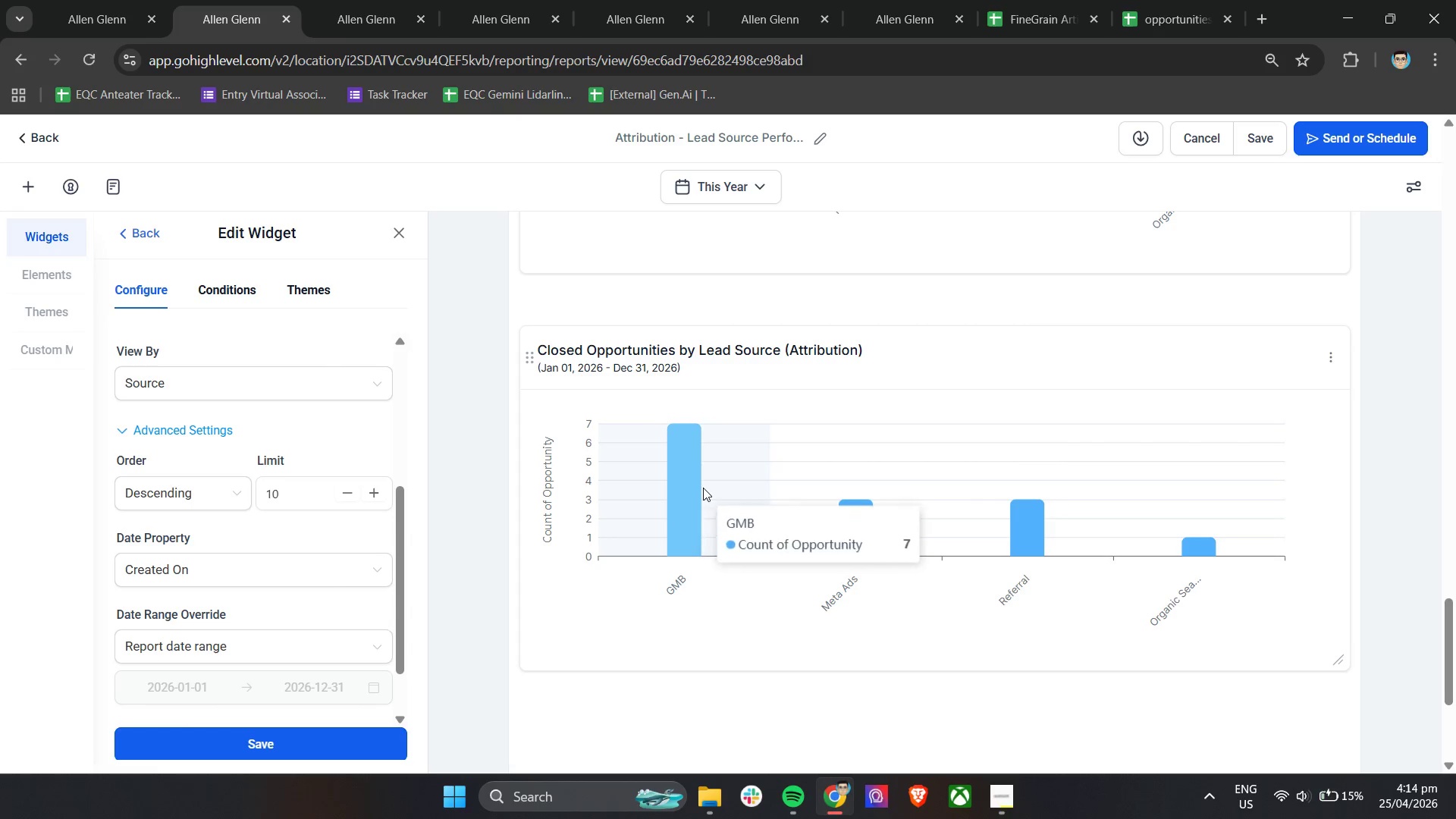 
scroll: coordinate [798, 418], scroll_direction: up, amount: 17.0
 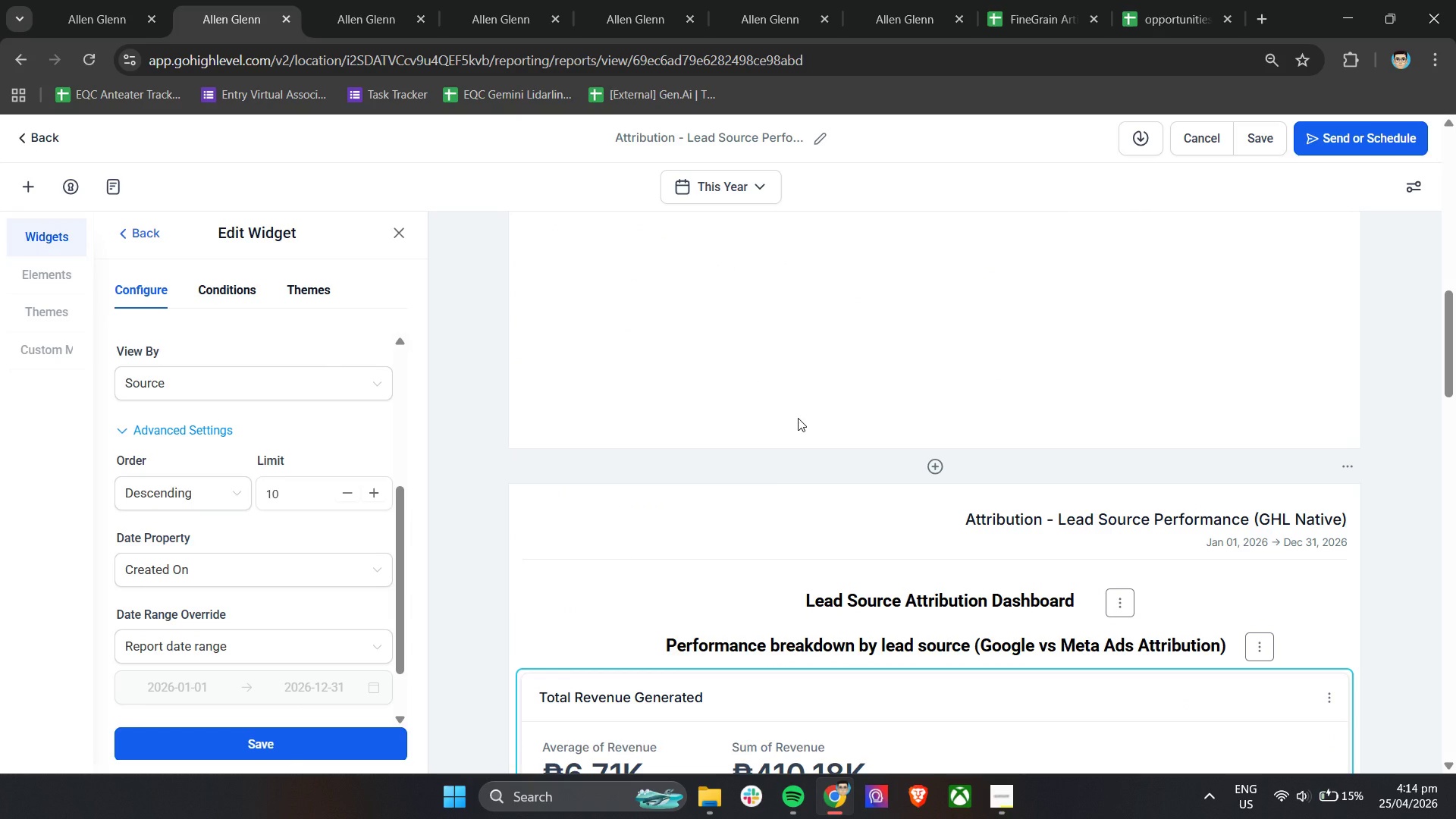 
scroll: coordinate [798, 418], scroll_direction: down, amount: 14.0
 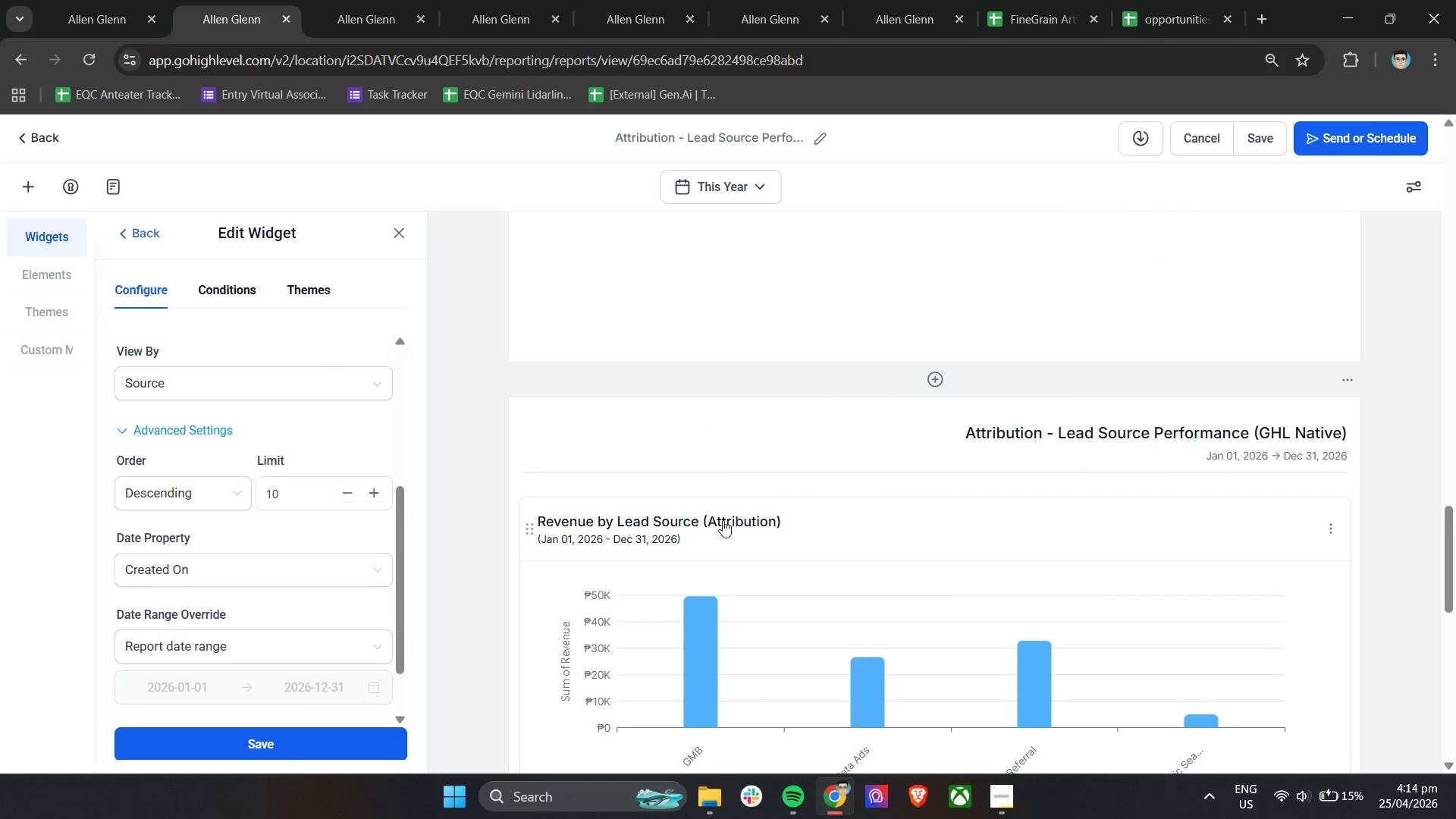 
left_click([723, 520])
 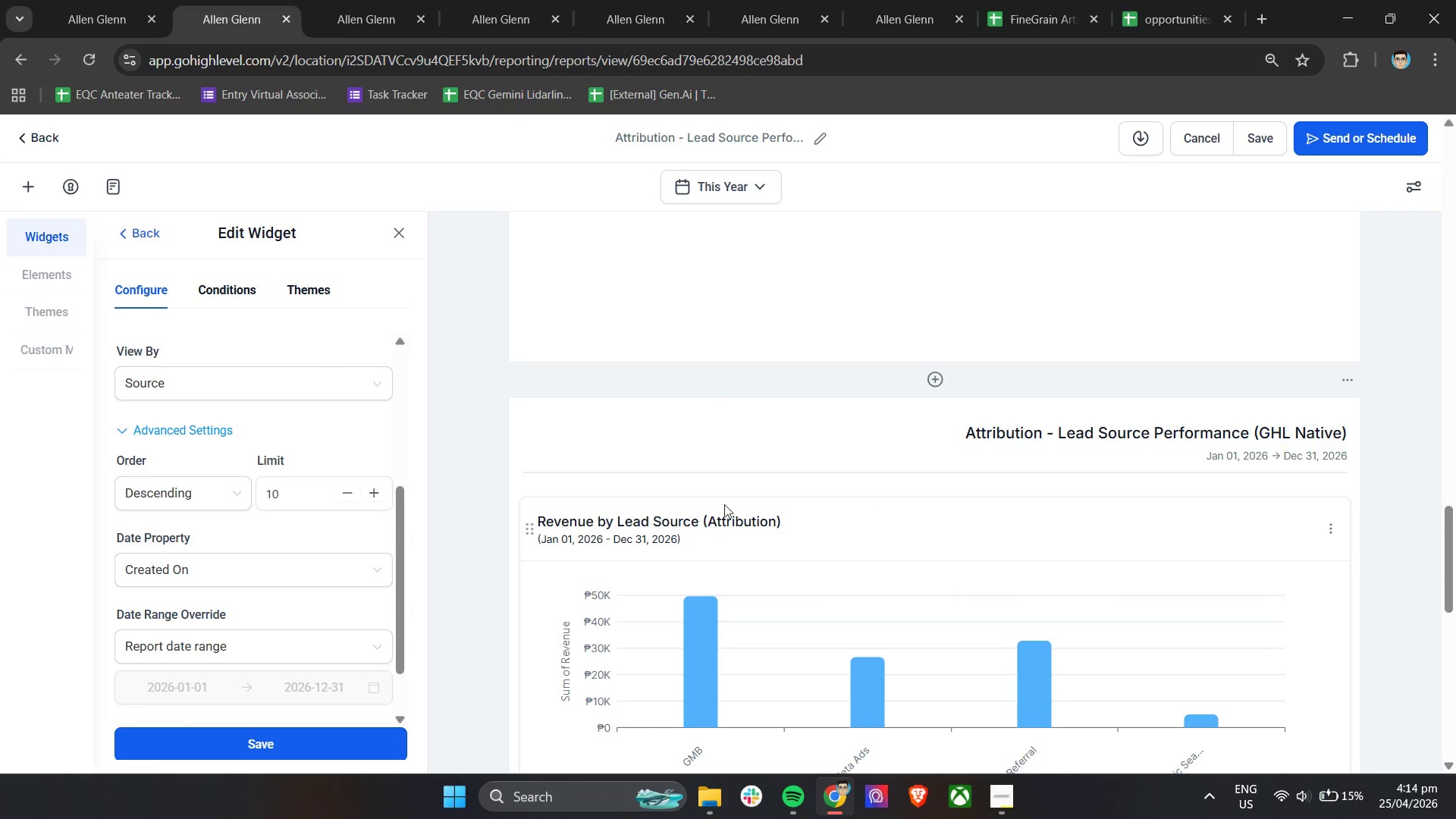 
scroll: coordinate [670, 359], scroll_direction: up, amount: 14.0
 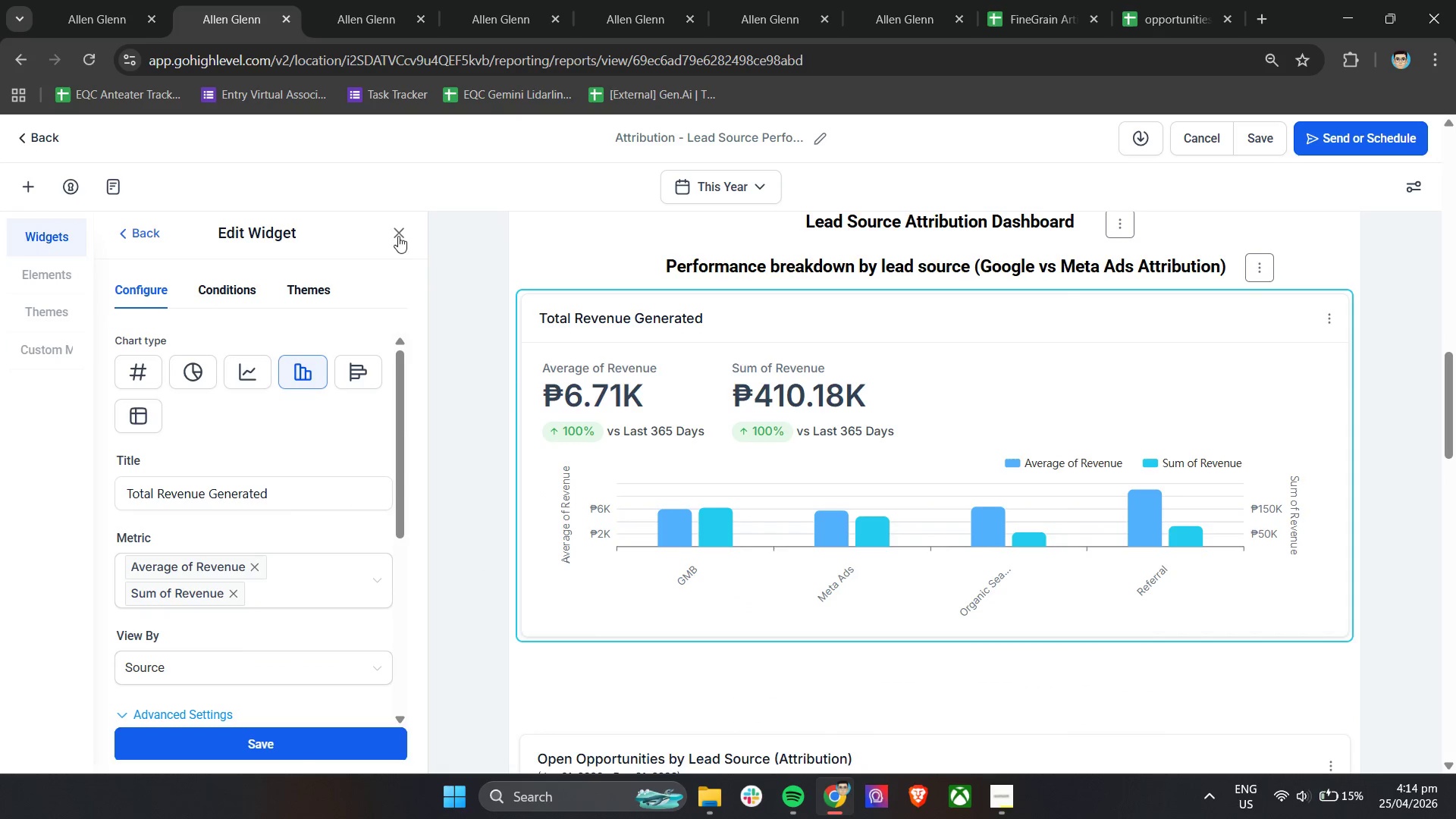 
scroll: coordinate [1093, 494], scroll_direction: down, amount: 10.0
 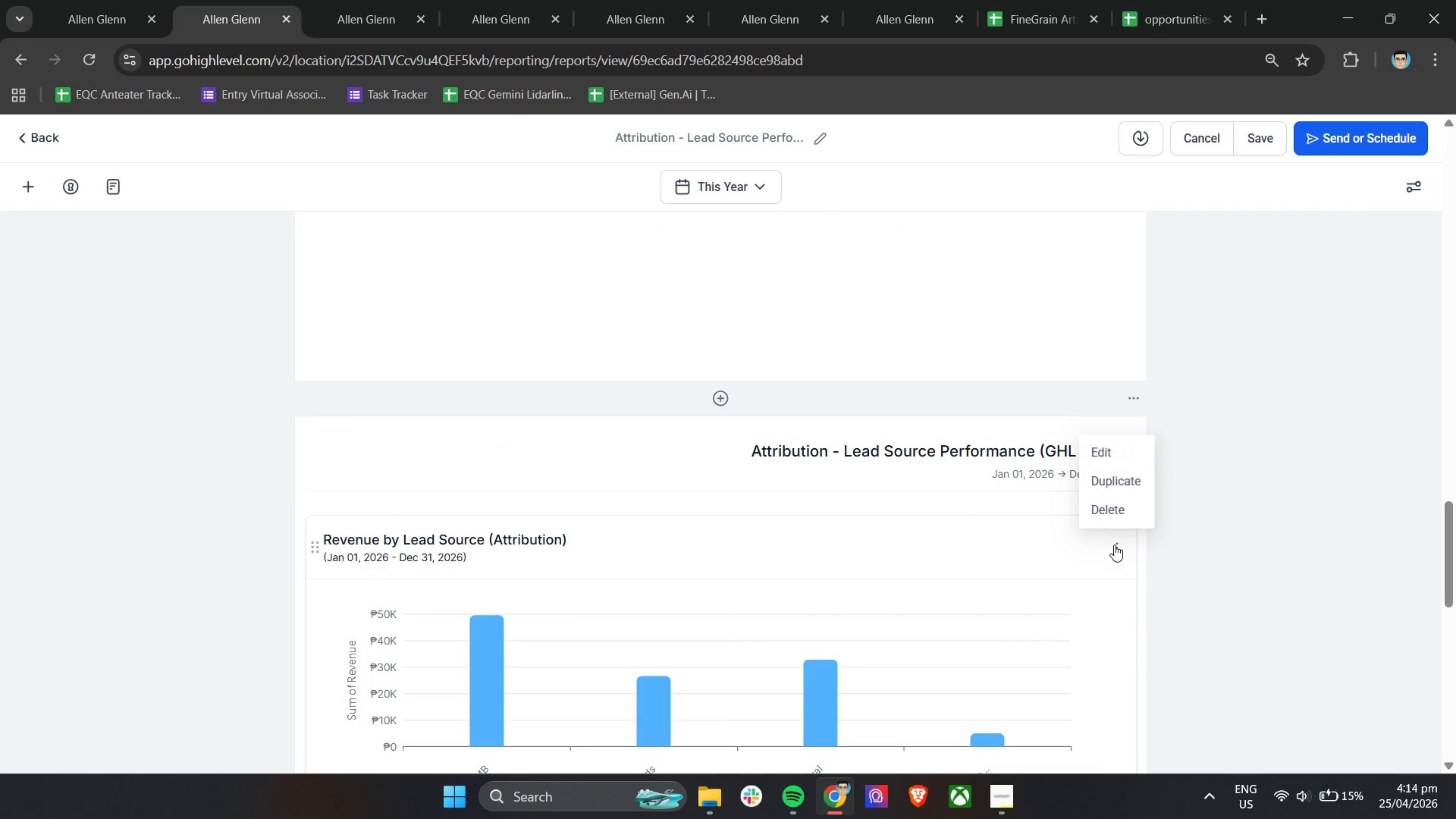 
left_click([1125, 457])
 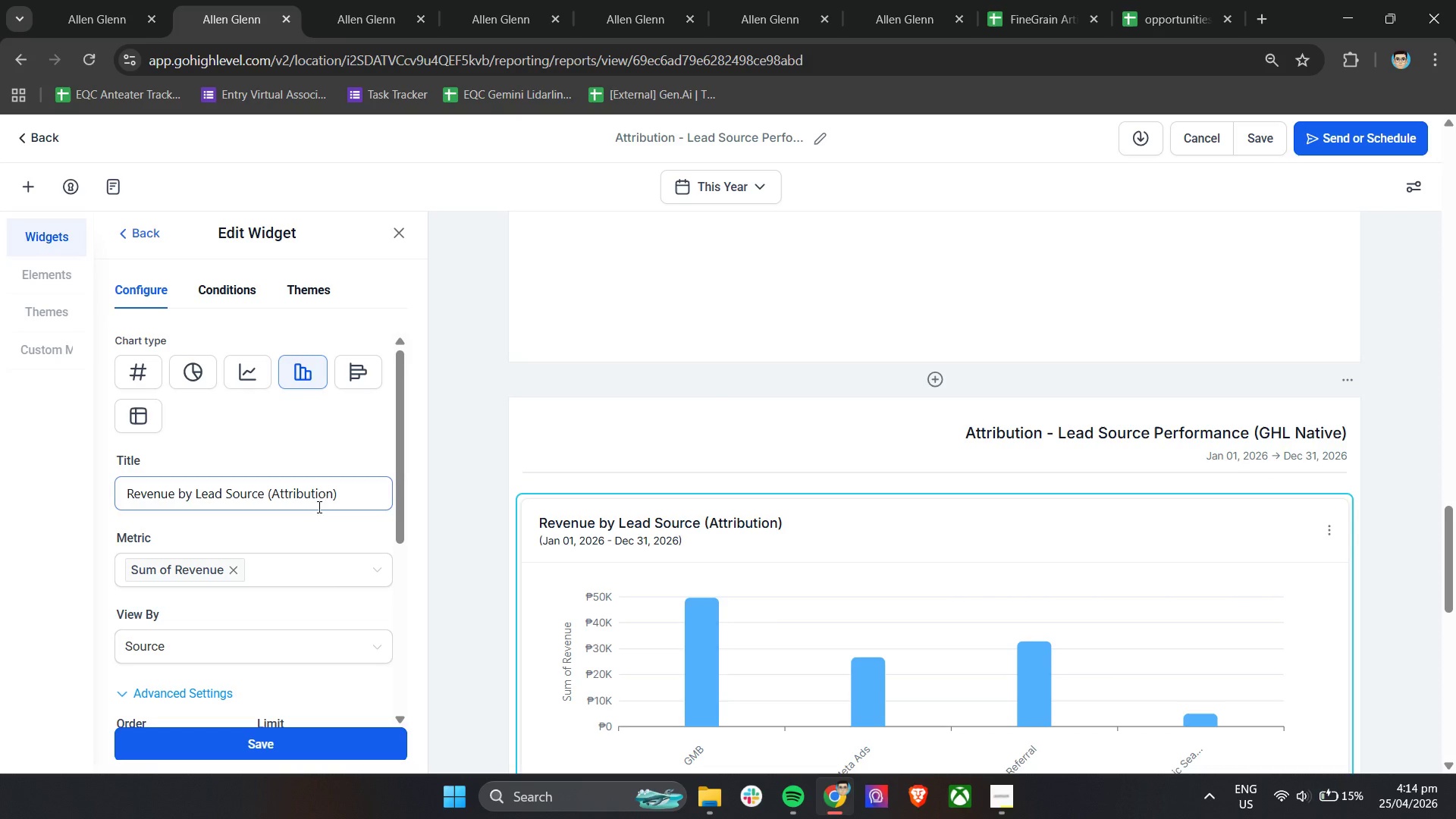 
double_click([347, 504])
 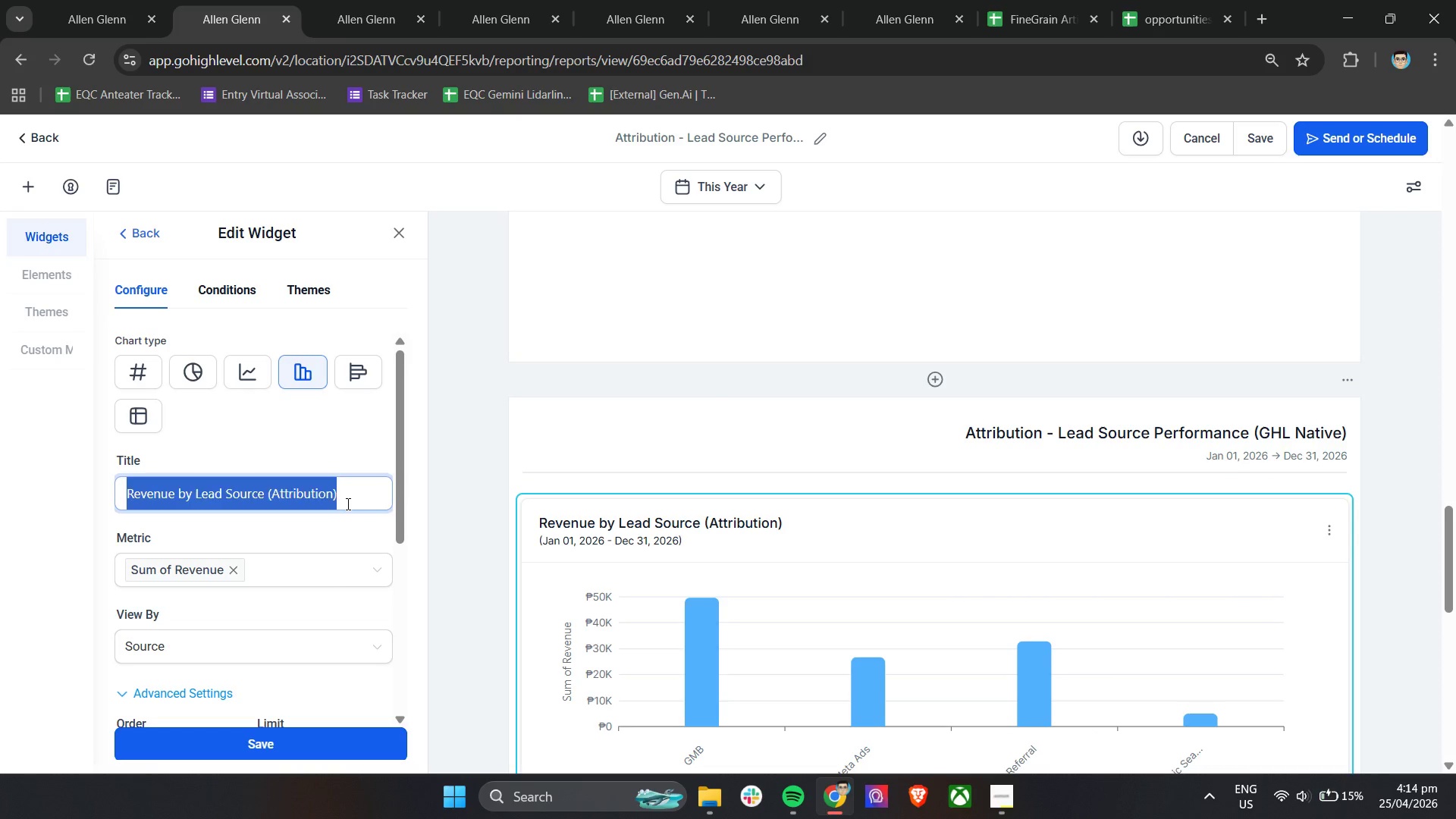 
triple_click([347, 504])
 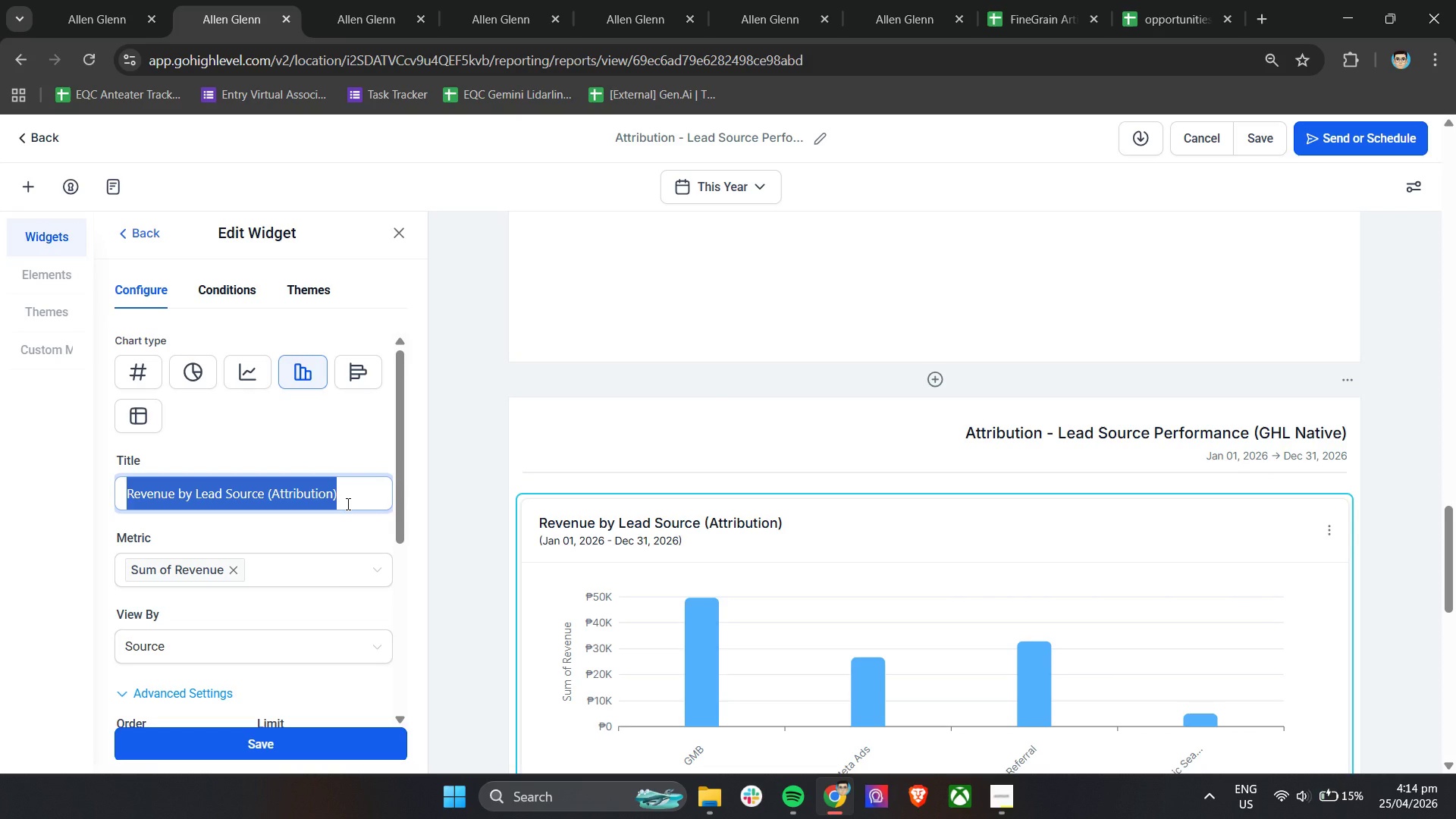 
type(Revenue y Lead Source)
 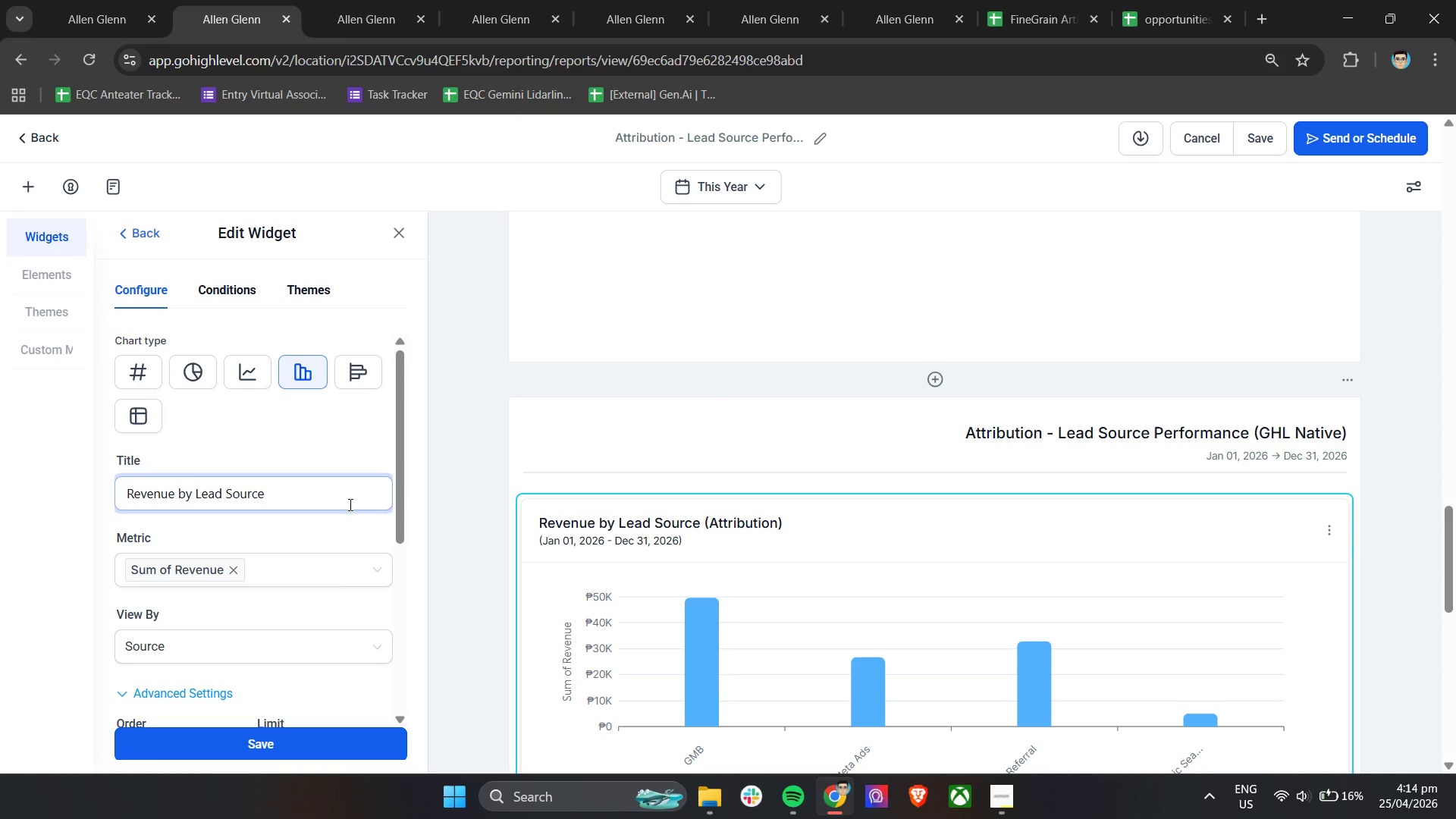 
 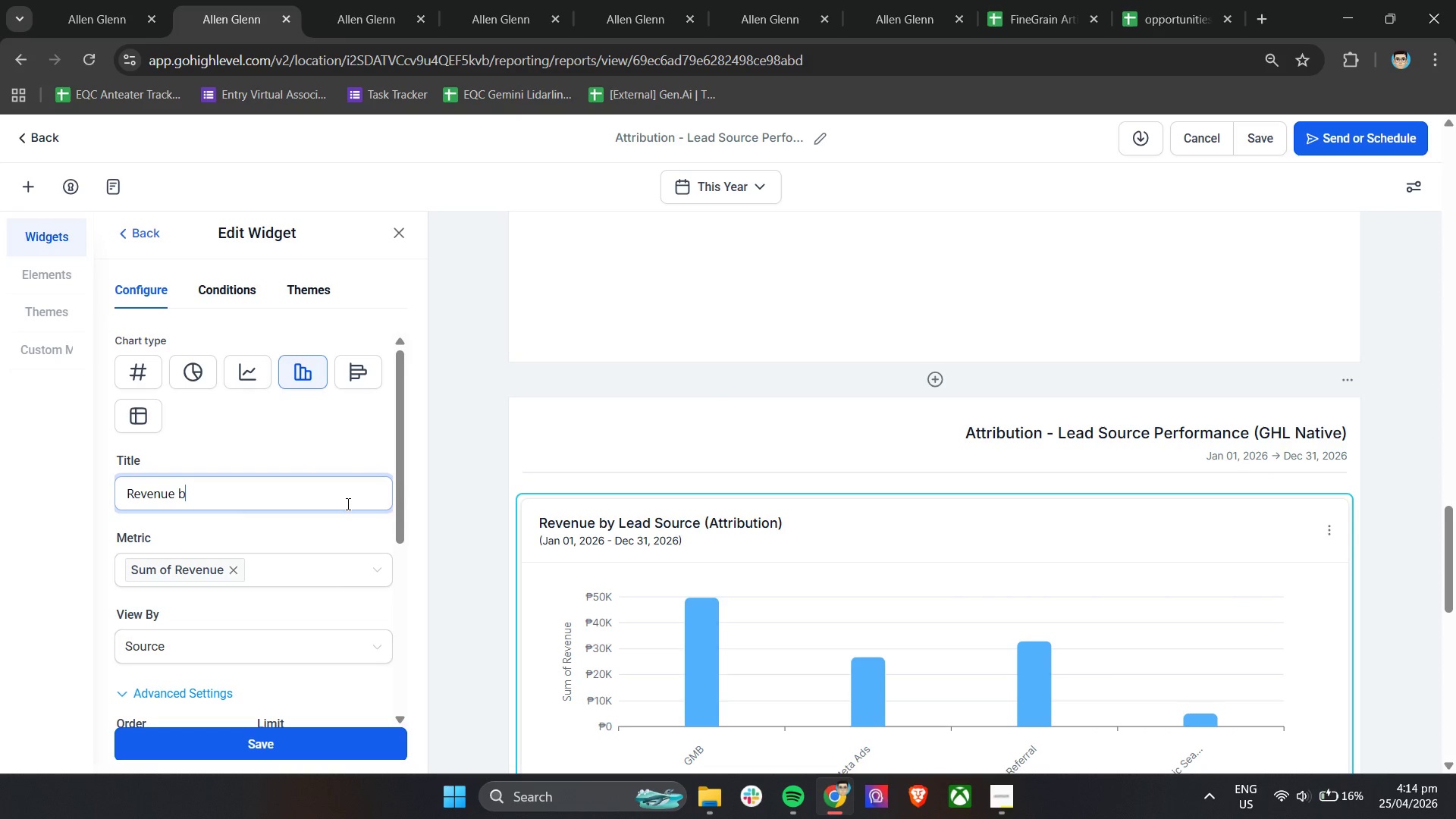 
hold_key(key=B, duration=0.34)
 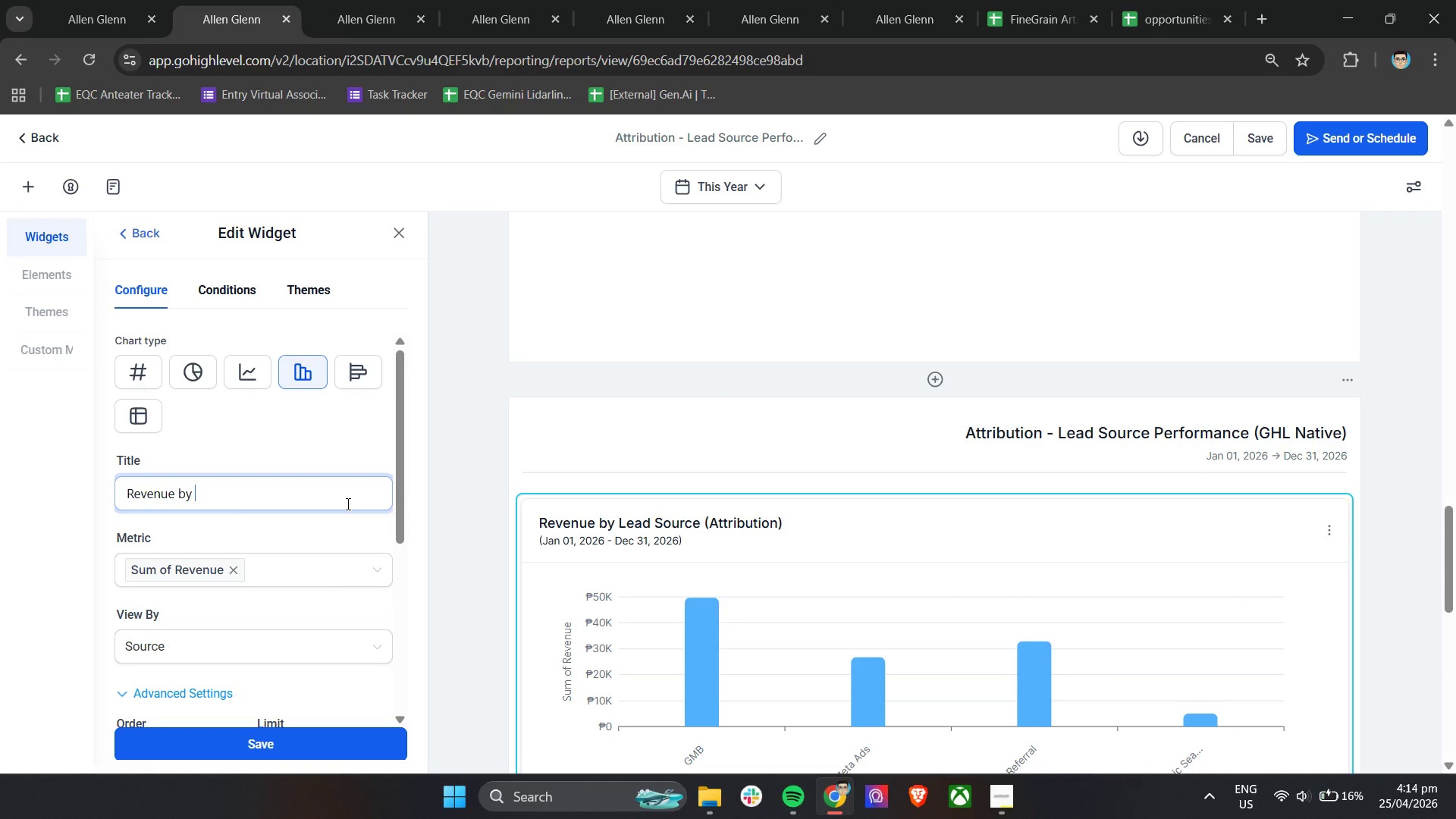 
left_click([264, 742])
 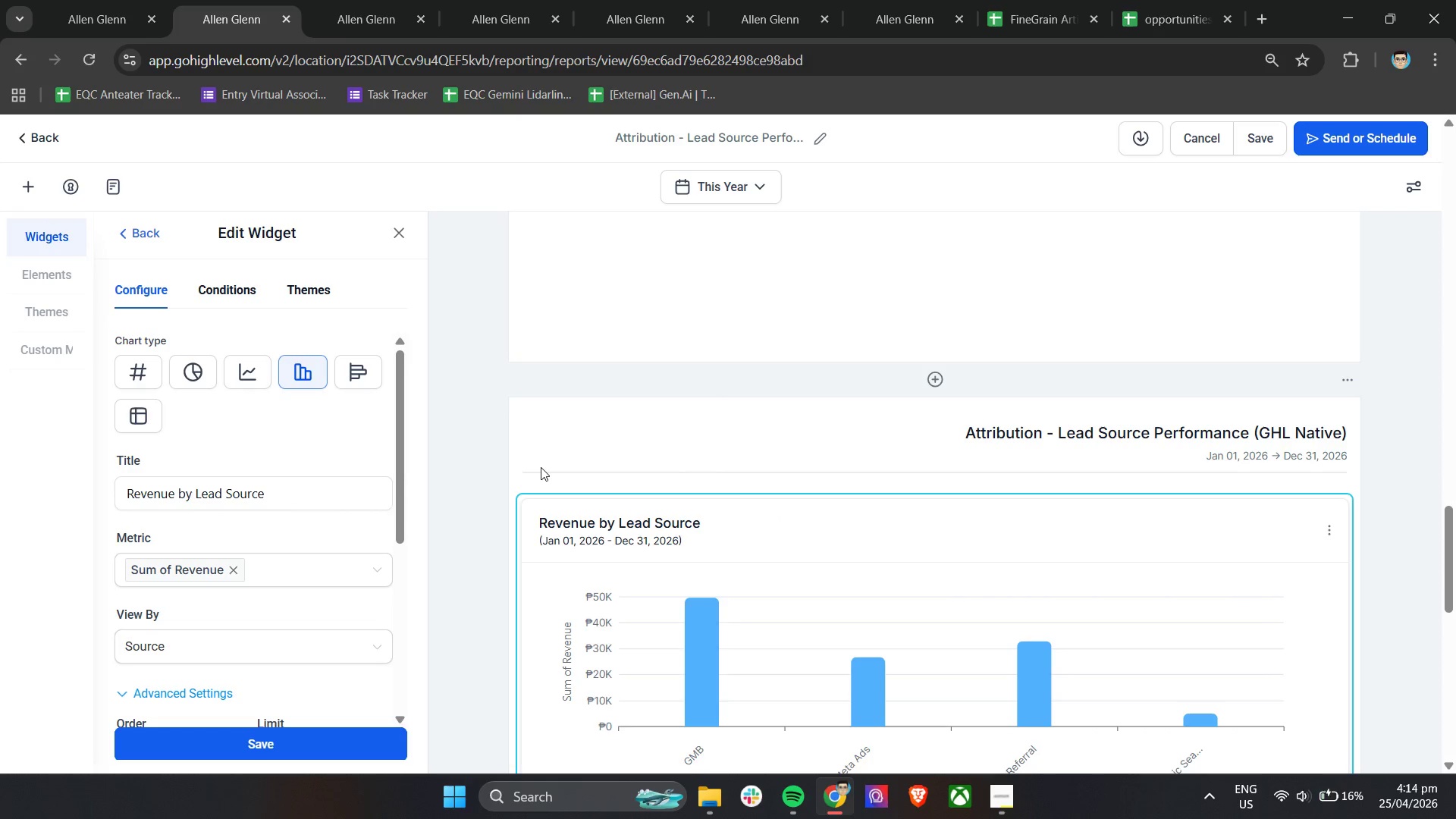 
scroll: coordinate [541, 467], scroll_direction: up, amount: 7.0
 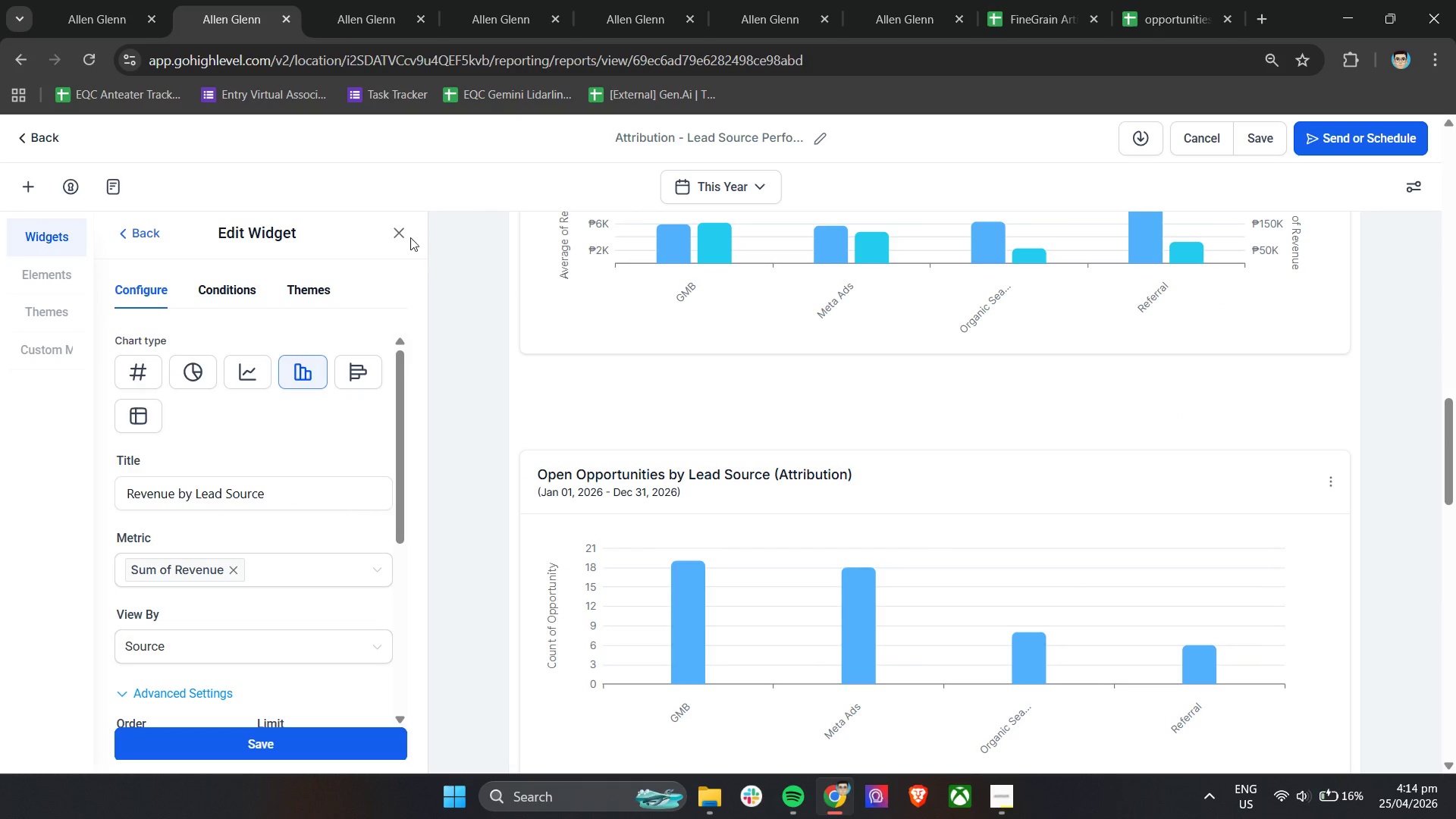 
left_click([405, 231])
 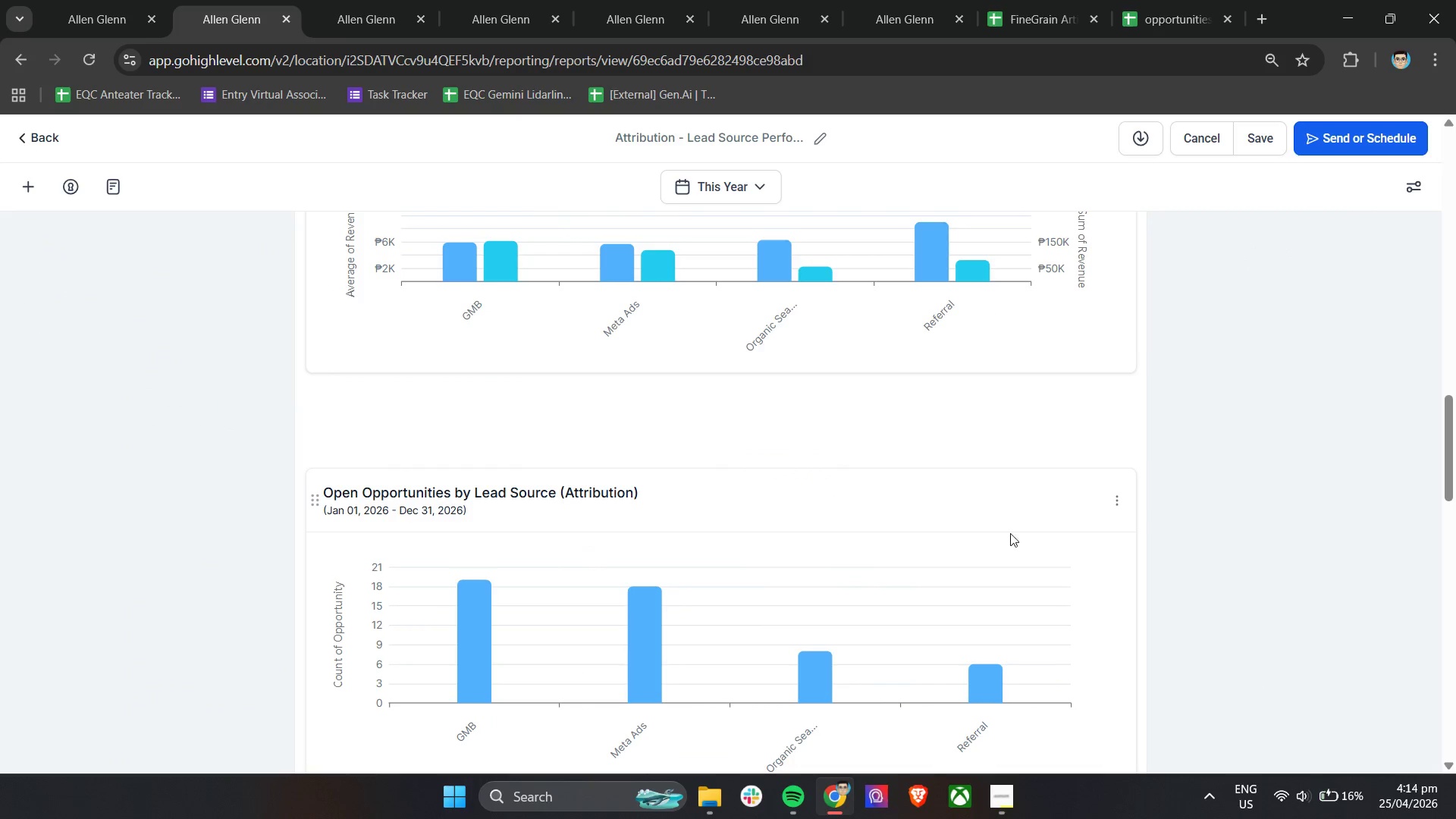 
left_click([1118, 497])
 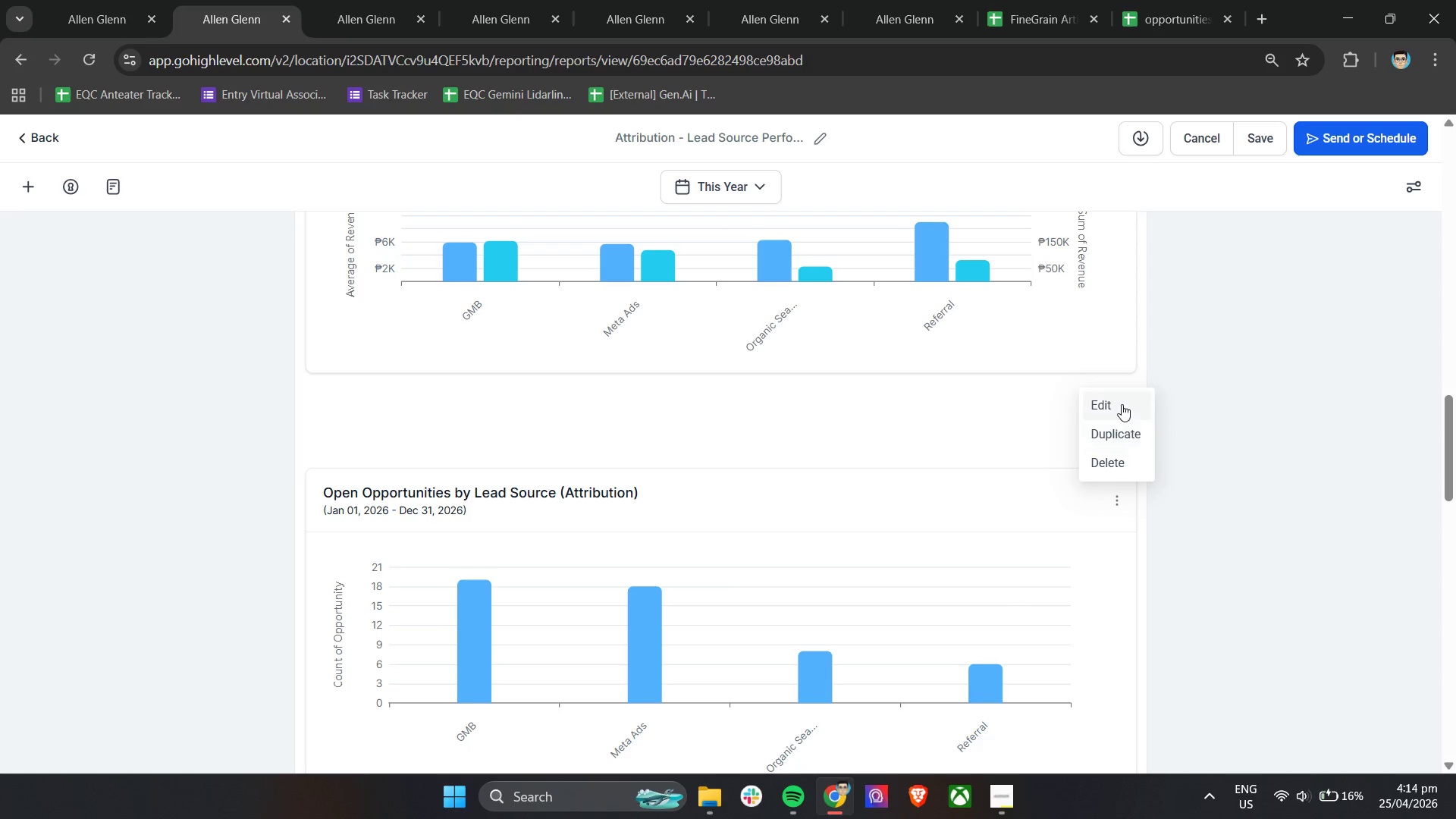 
left_click([1122, 404])
 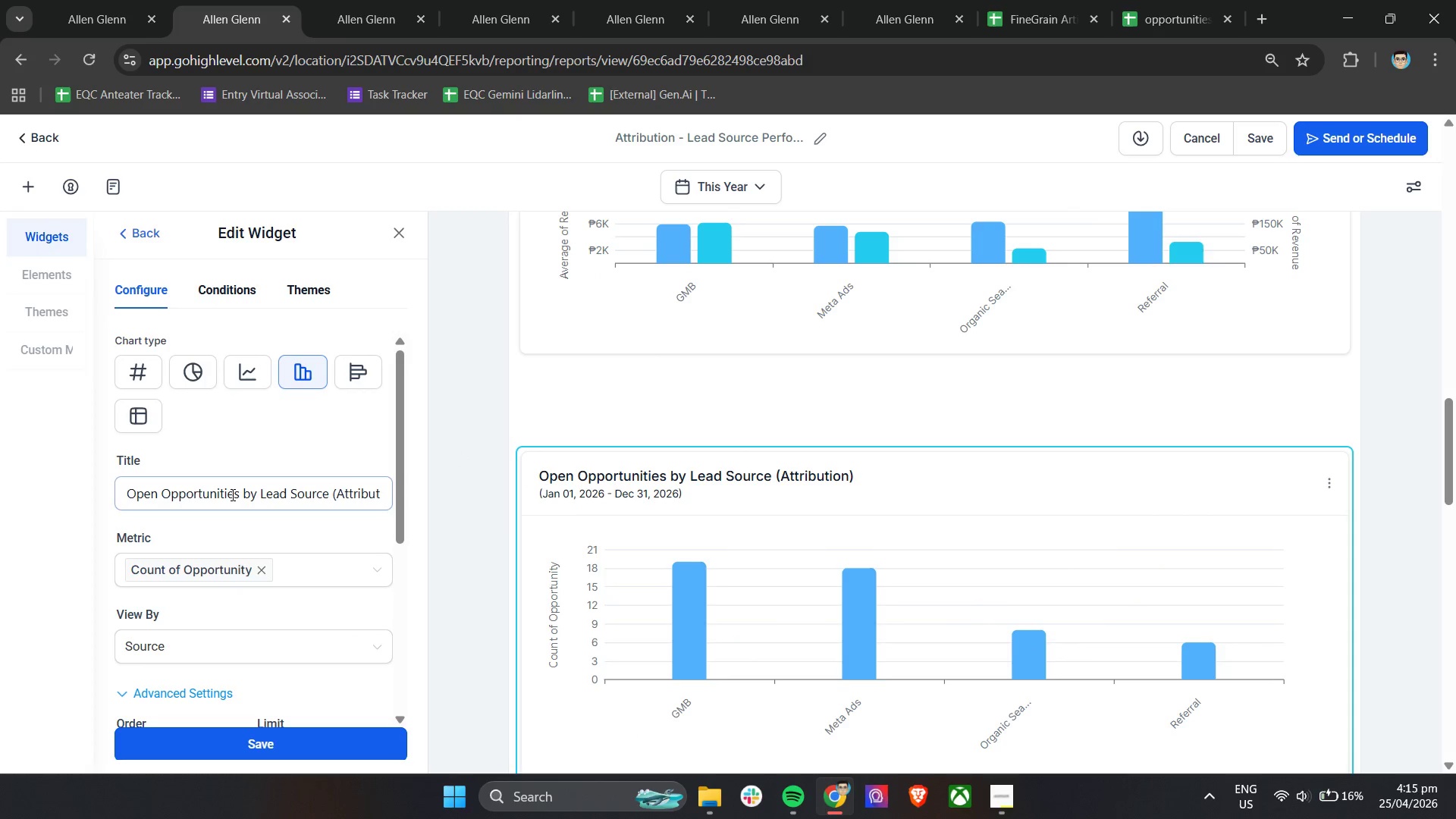 
double_click([231, 494])
 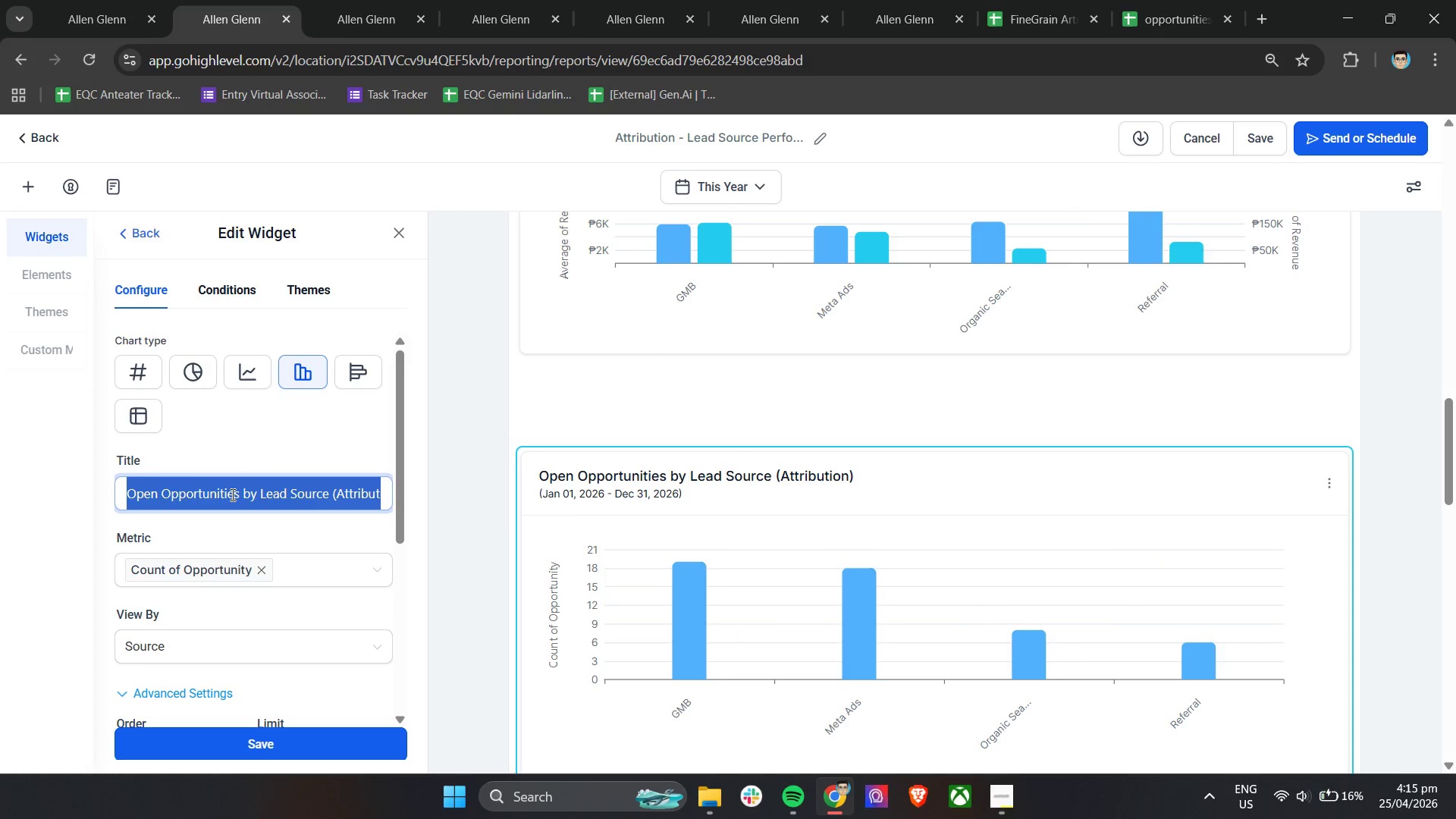 
triple_click([231, 494])
 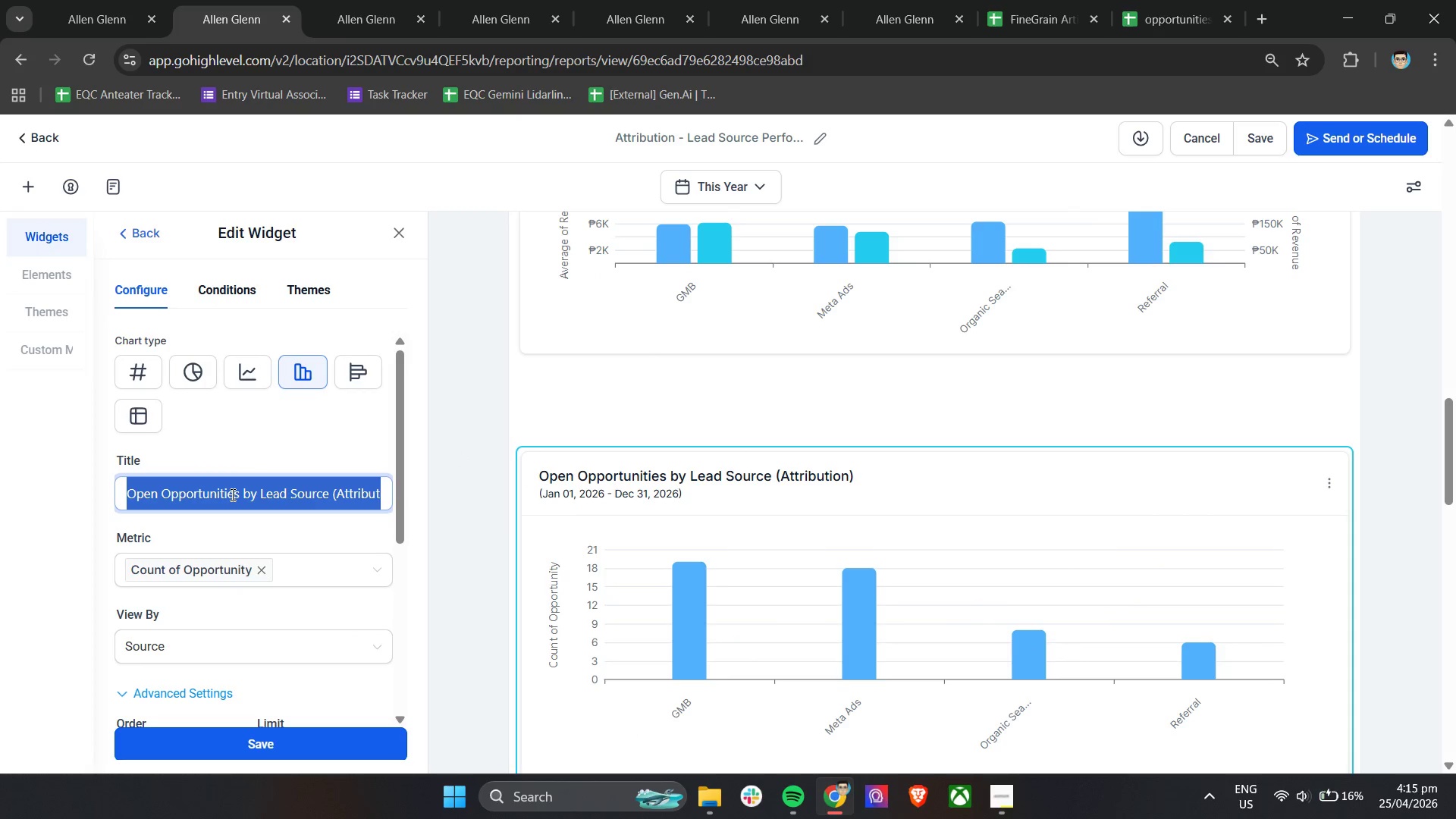 
type(AC)
key(Backspace)
type(ctive Poor)
key(Backspace)
key(Backspace)
key(Backspace)
key(Backspace)
type(opp)
key(Backspace)
key(Backspace)
key(Backspace)
type(Opportunites by )
 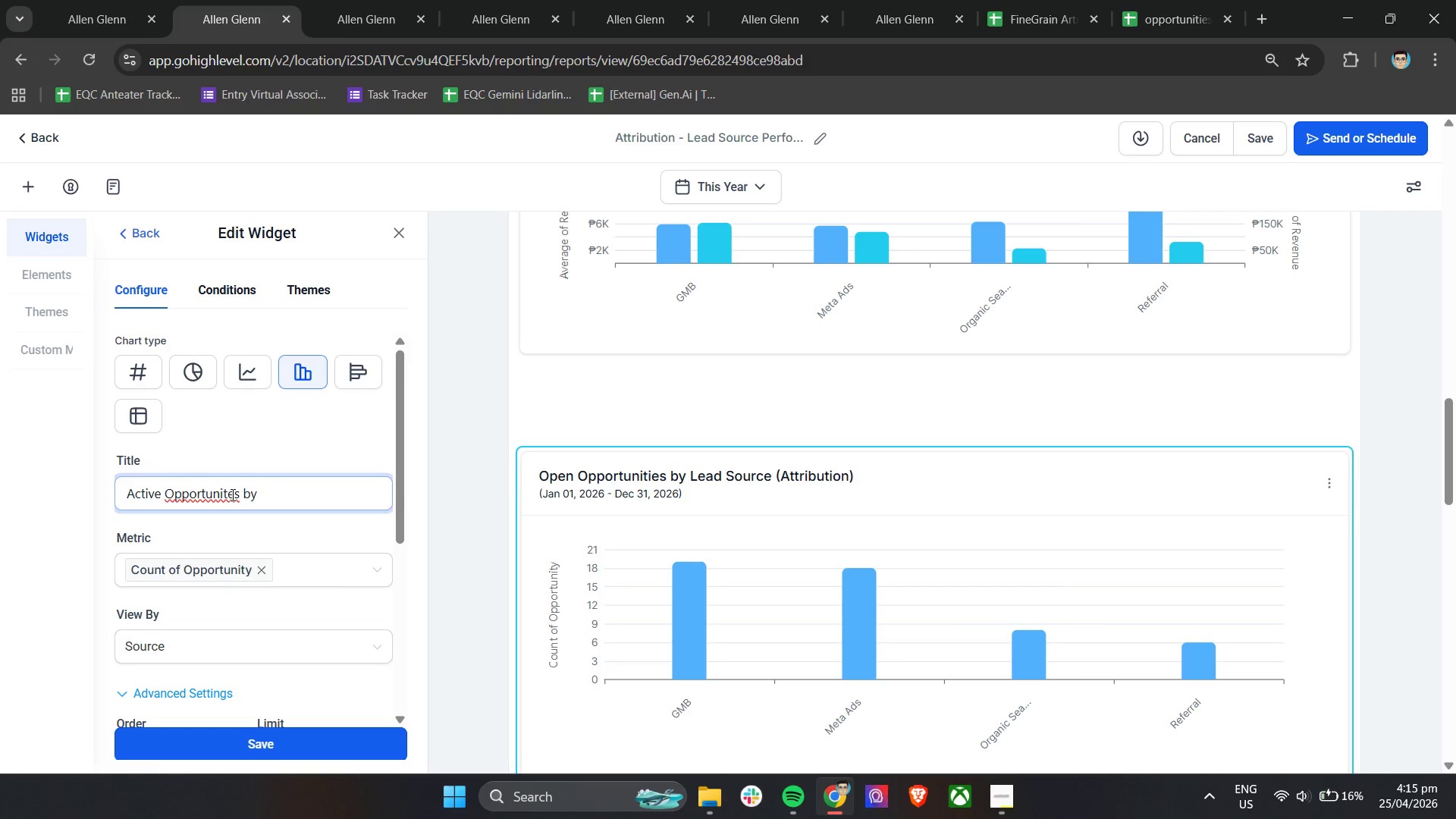 
left_click([229, 491])
 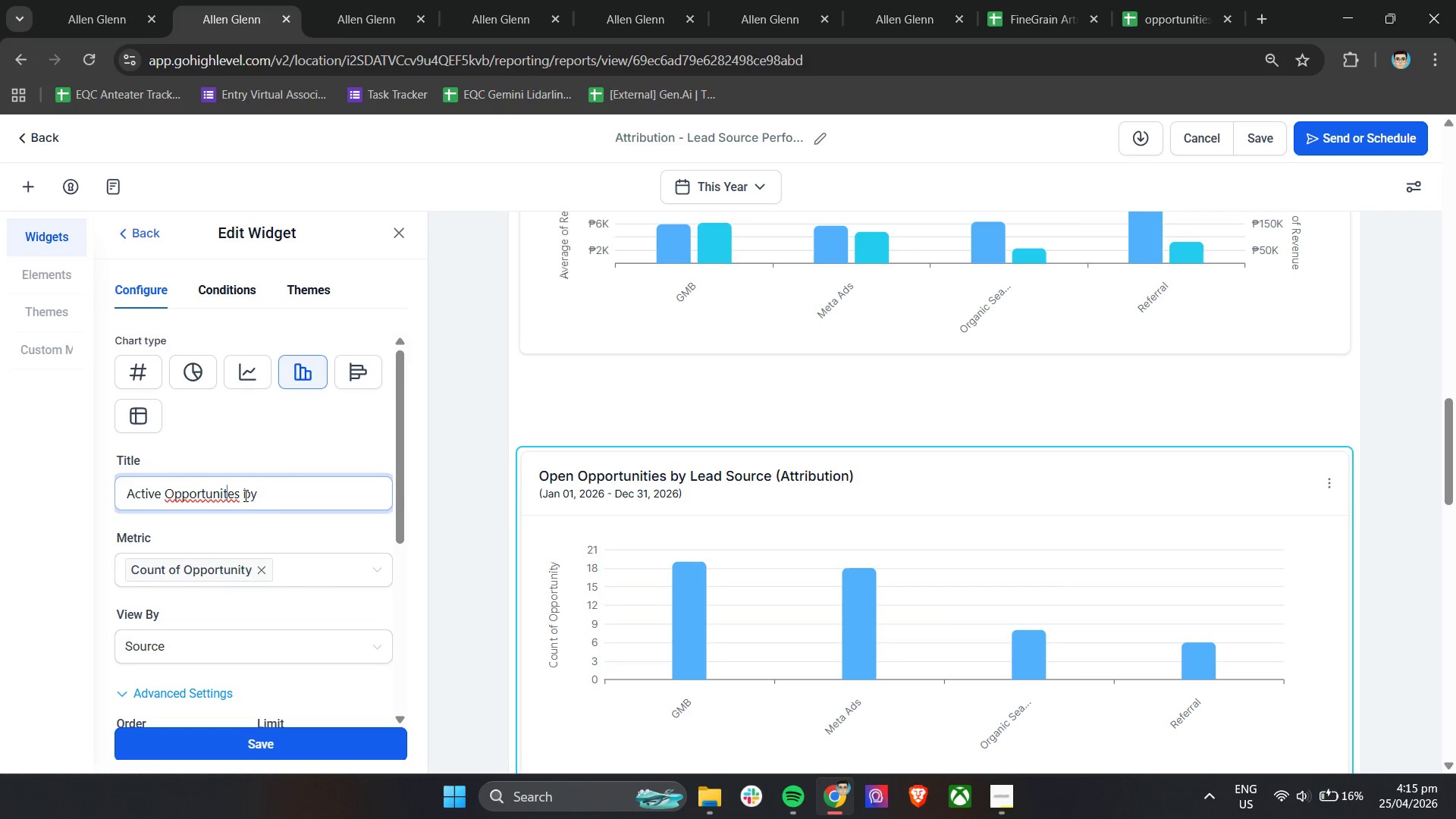 
key(E)
 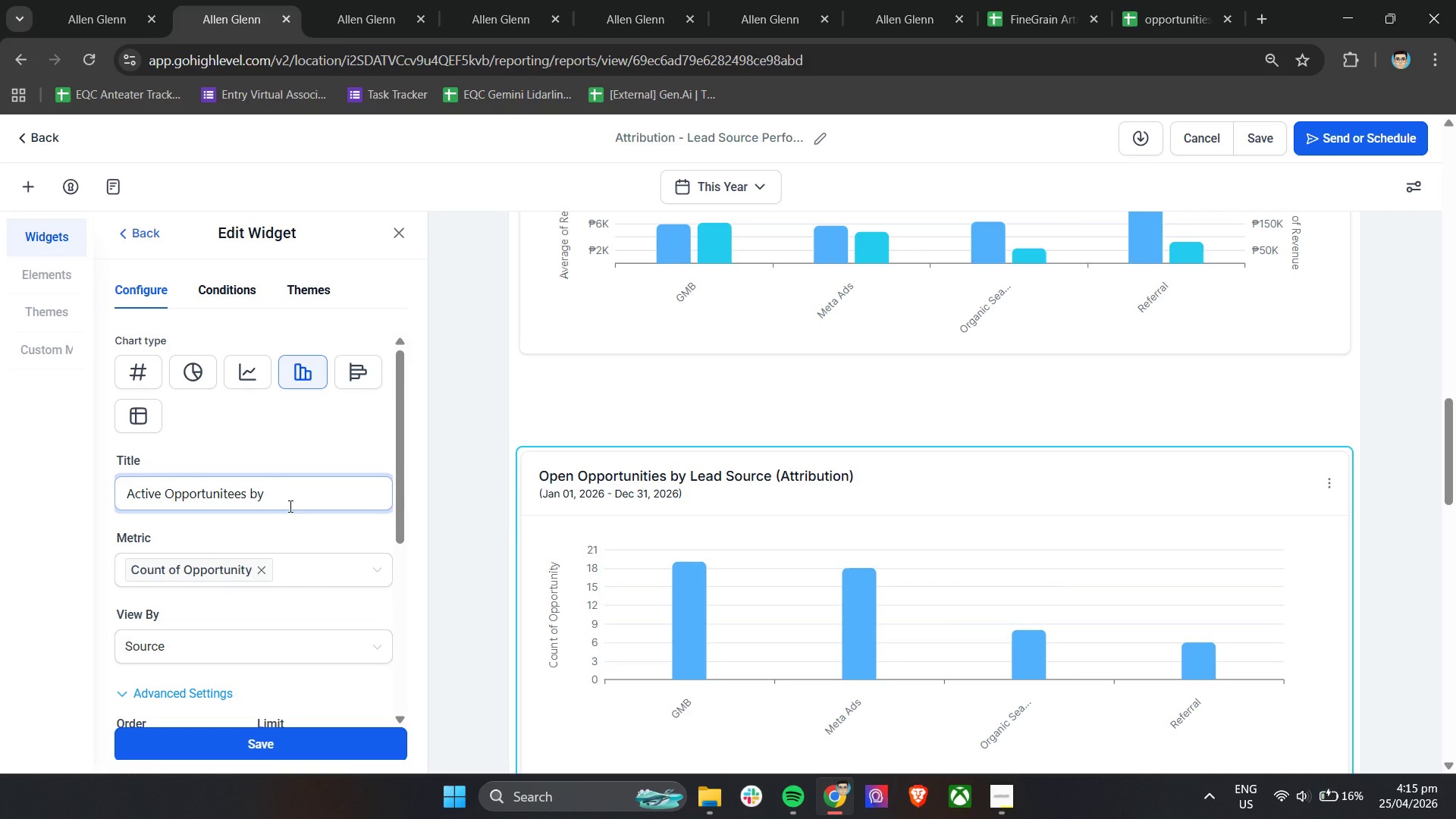 
key(Backspace)
 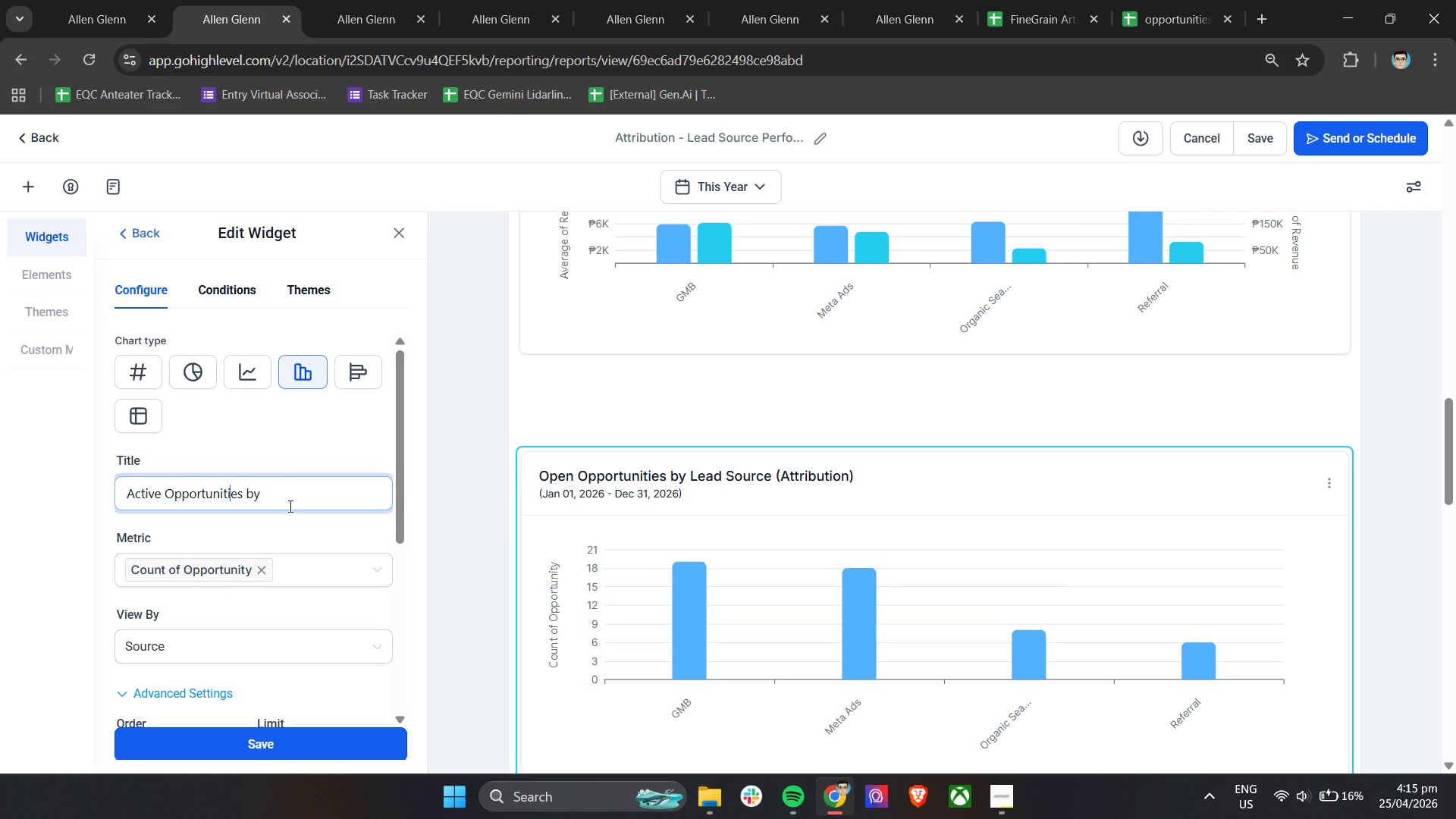 
key(I)
 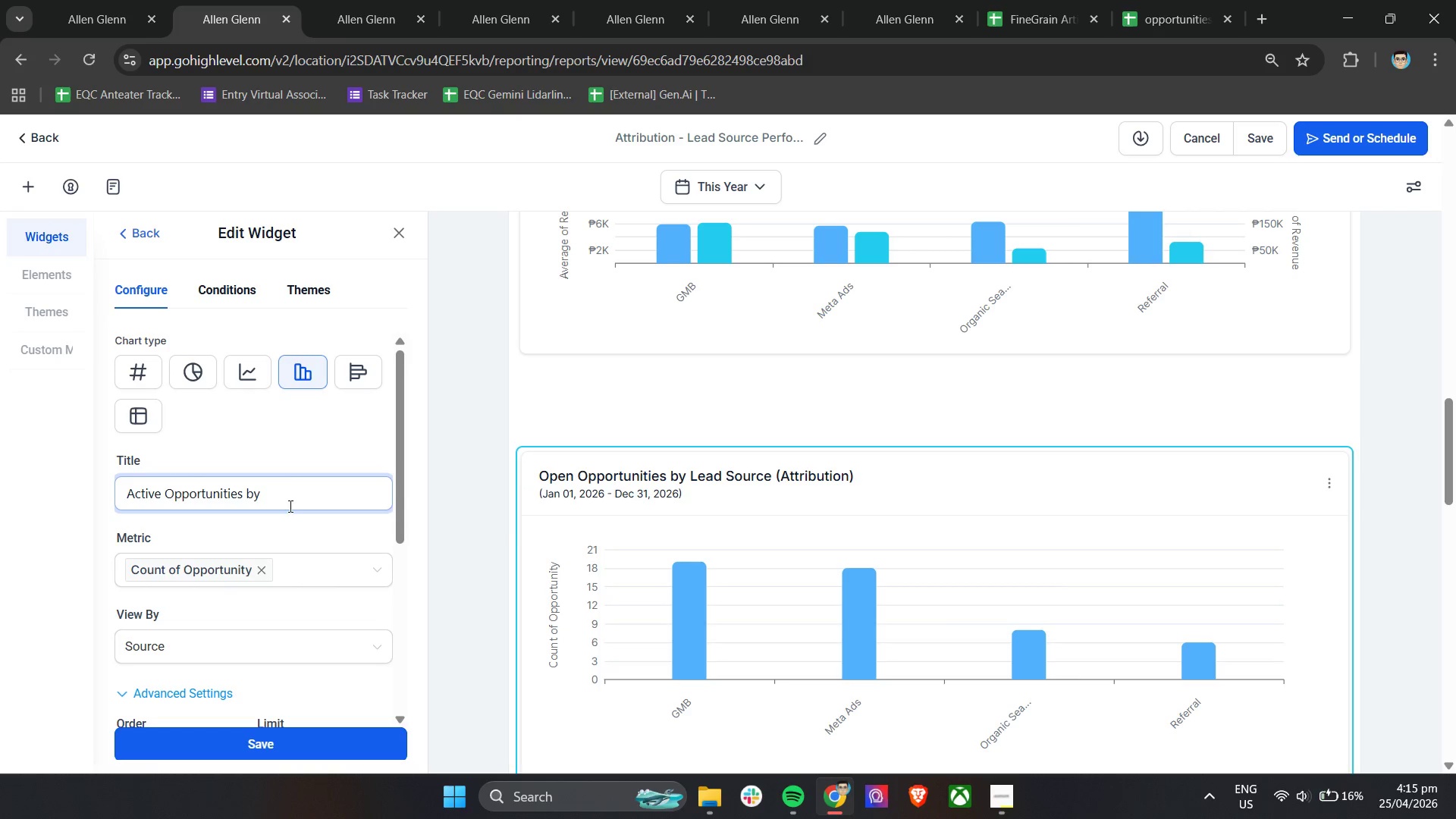 
left_click([323, 497])
 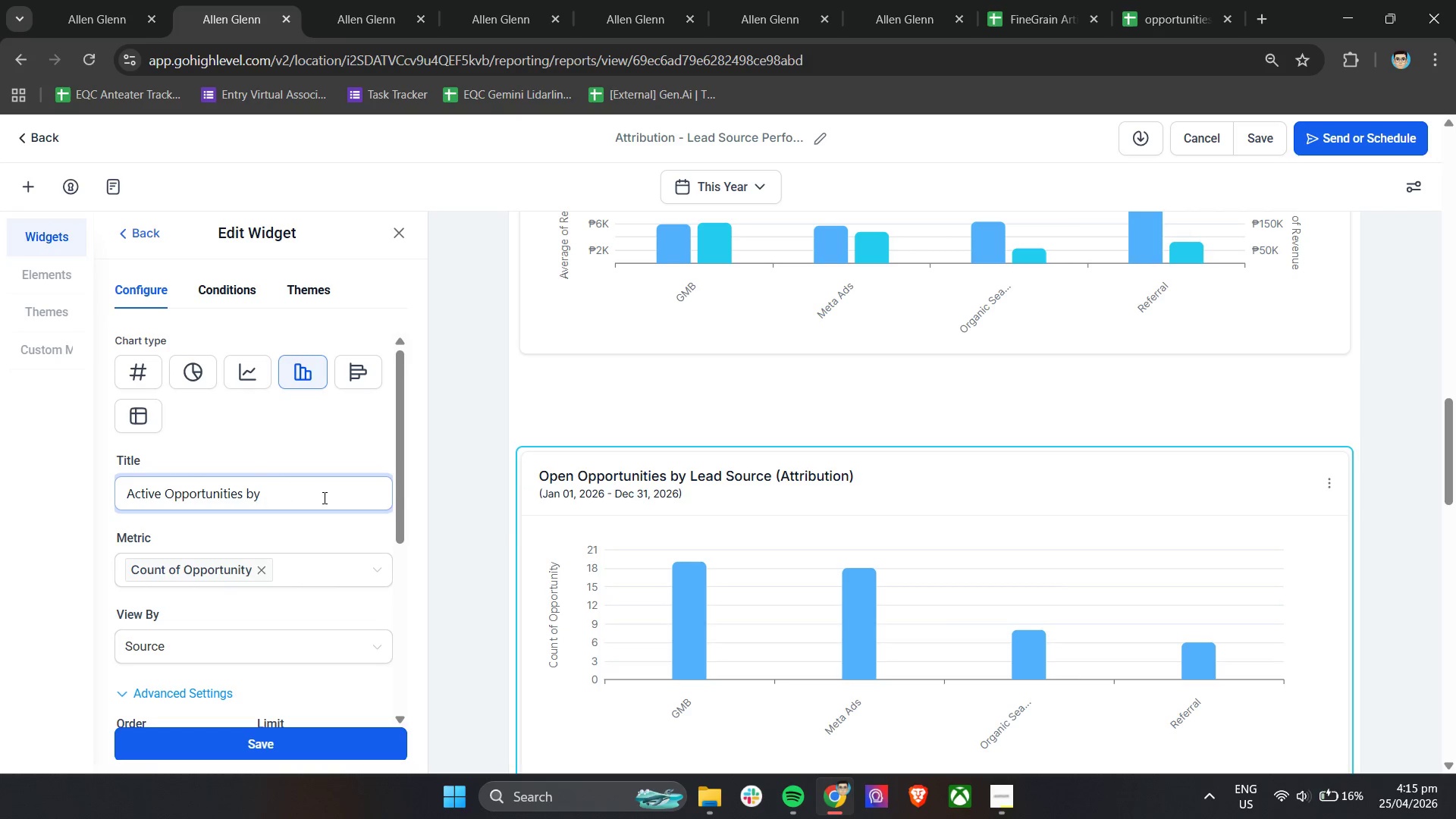 
scroll: coordinate [289, 506], scroll_direction: up, amount: 1.0
 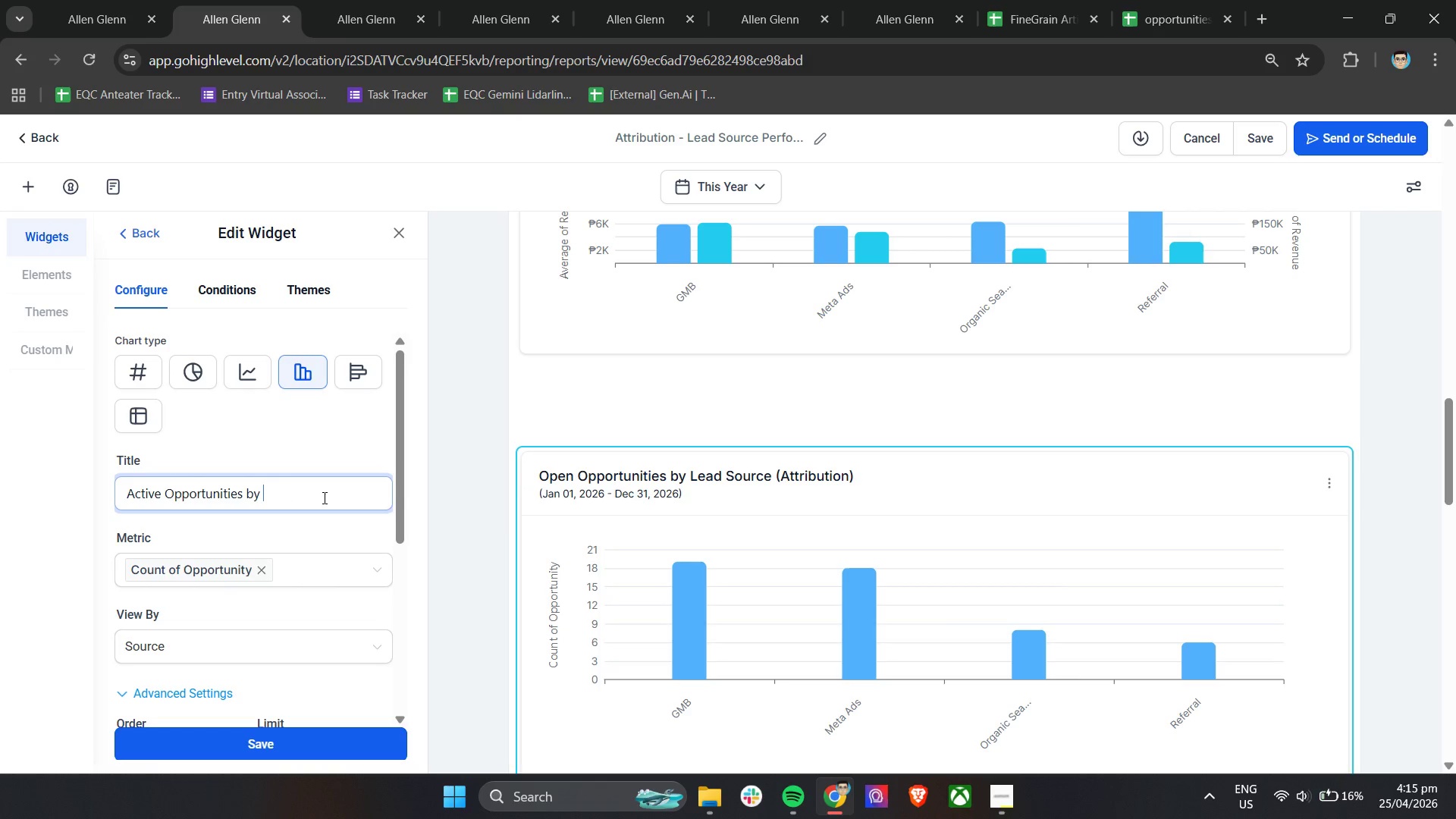 
type(Lead Source)
 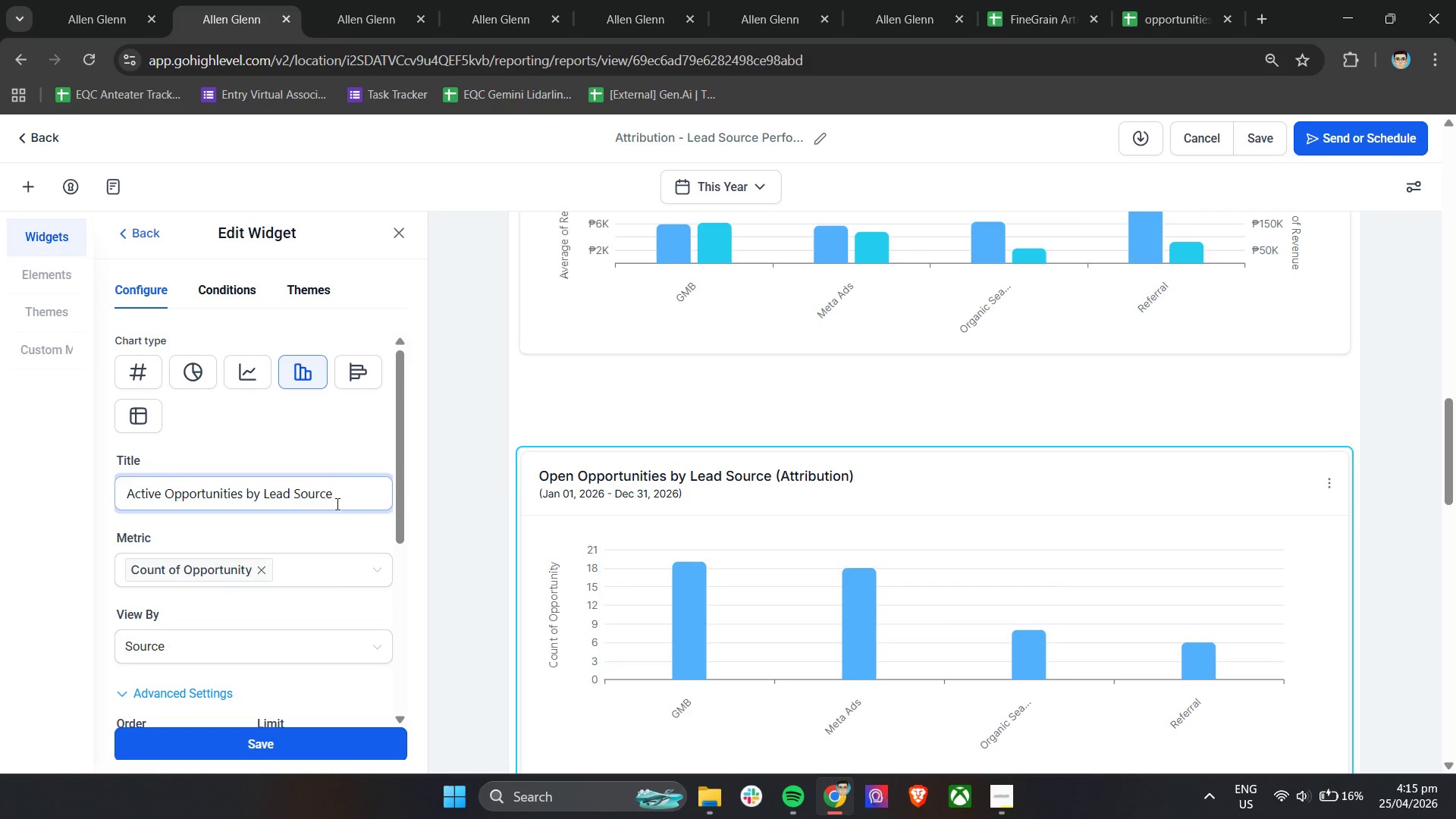 
left_click([298, 743])
 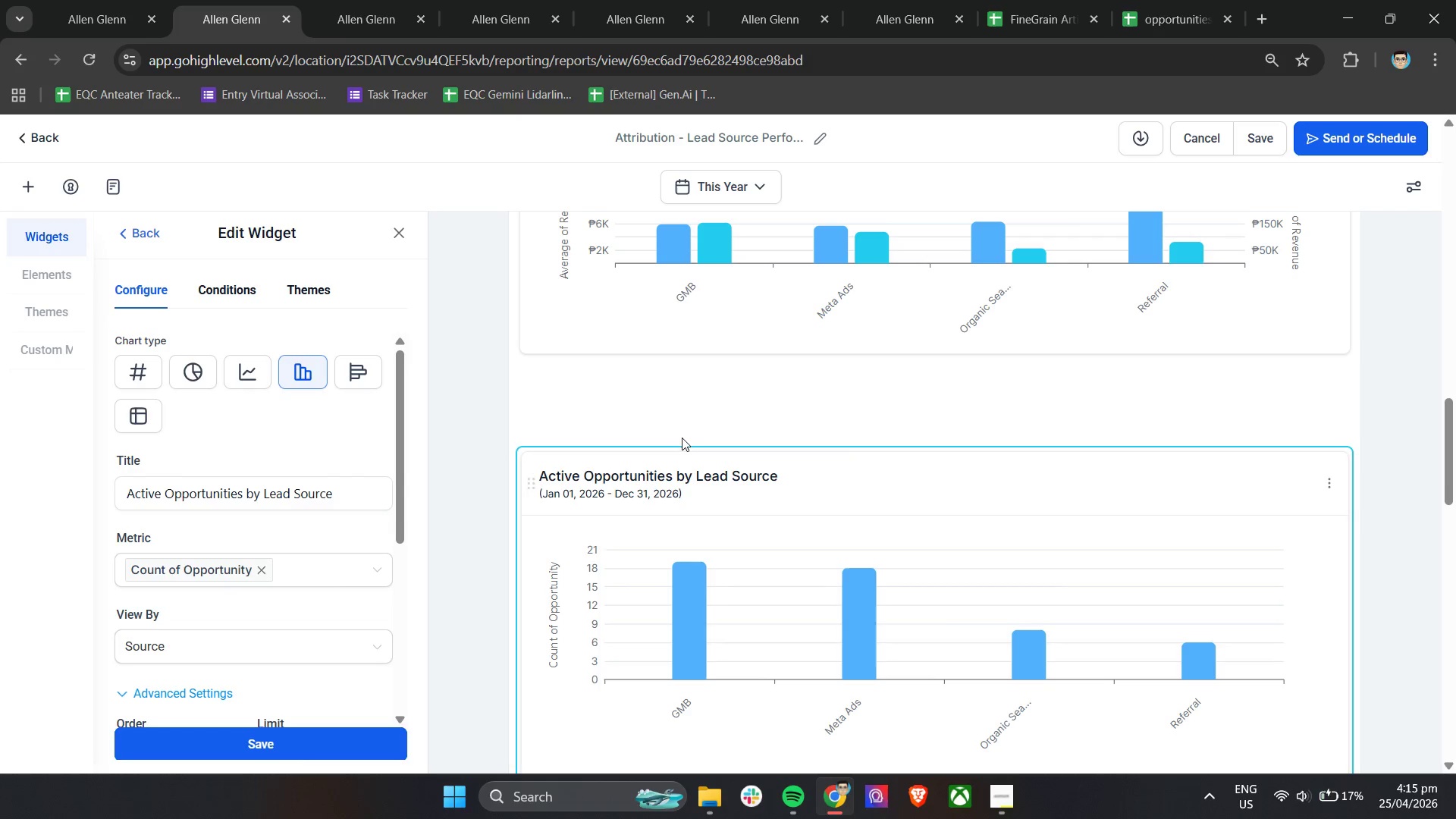 
scroll: coordinate [736, 447], scroll_direction: down, amount: 12.0
 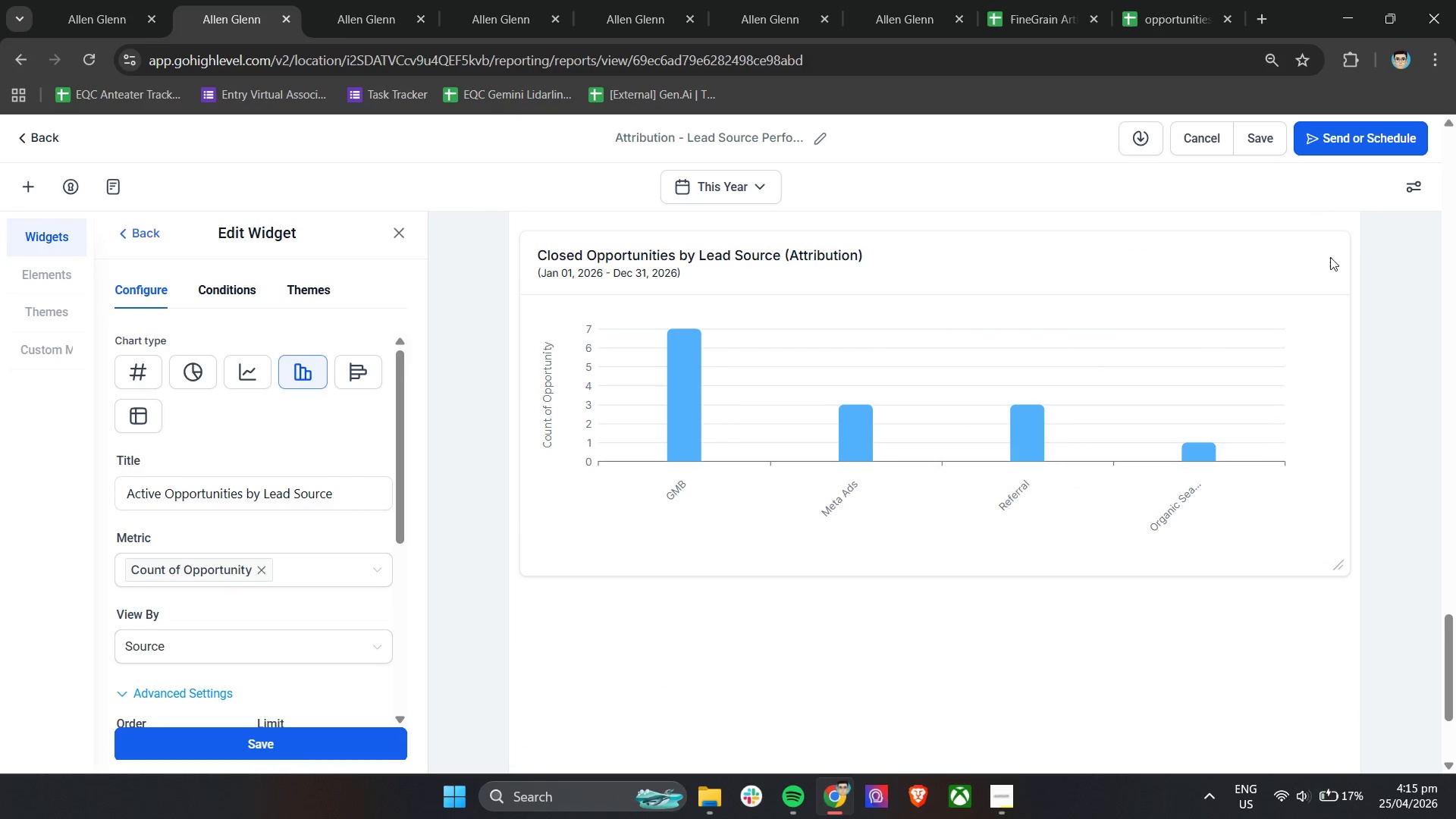 
left_click([1330, 264])
 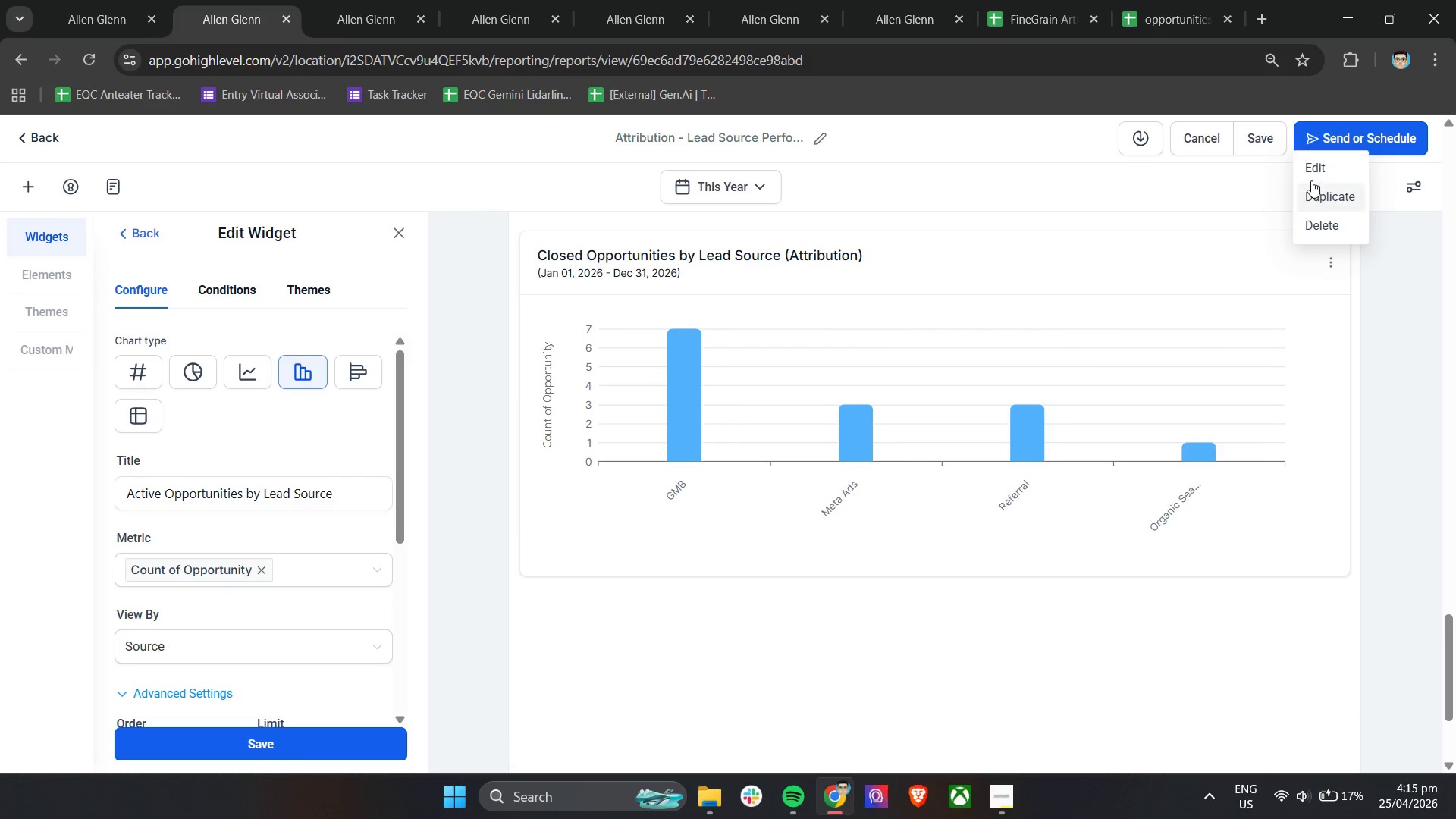 
left_click([1313, 173])
 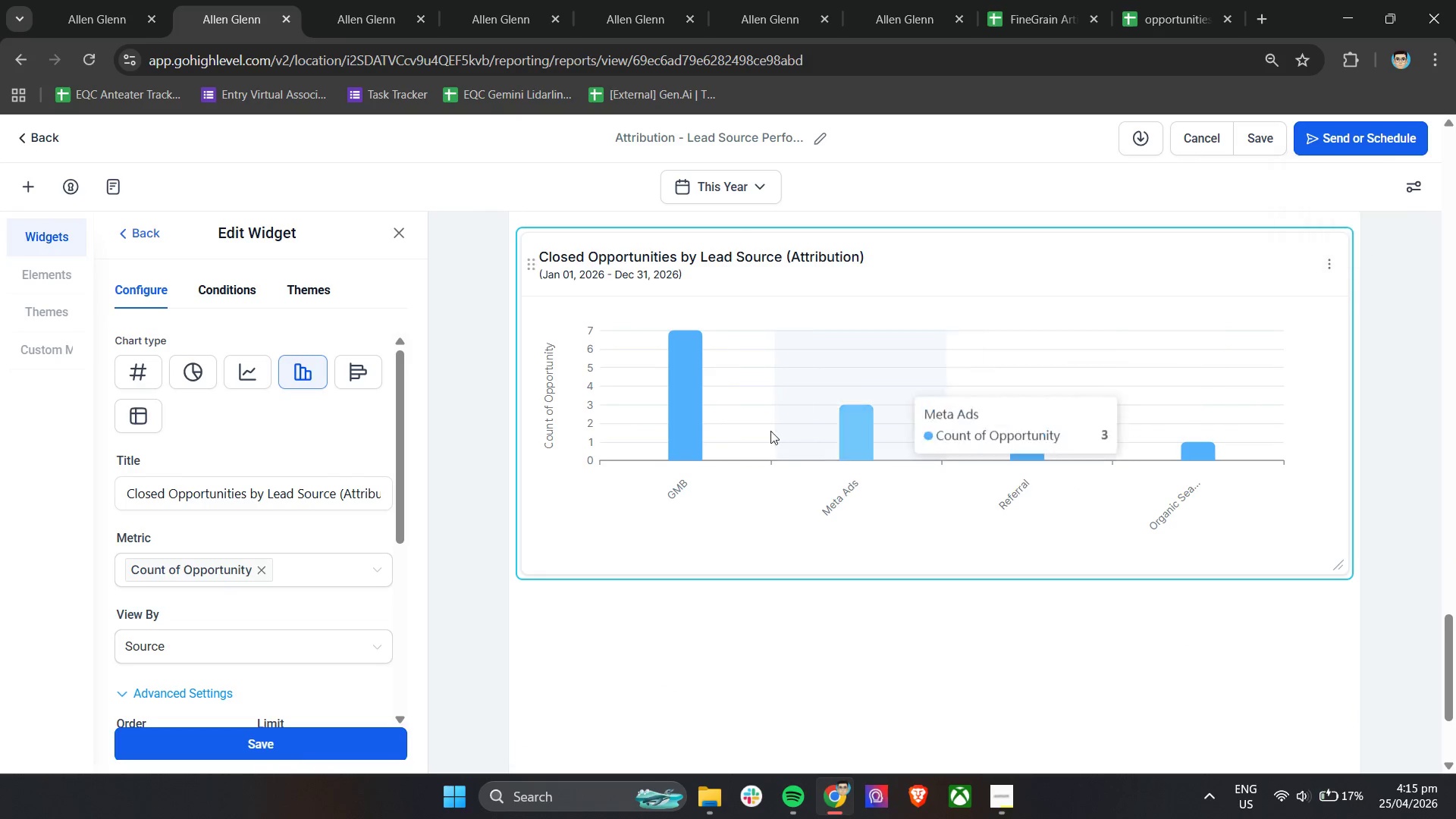 
mouse_move([736, 451])
 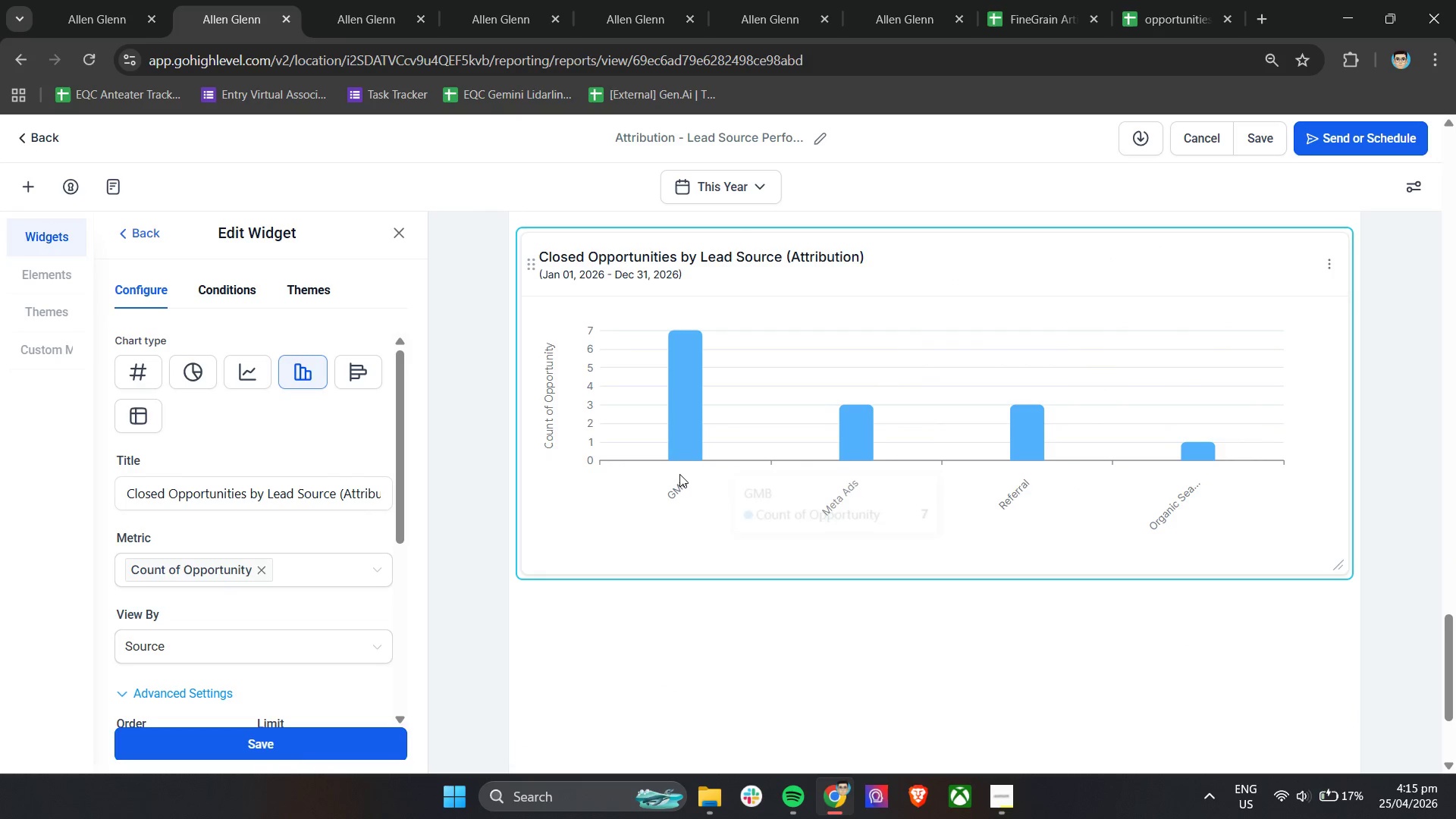 
mouse_move([670, 489])
 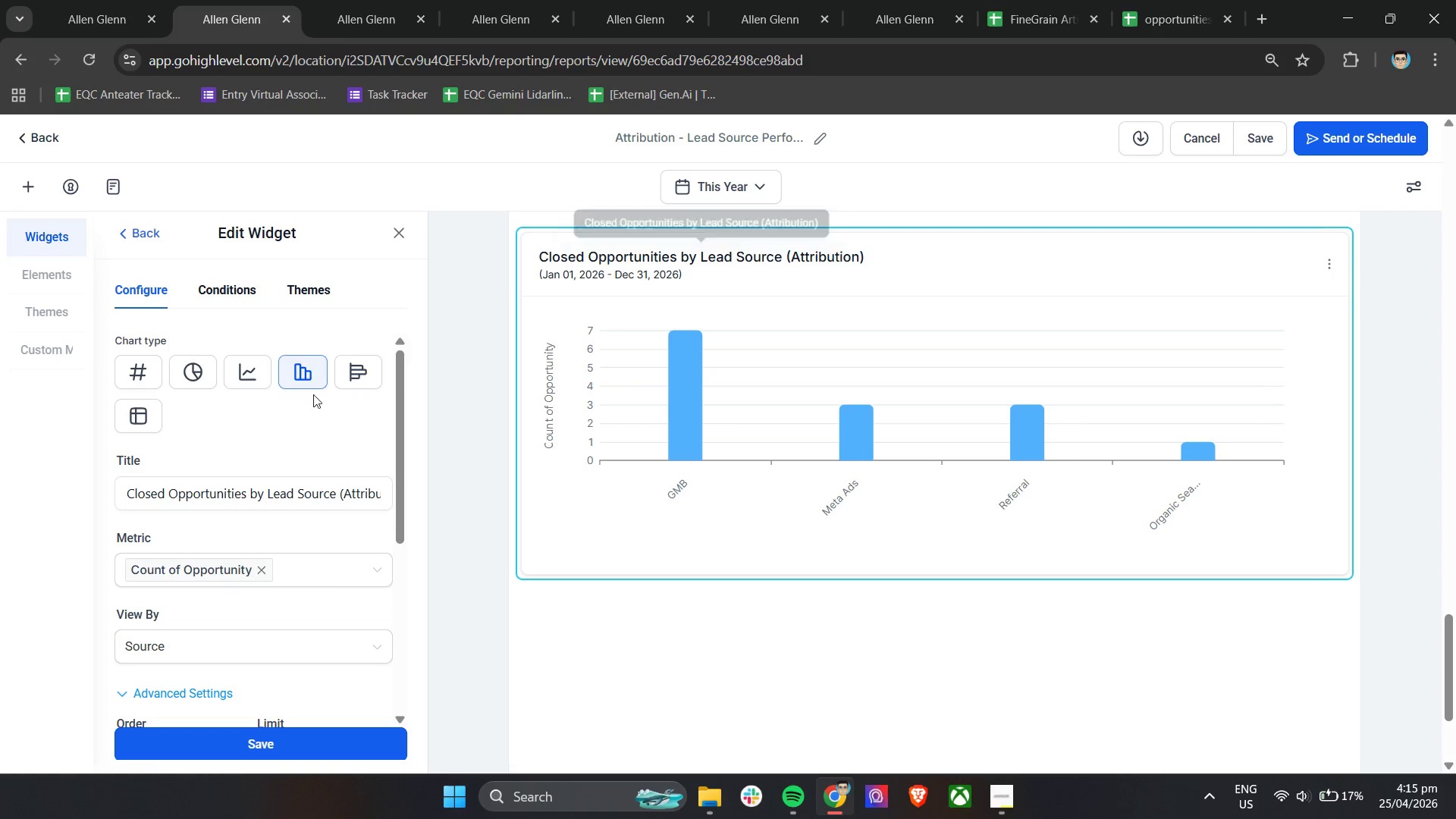 
double_click([261, 488])
 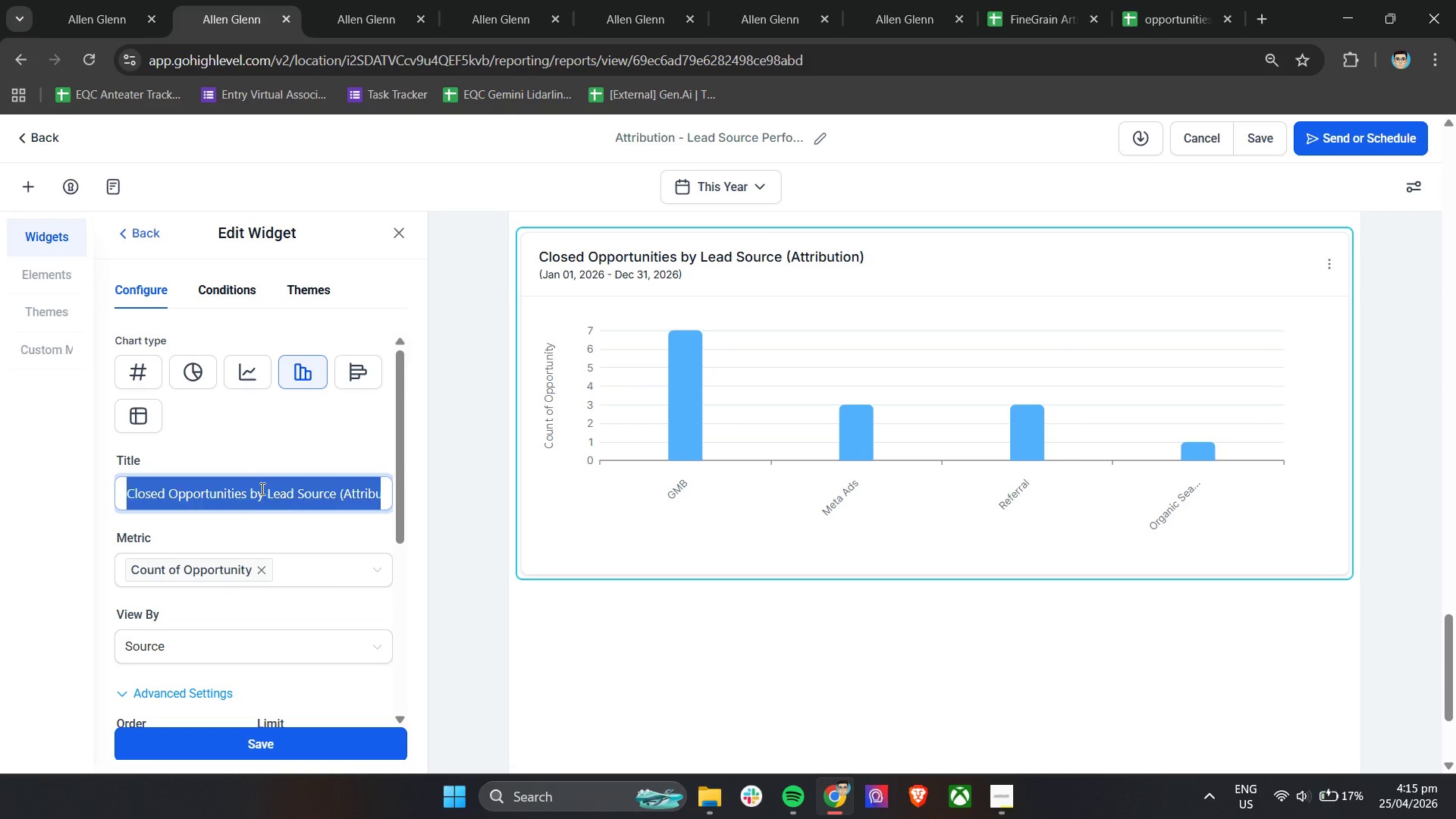 
triple_click([261, 488])
 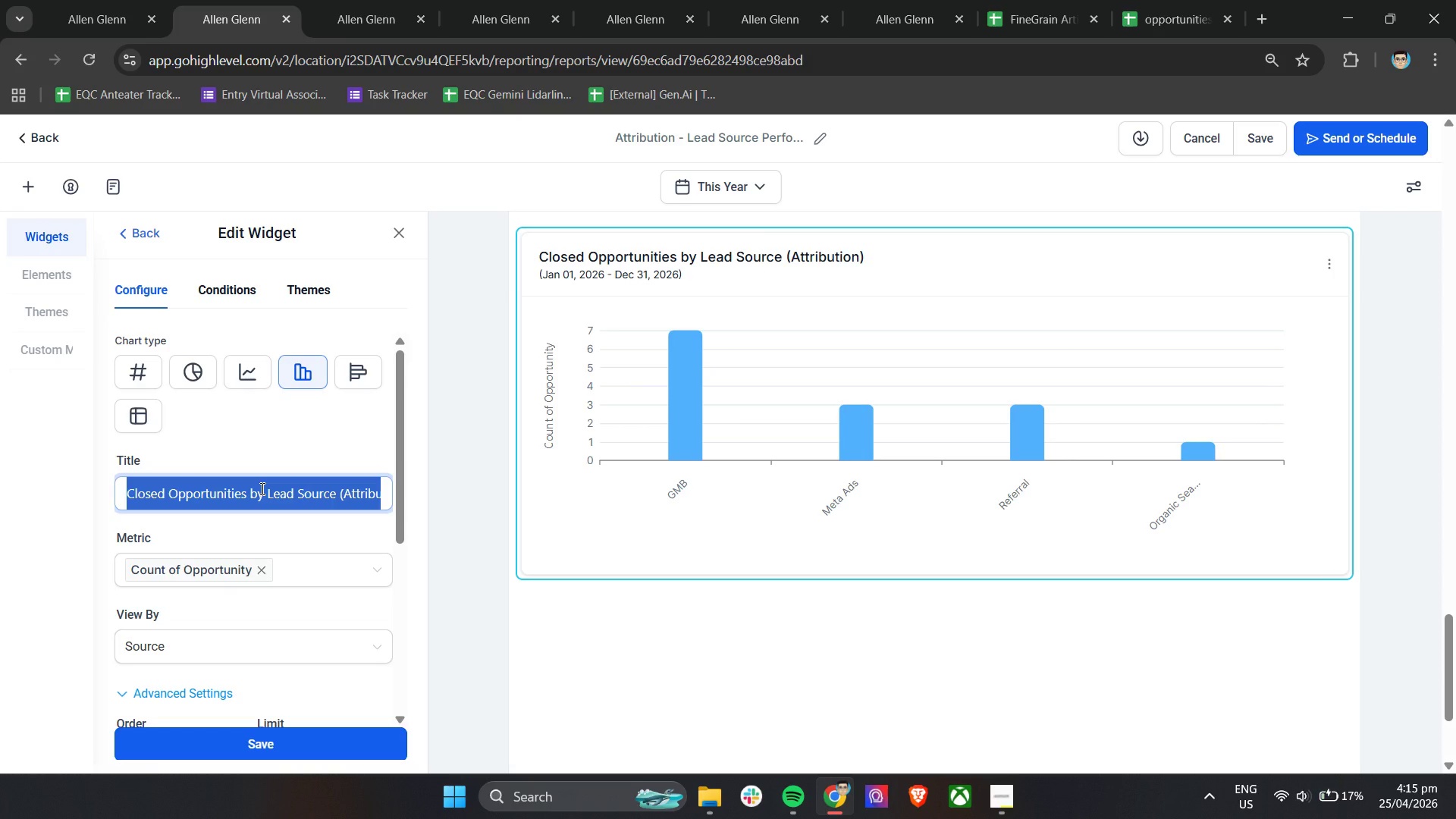 
key(Backspace)
type(Deals Closed by Lead Source)
 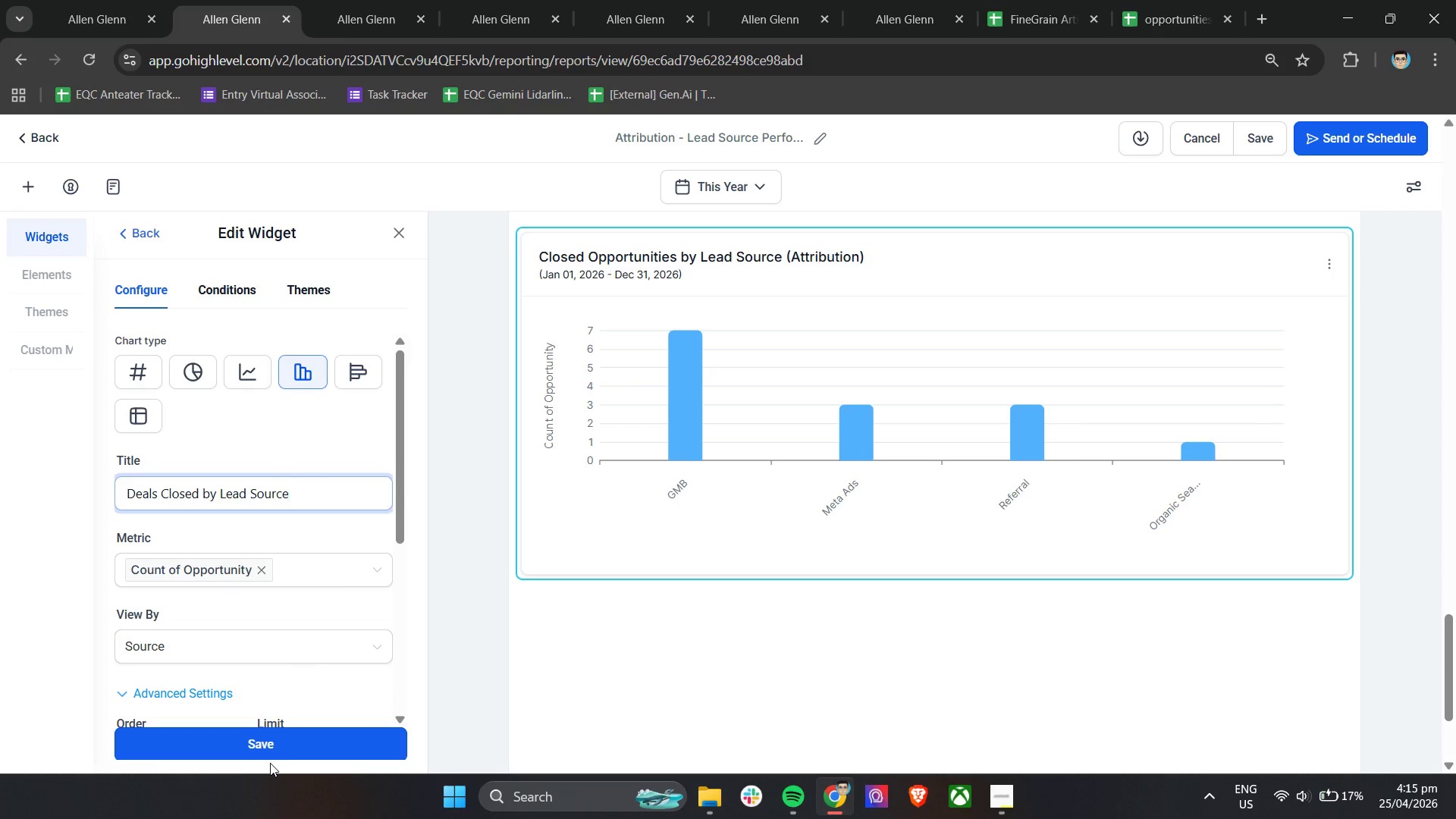 
left_click([279, 749])
 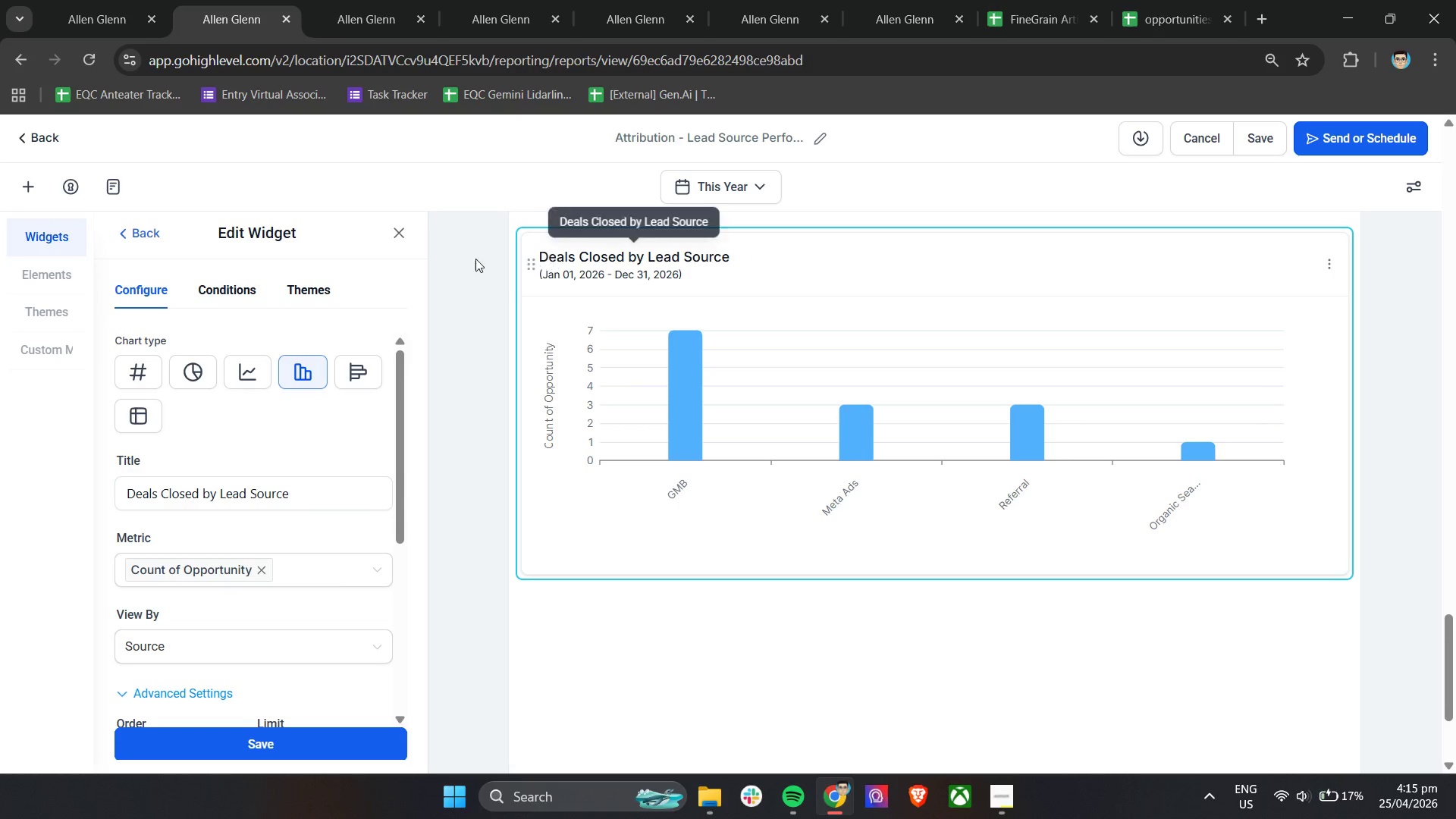 
left_click([400, 230])
 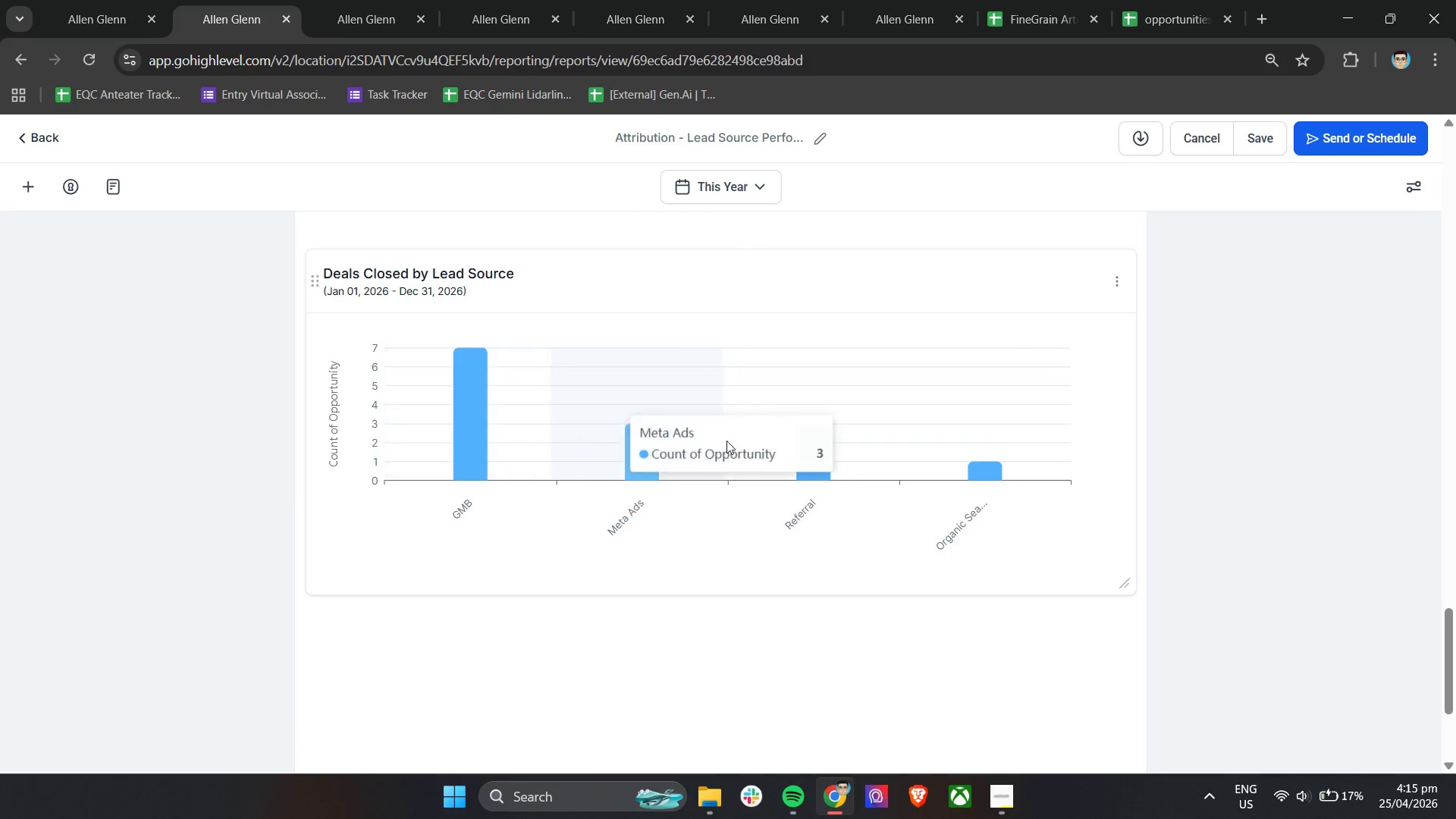 
scroll: coordinate [1189, 504], scroll_direction: up, amount: 46.0
 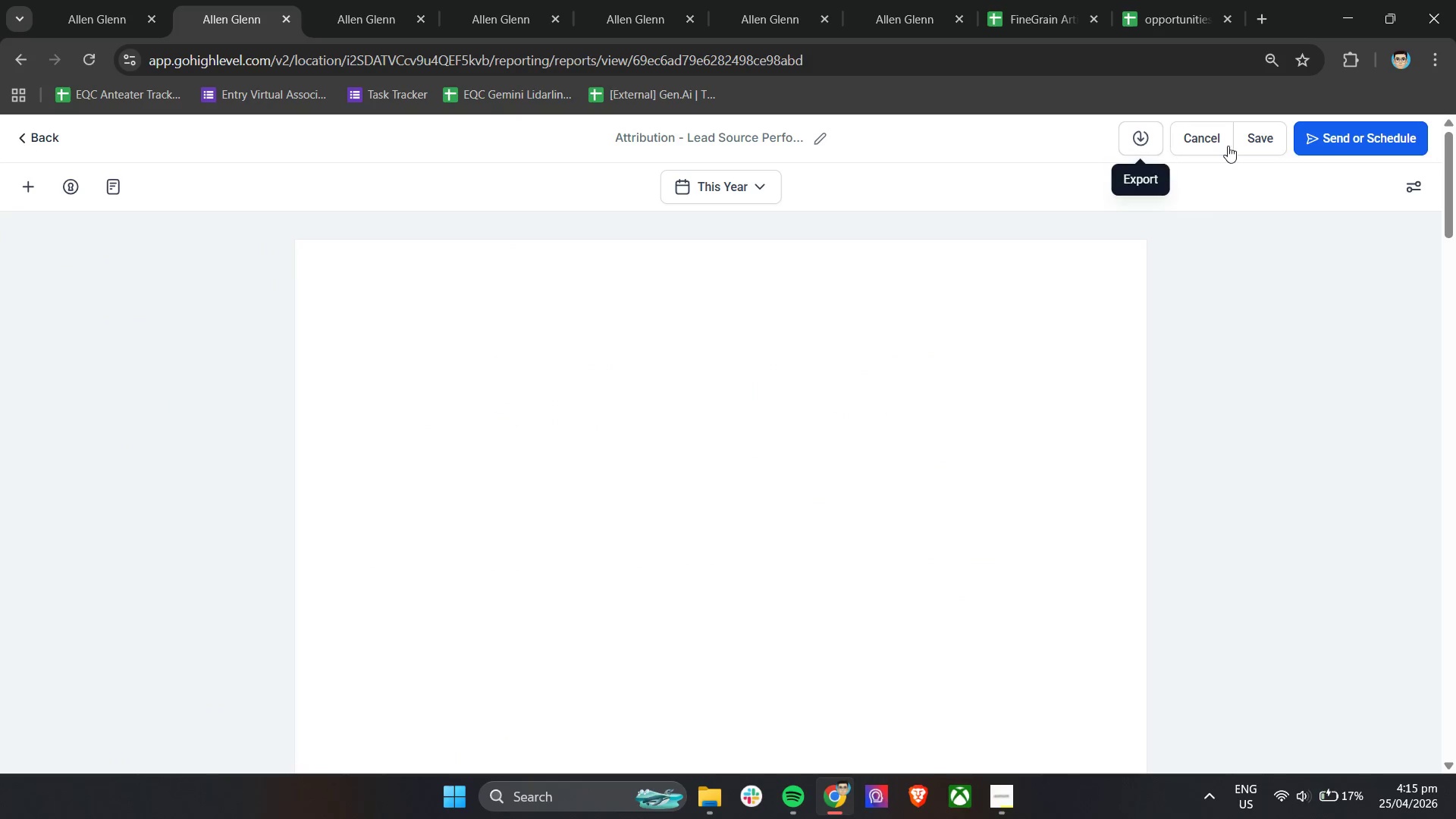 
left_click([1272, 140])
 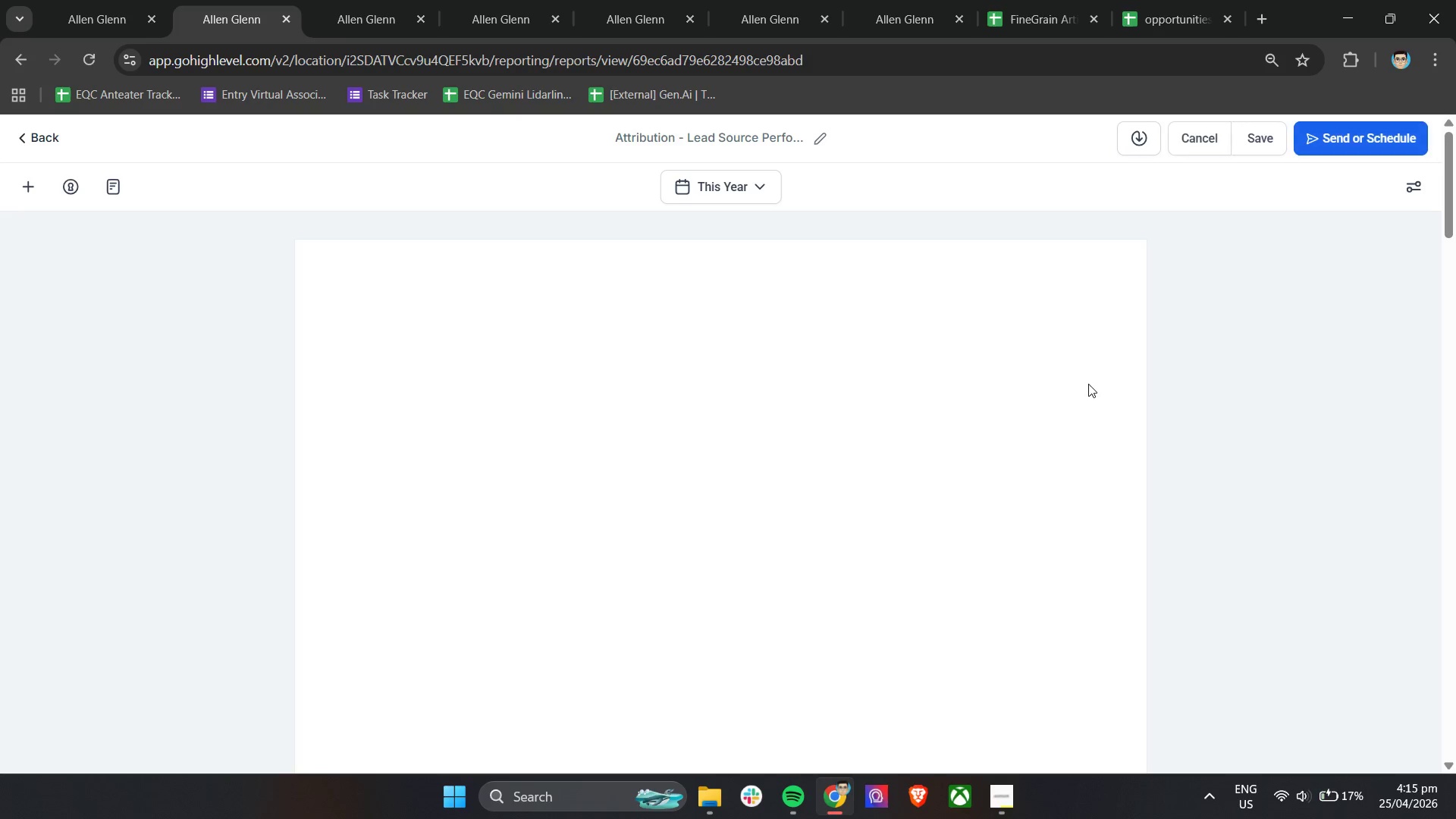 
scroll: coordinate [1088, 384], scroll_direction: none, amount: 0.0
 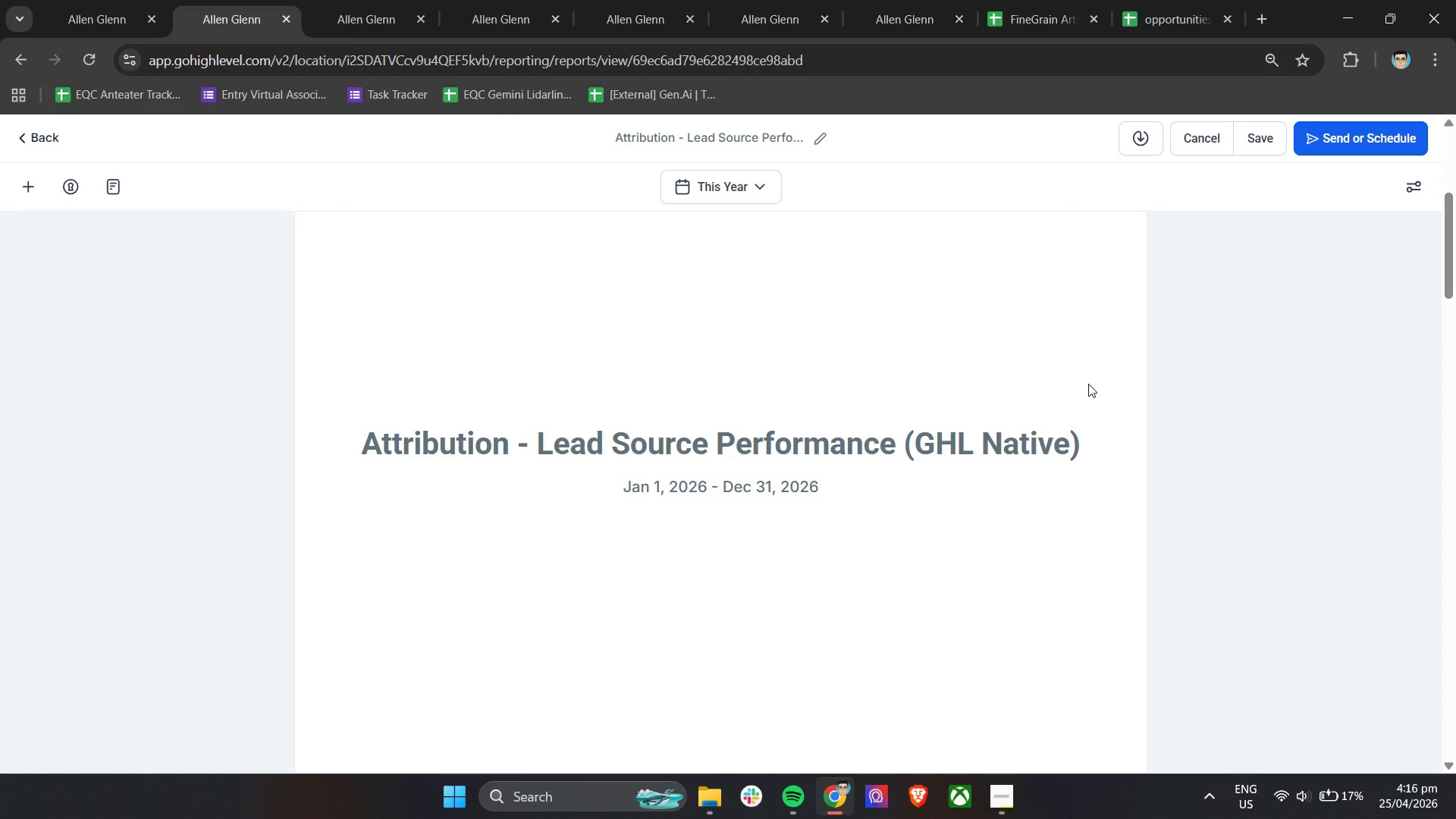 
wait(20.78)
 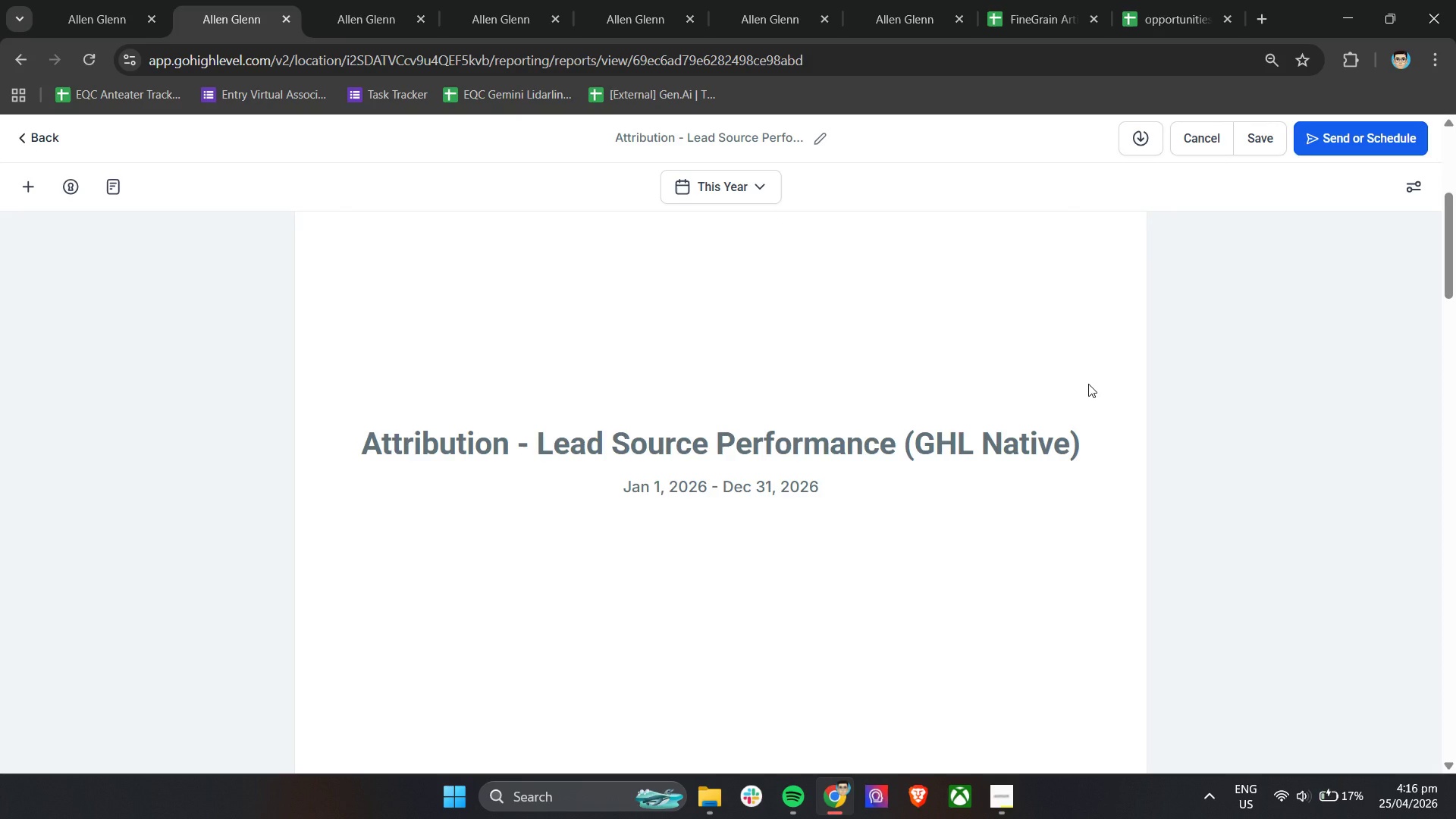 
left_click([1414, 191])
 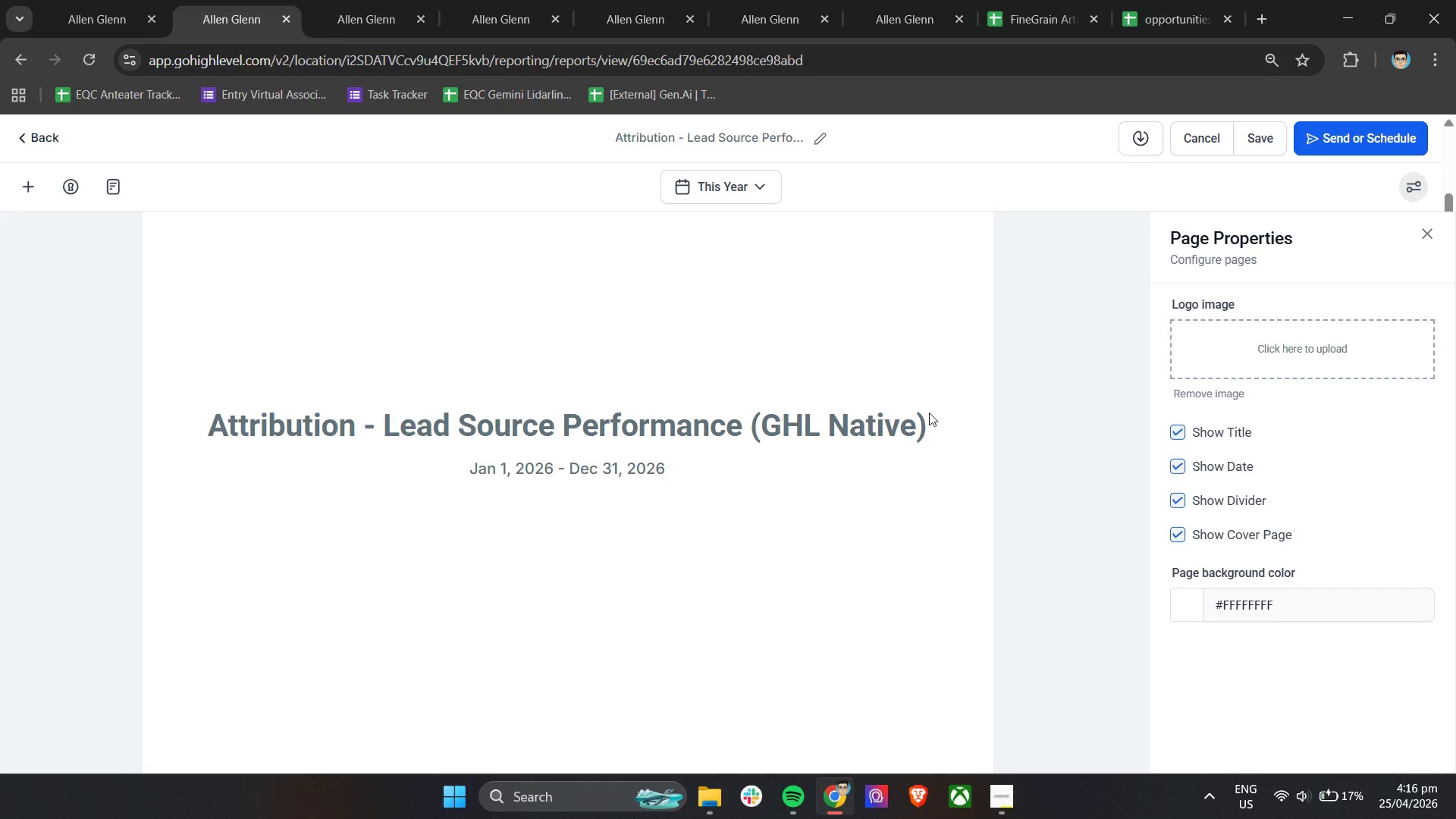 
left_click([1211, 431])
 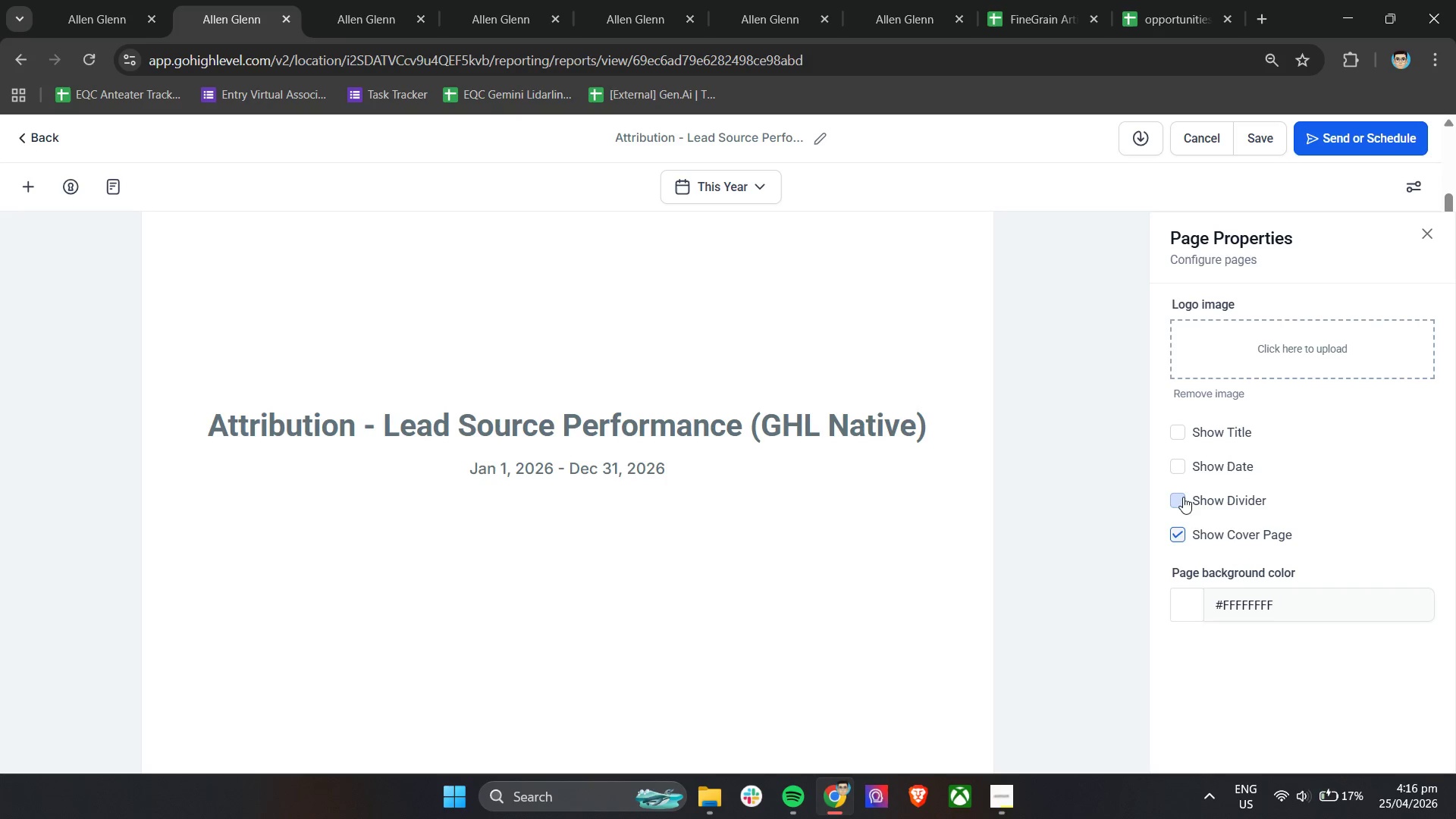 
left_click([1176, 533])
 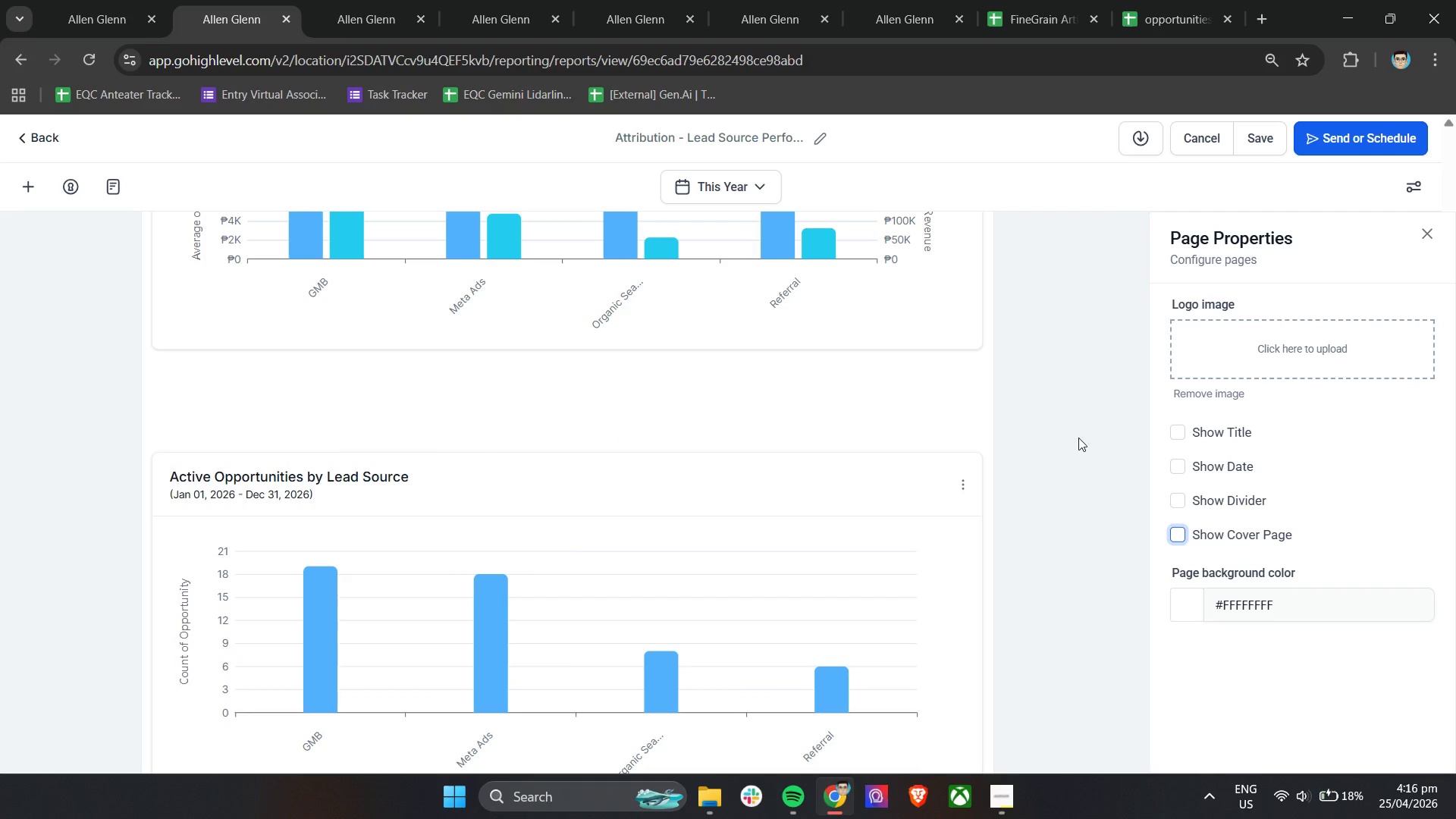 
scroll: coordinate [812, 448], scroll_direction: up, amount: 24.0
 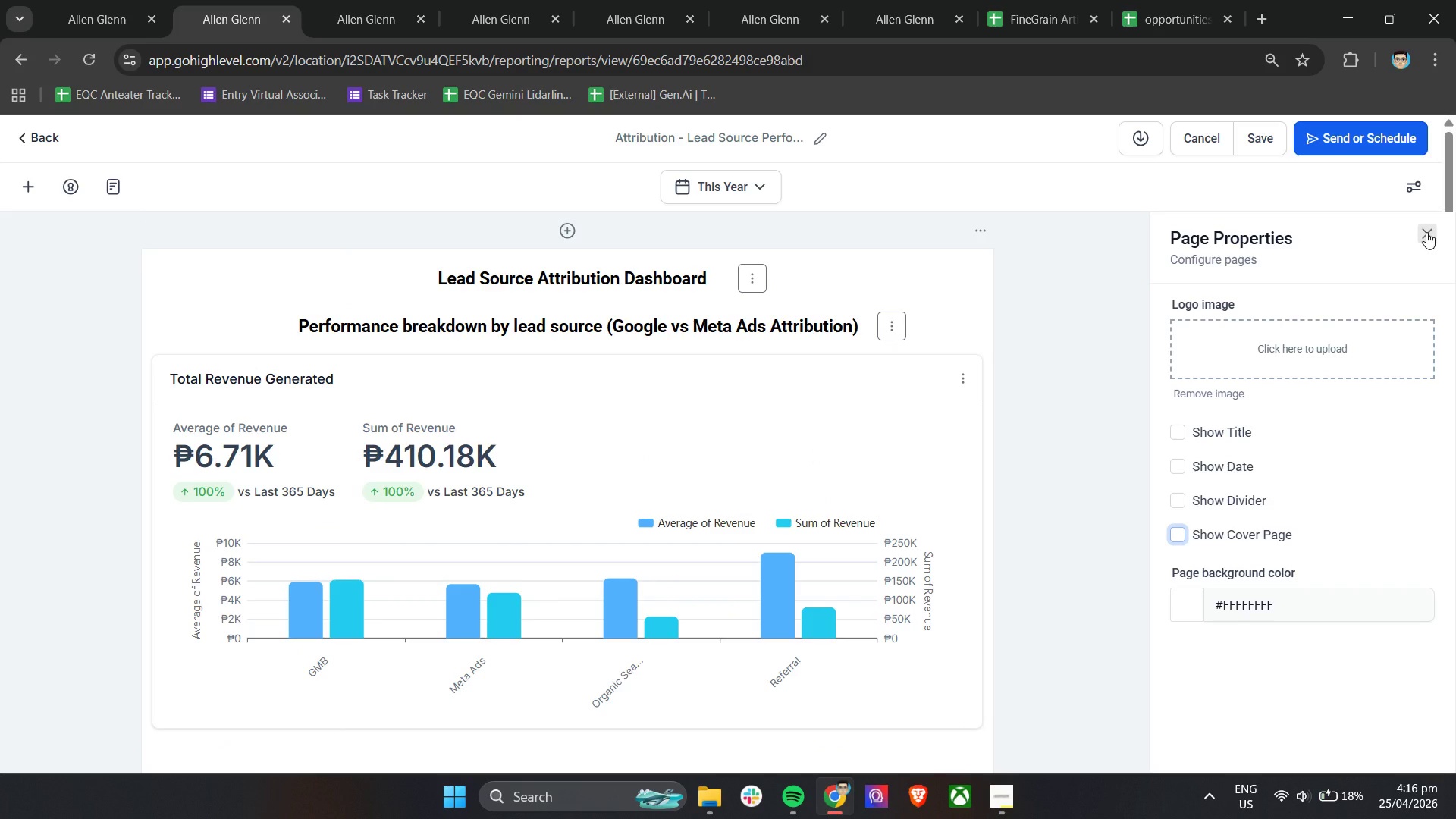 
left_click([1426, 232])
 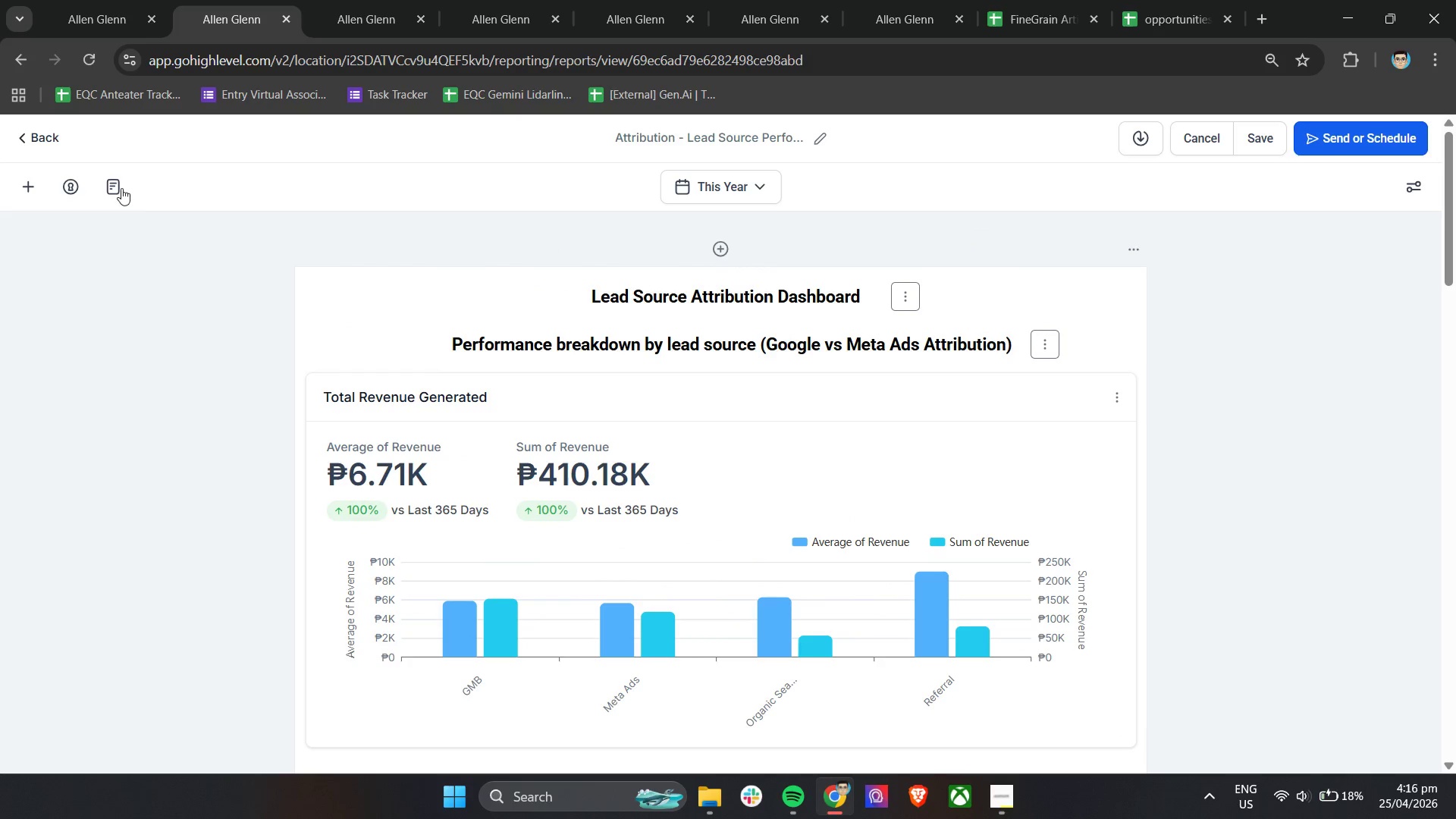 
left_click([121, 188])
 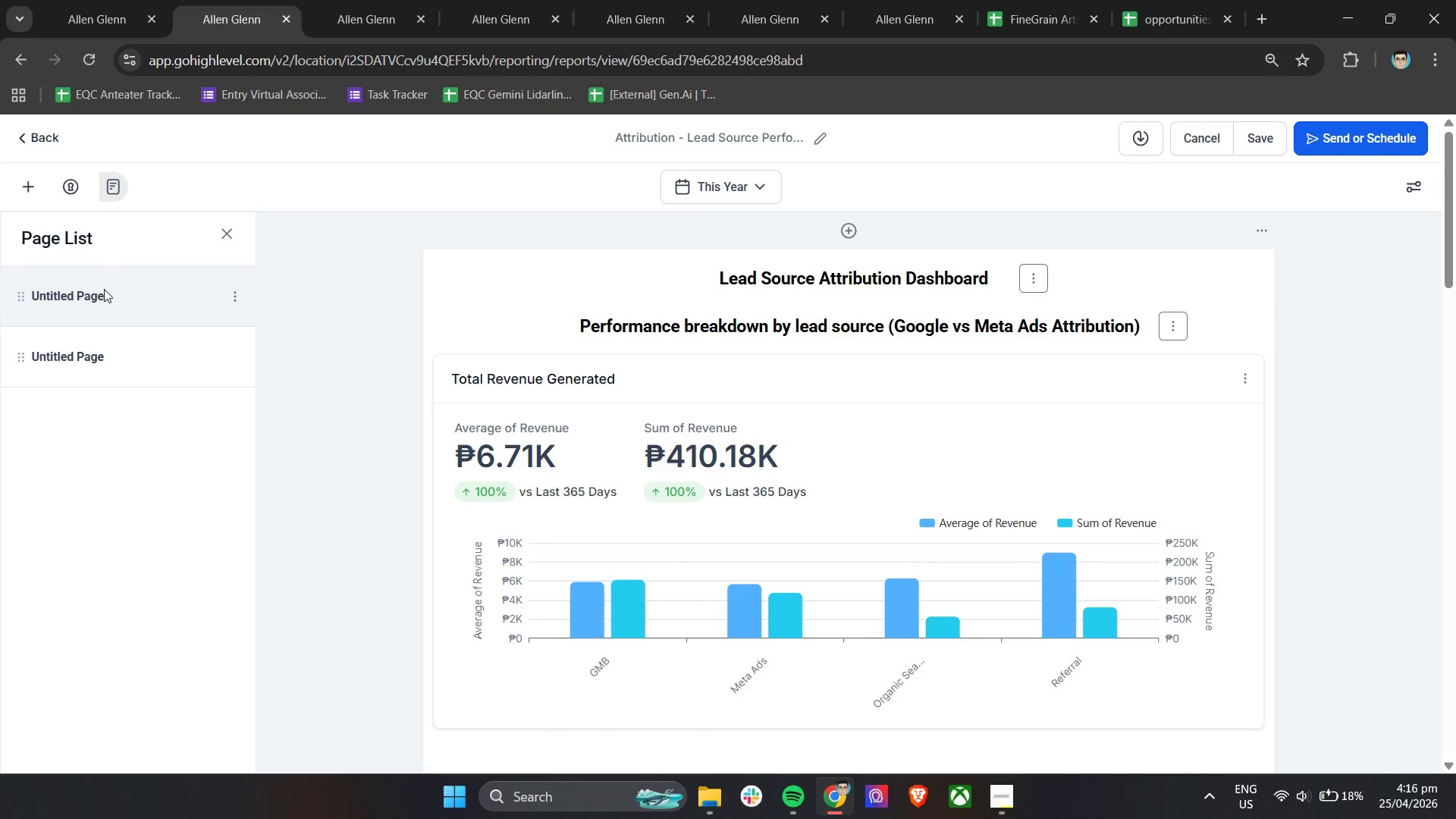 
left_click([104, 289])
 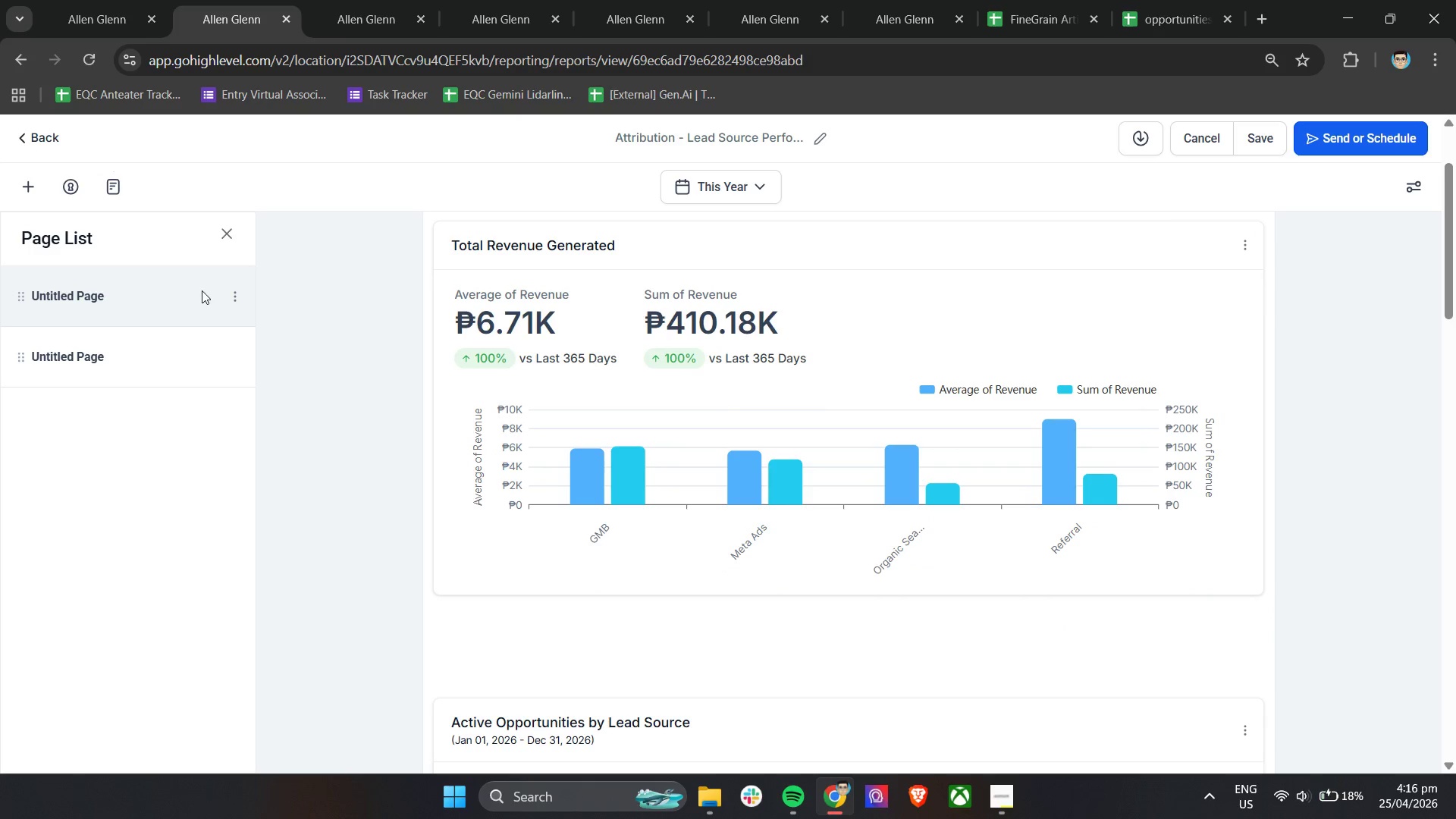 
left_click([232, 298])
 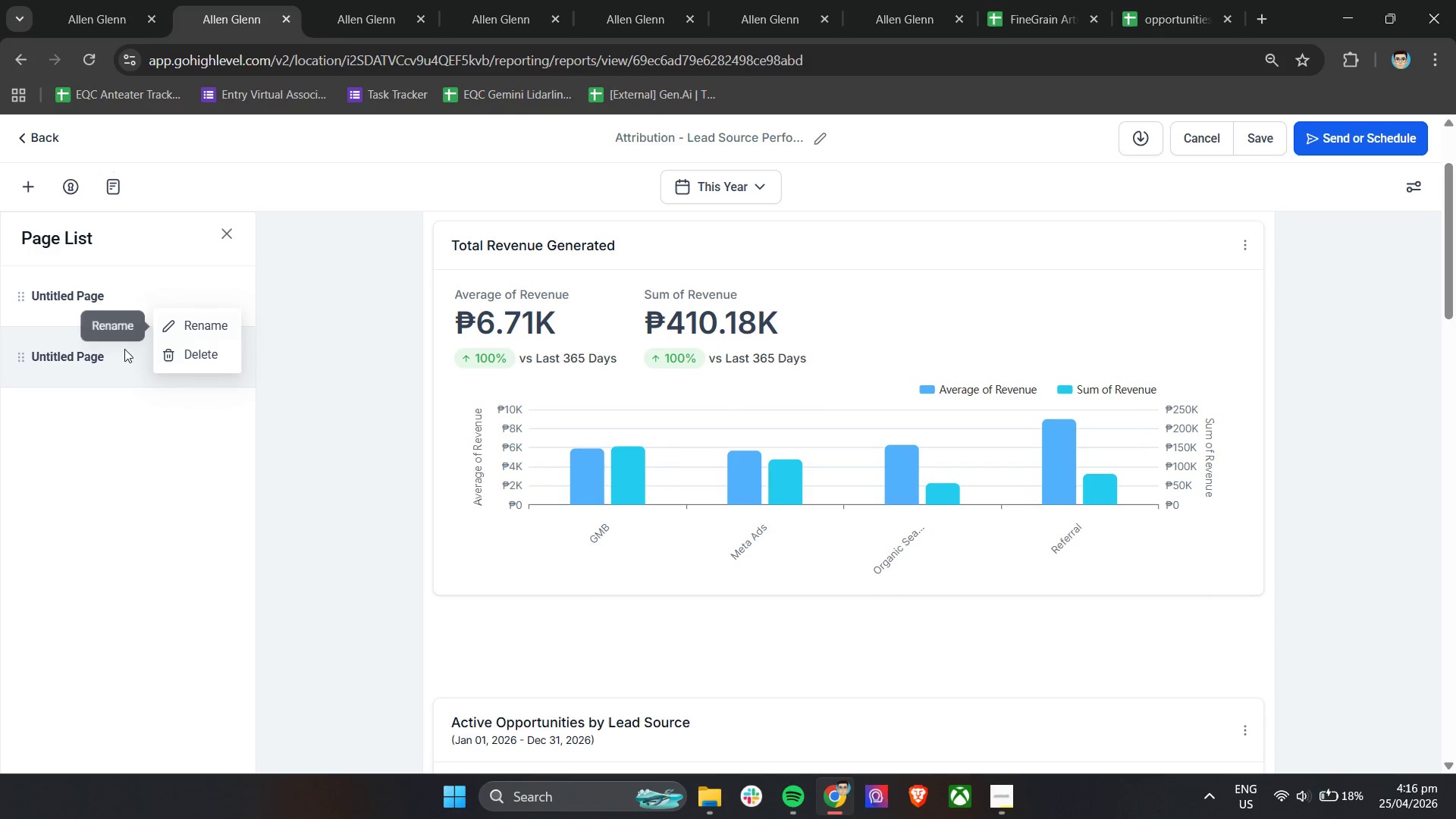 
left_click([107, 350])
 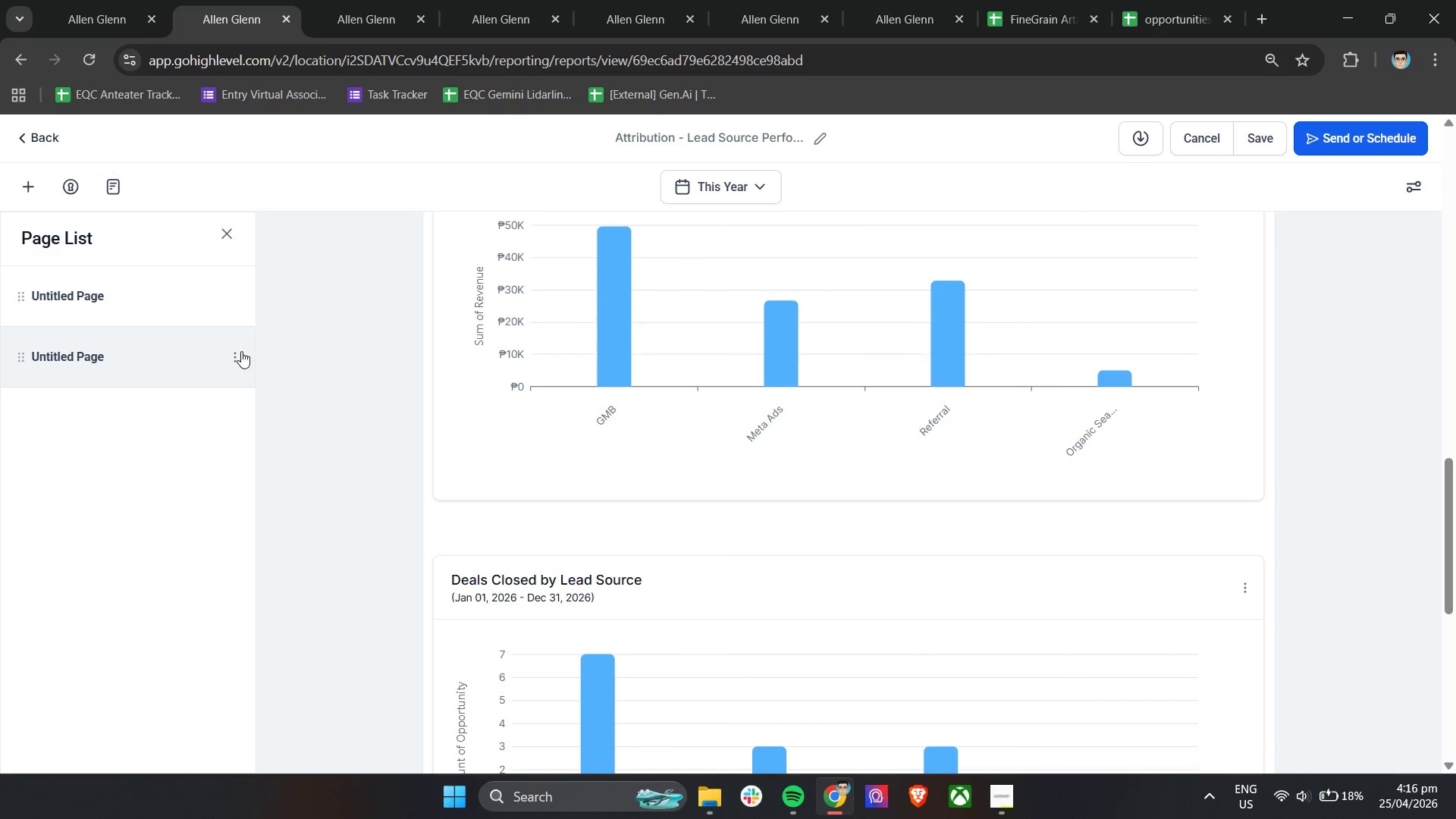 
scroll: coordinate [143, 289], scroll_direction: up, amount: 5.0
 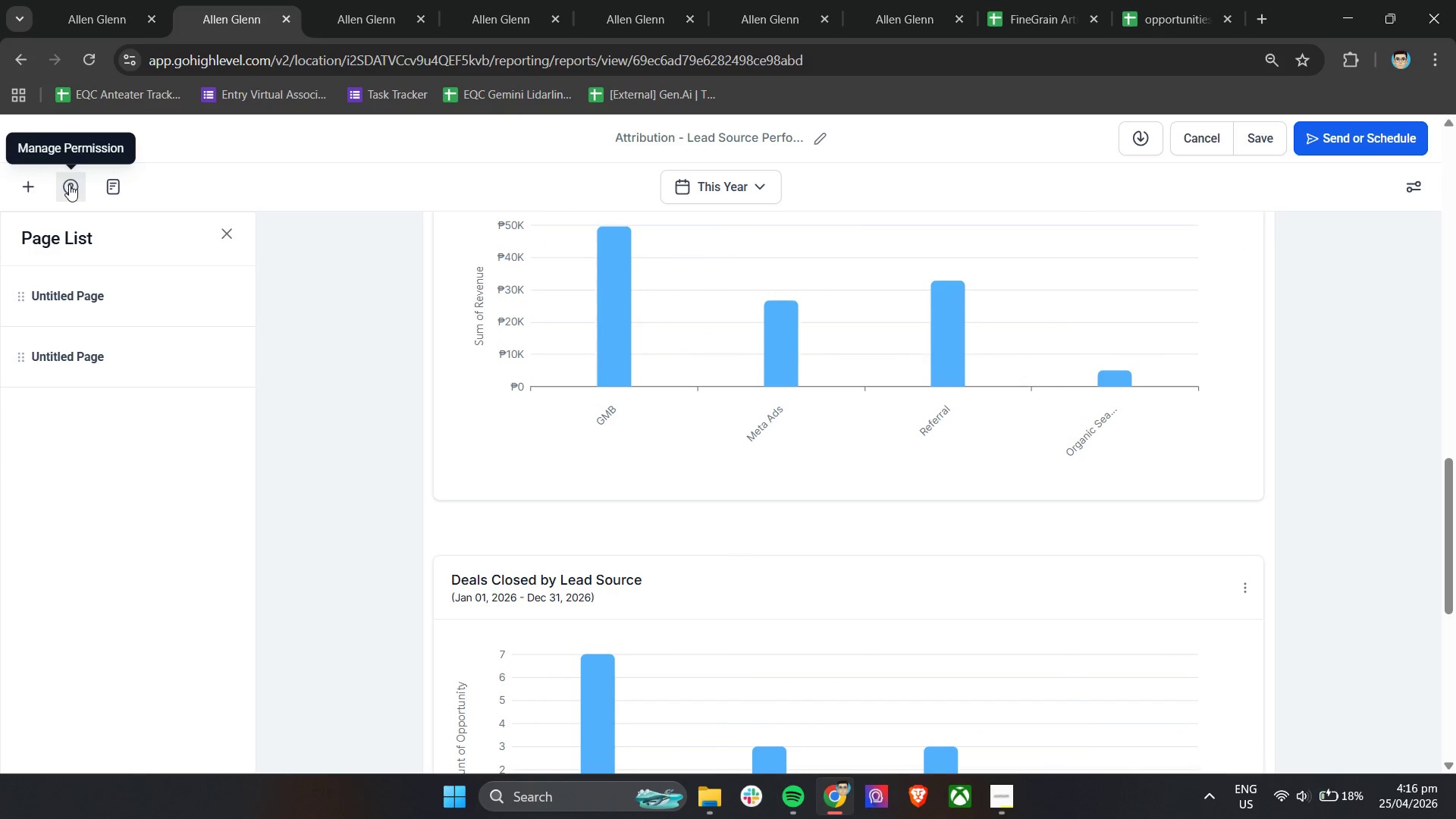 
left_click([69, 184])
 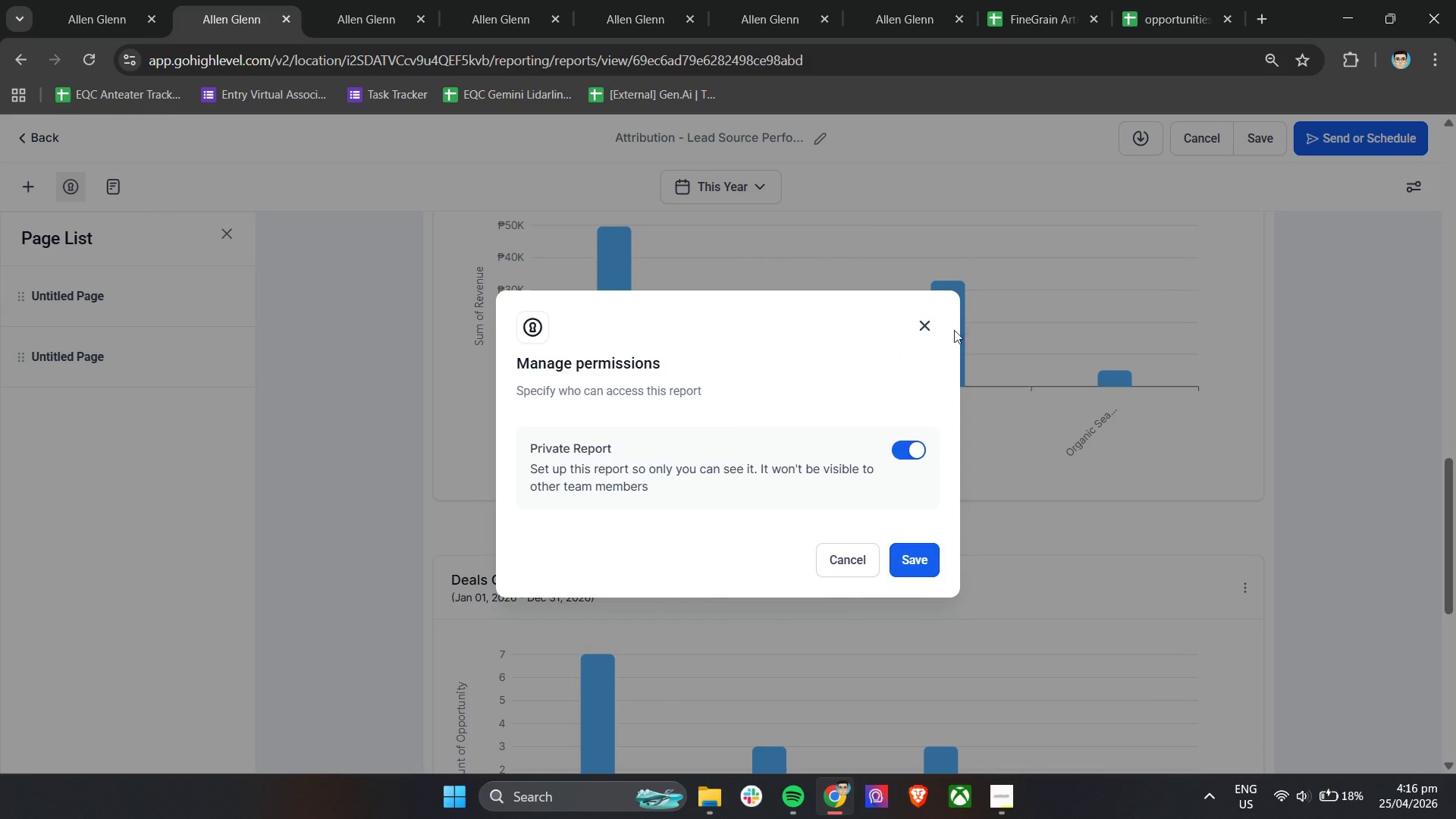 
left_click([923, 328])
 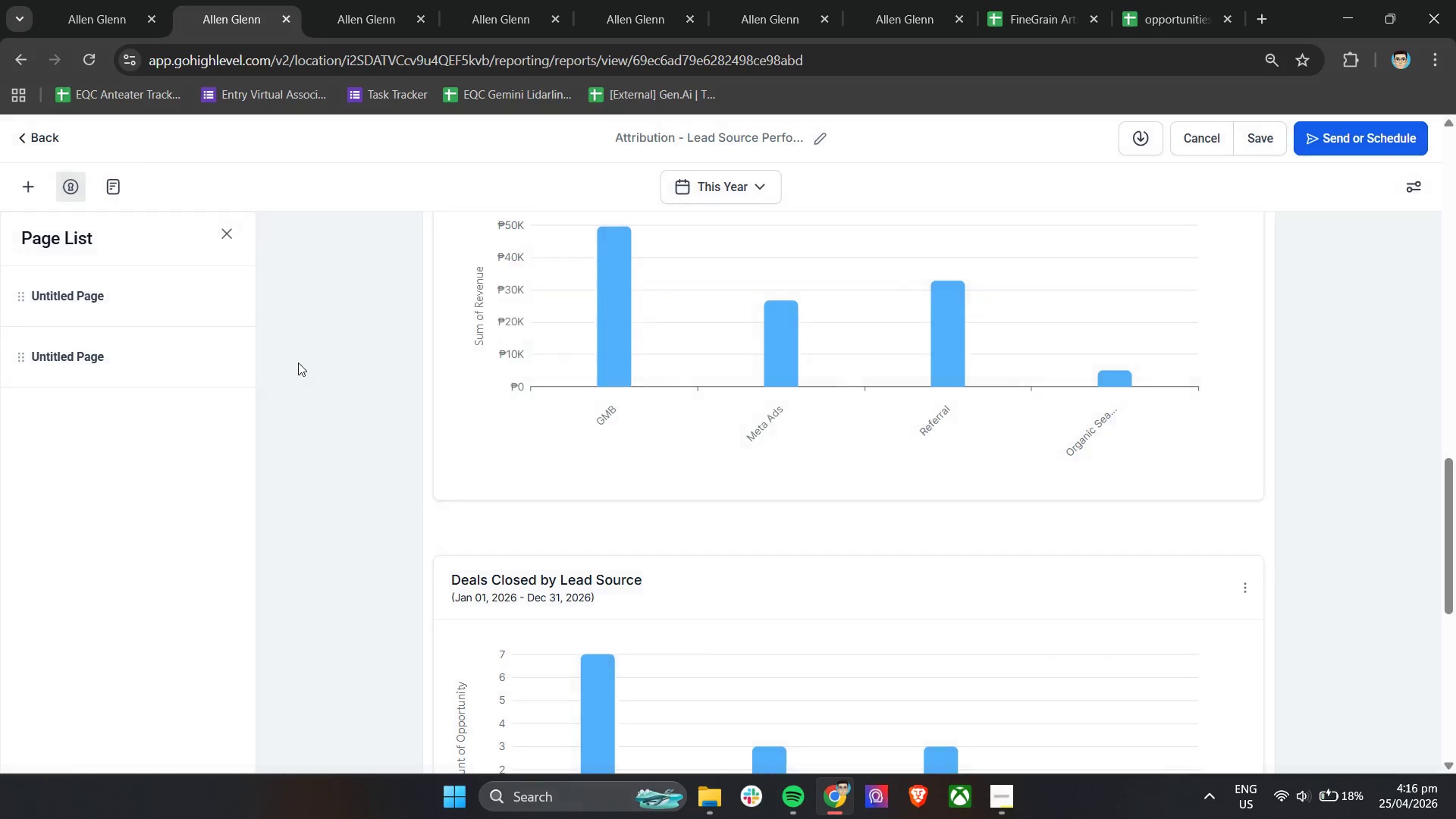 
left_click([228, 231])
 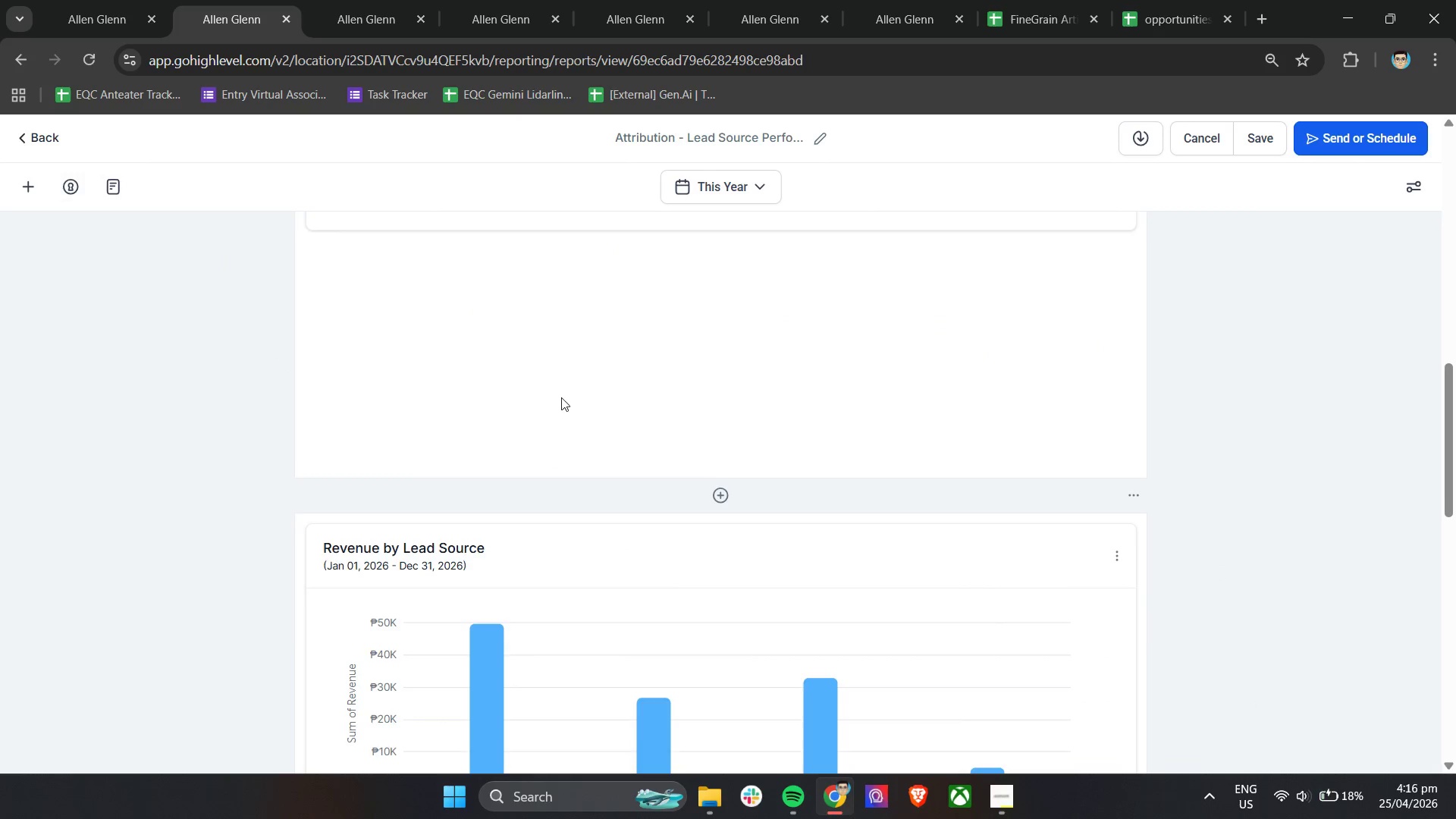 
scroll: coordinate [561, 397], scroll_direction: up, amount: 20.0
 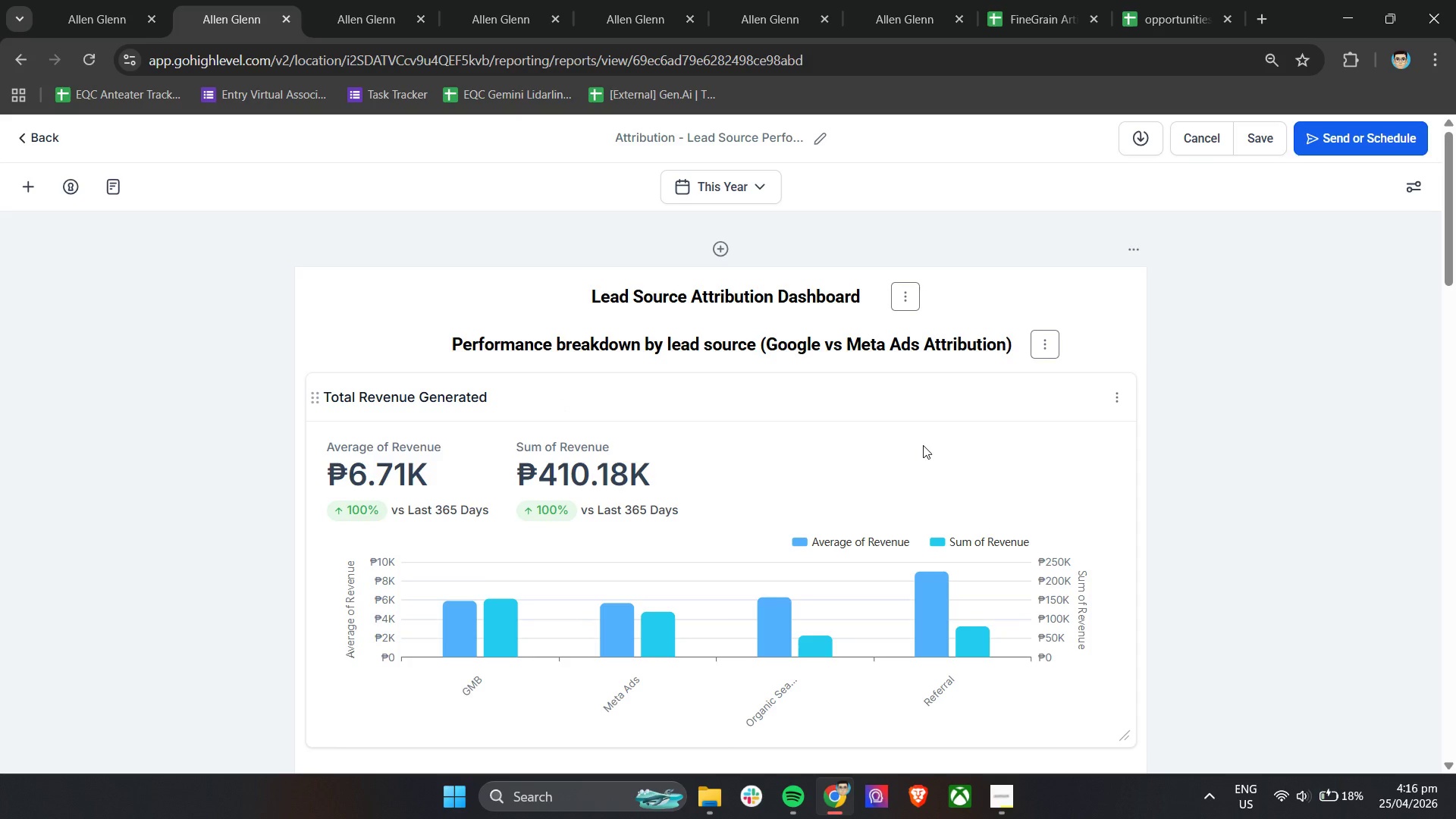 
wait(6.47)
 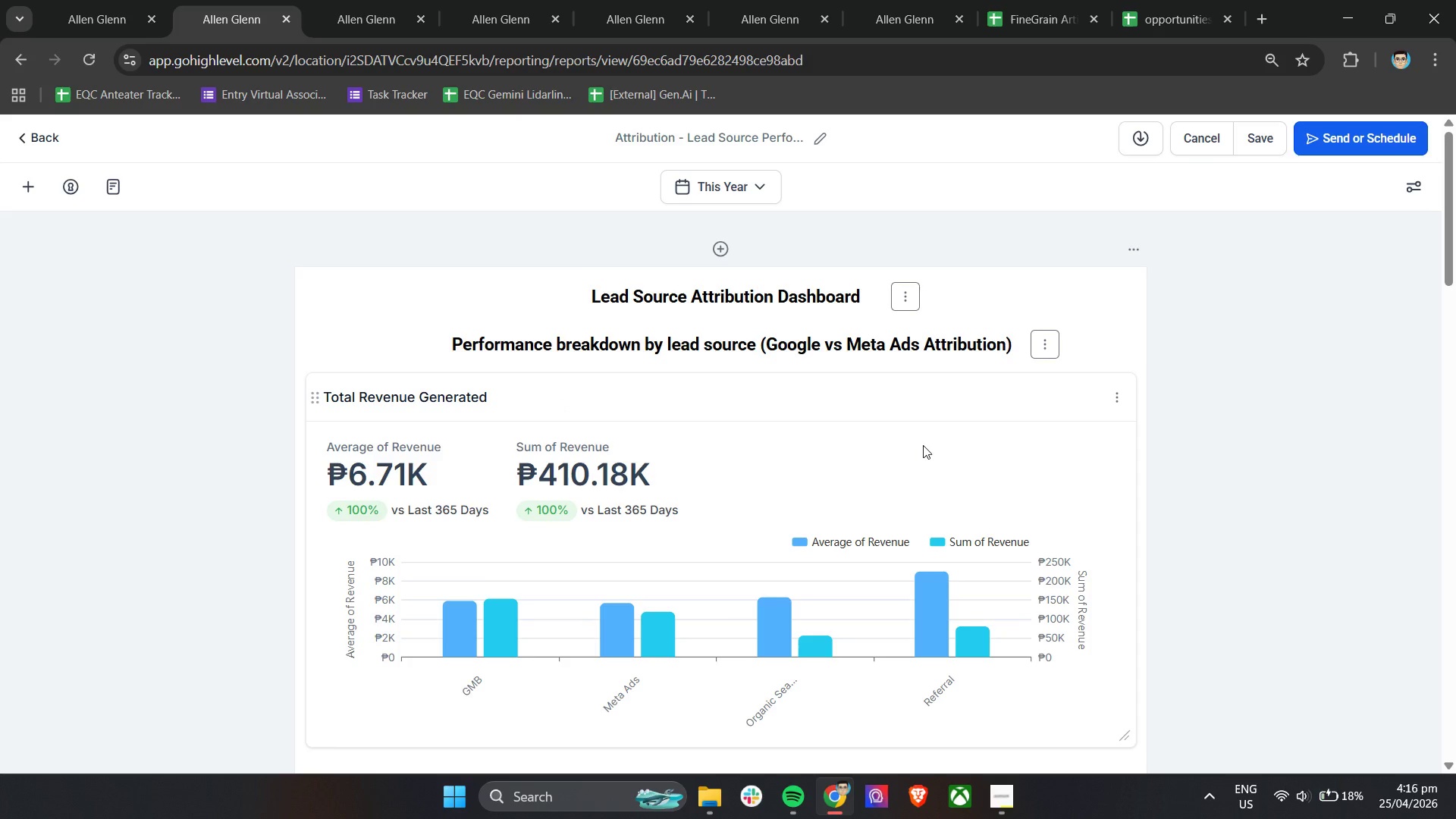 
scroll: coordinate [923, 445], scroll_direction: down, amount: 5.0
 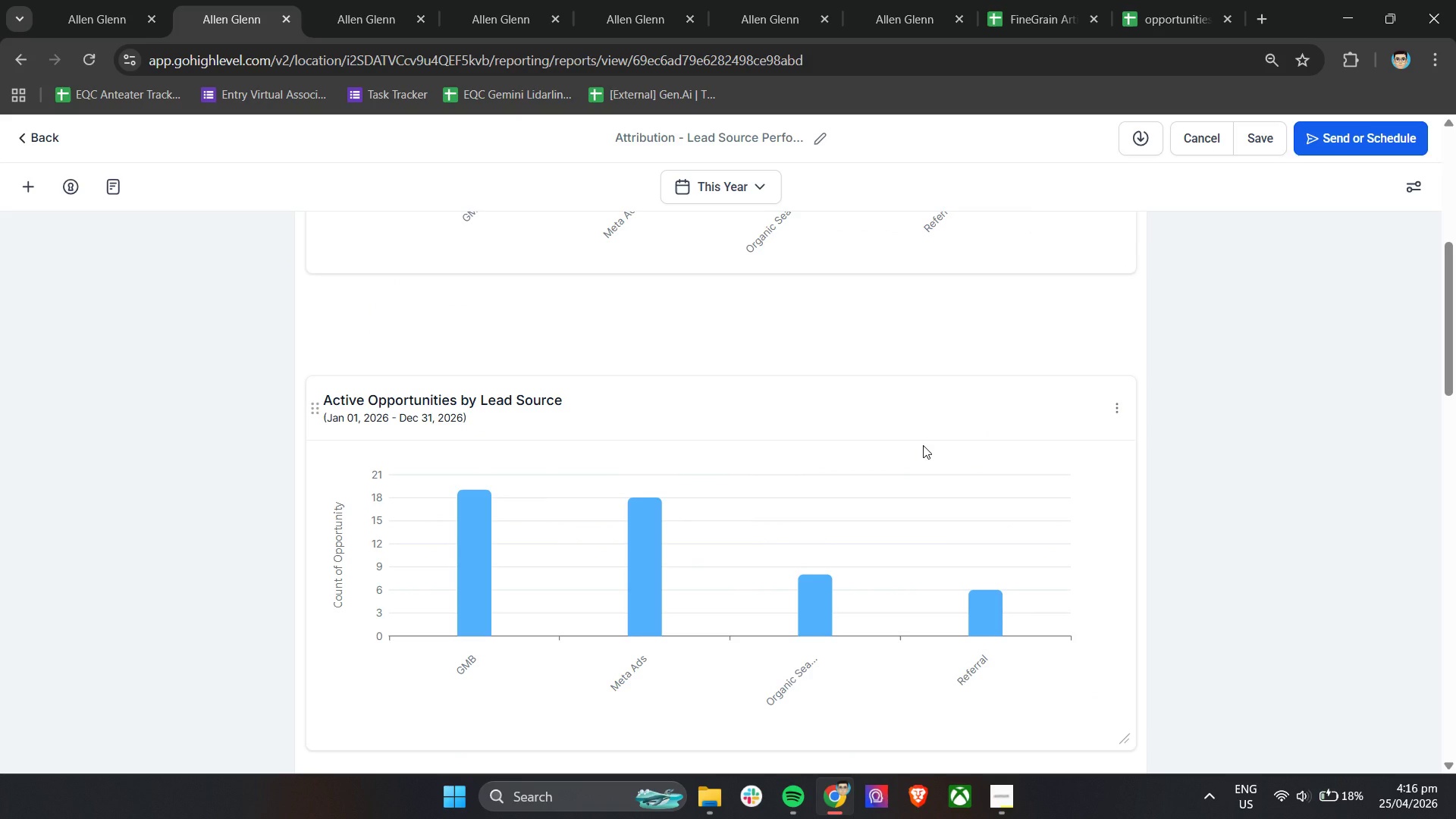 
wait(5.15)
 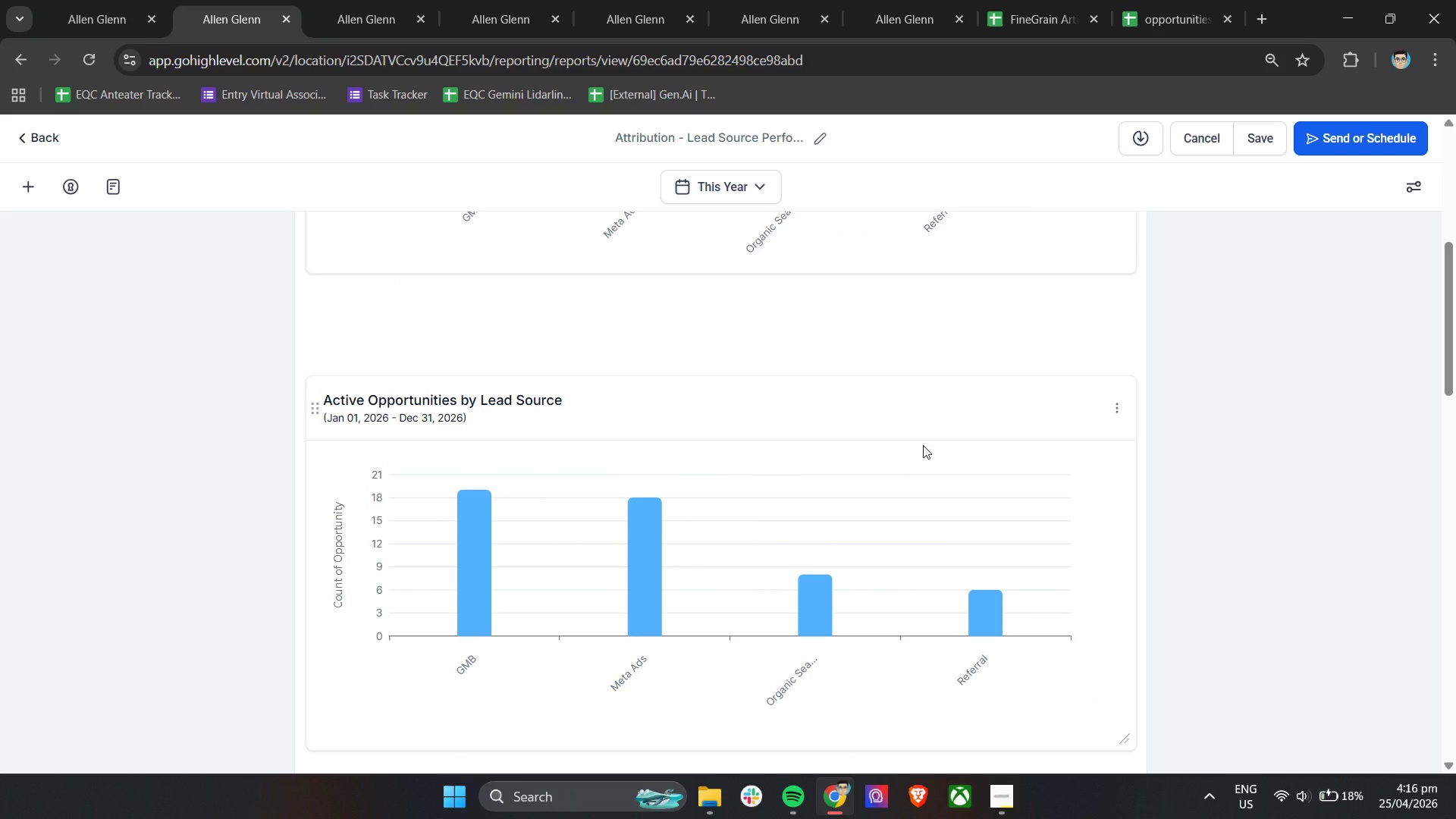 
scroll: coordinate [1226, 535], scroll_direction: down, amount: 19.0
 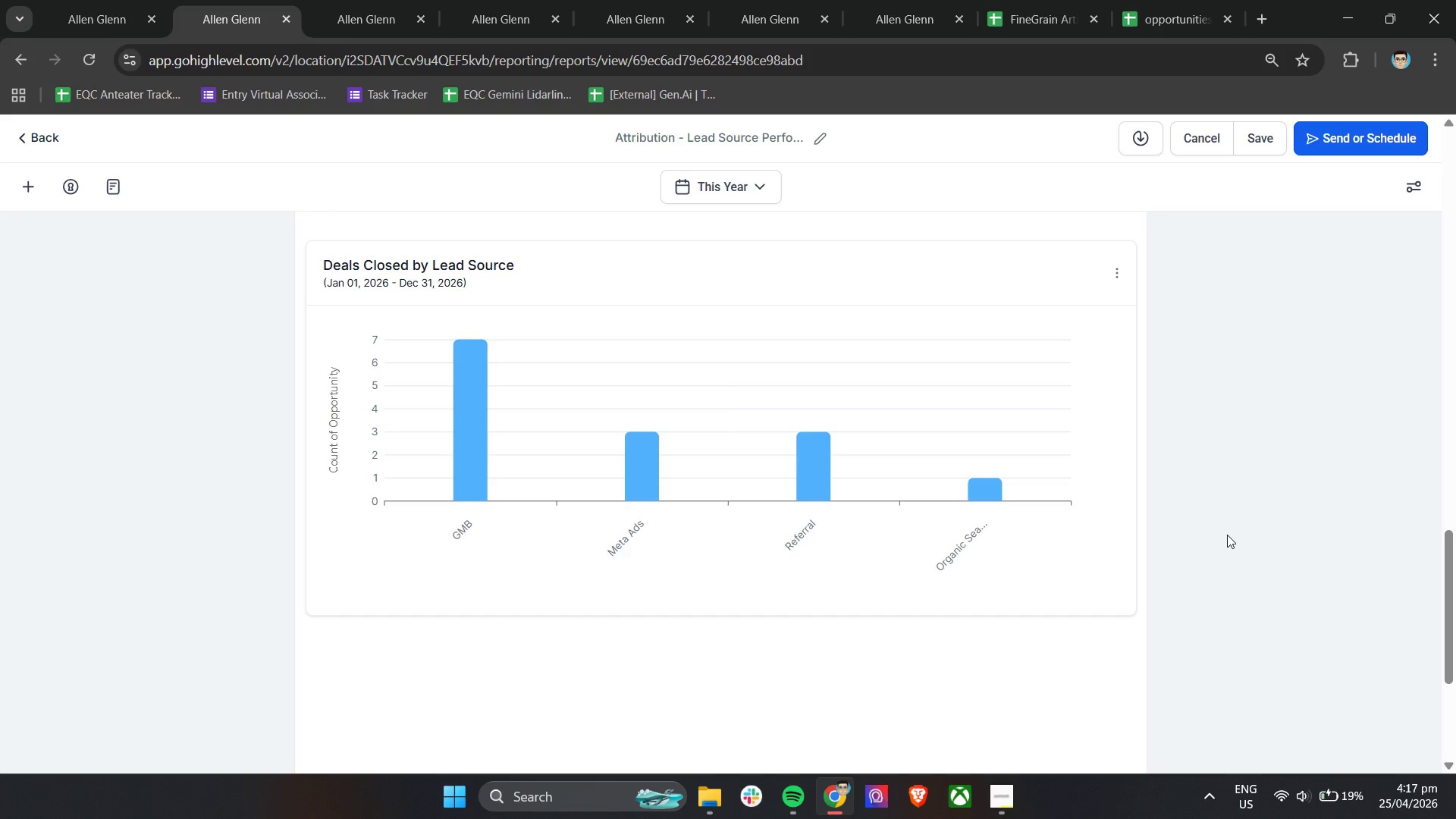 
wait(34.32)
 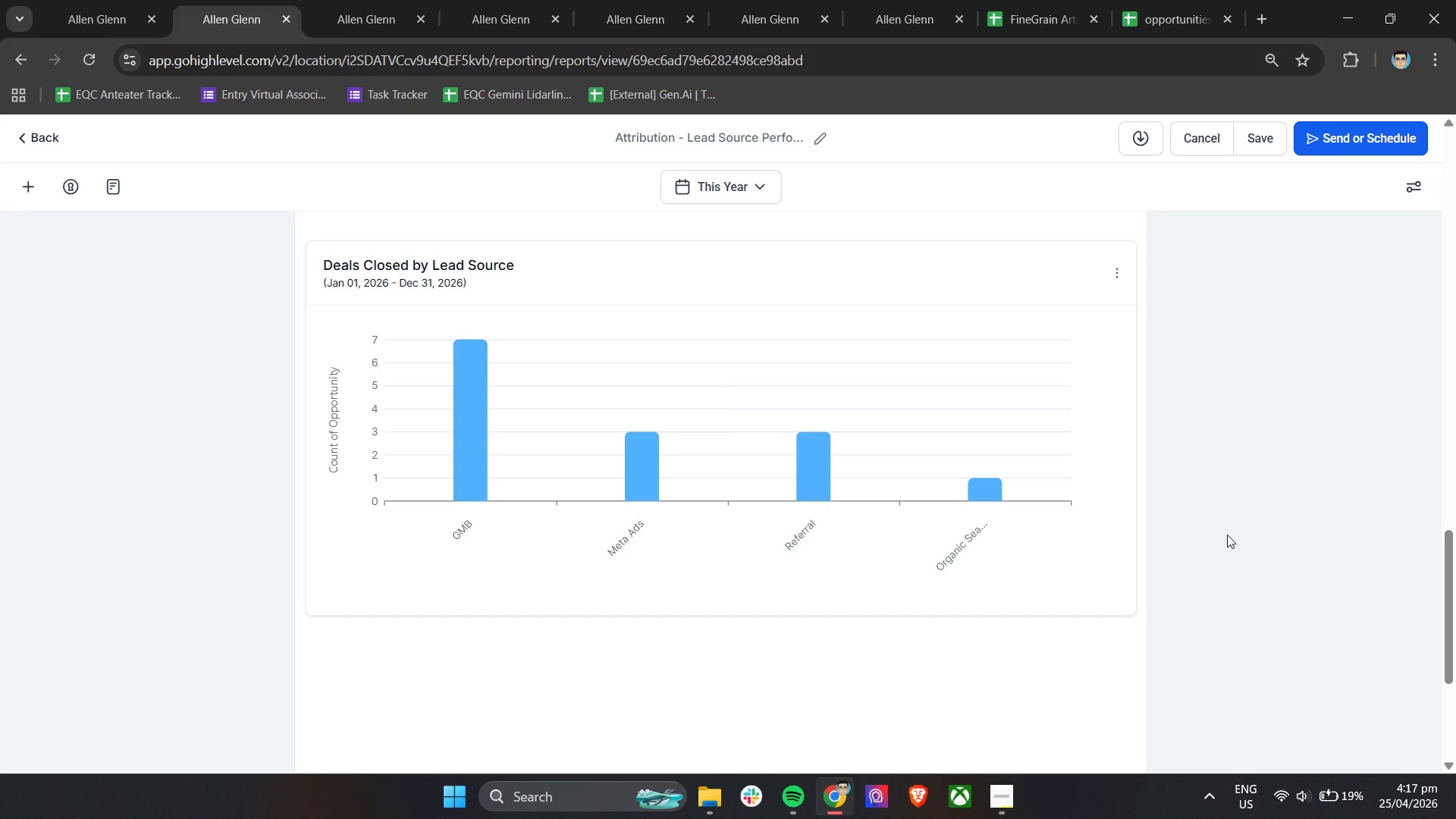 
scroll: coordinate [832, 625], scroll_direction: up, amount: 9.0
 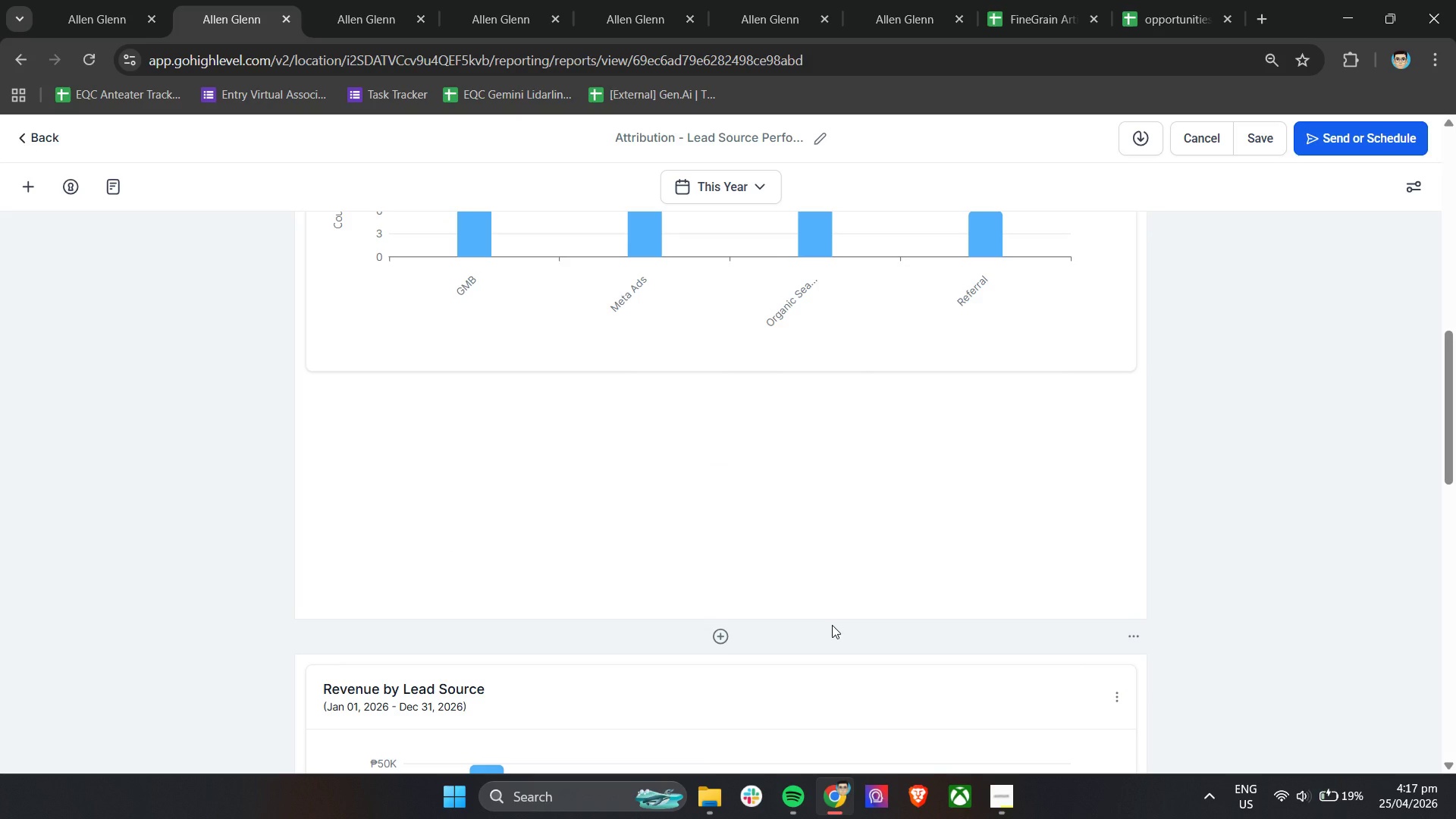 
wait(5.84)
 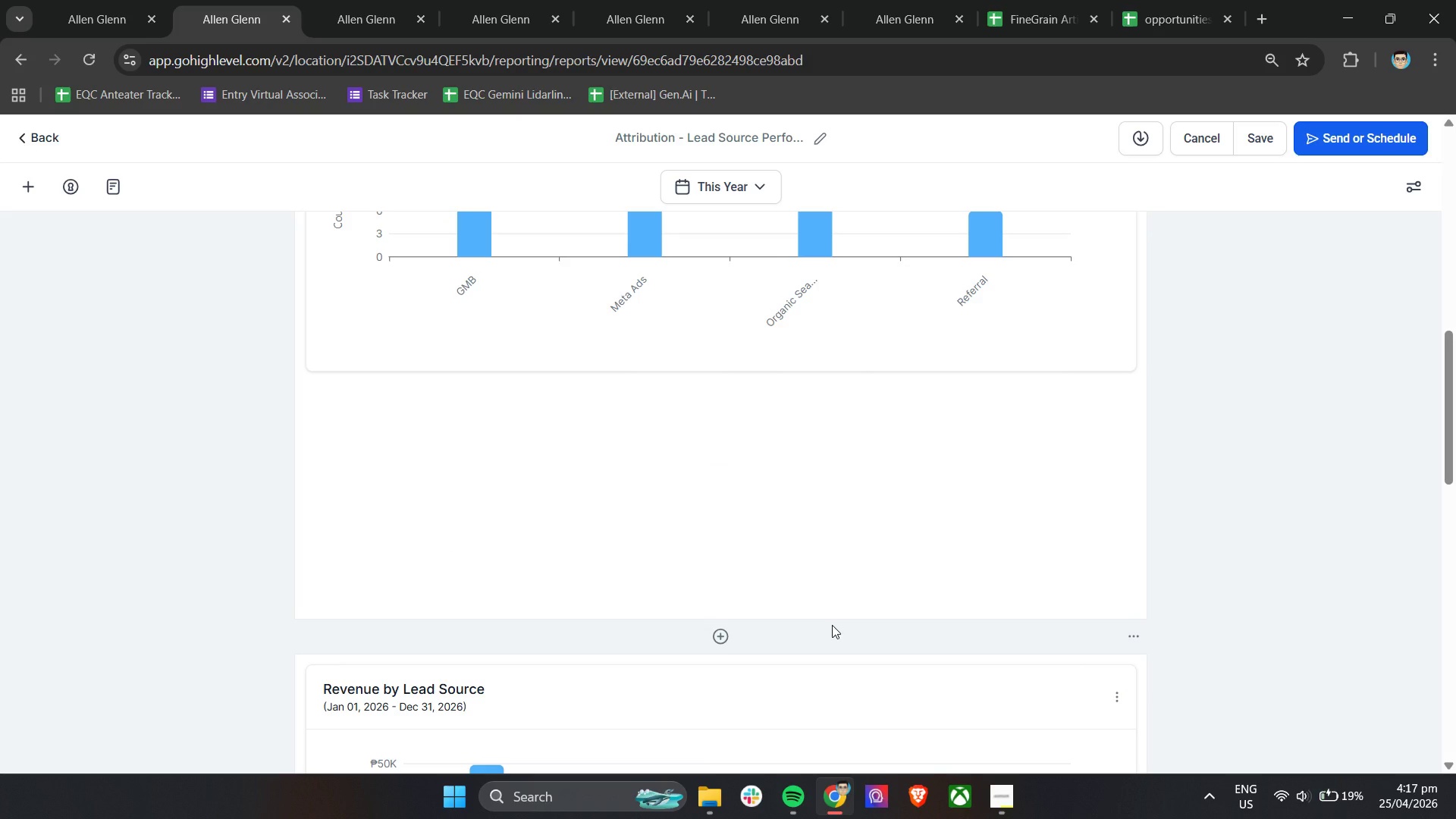 
scroll: coordinate [1035, 648], scroll_direction: up, amount: 19.0
 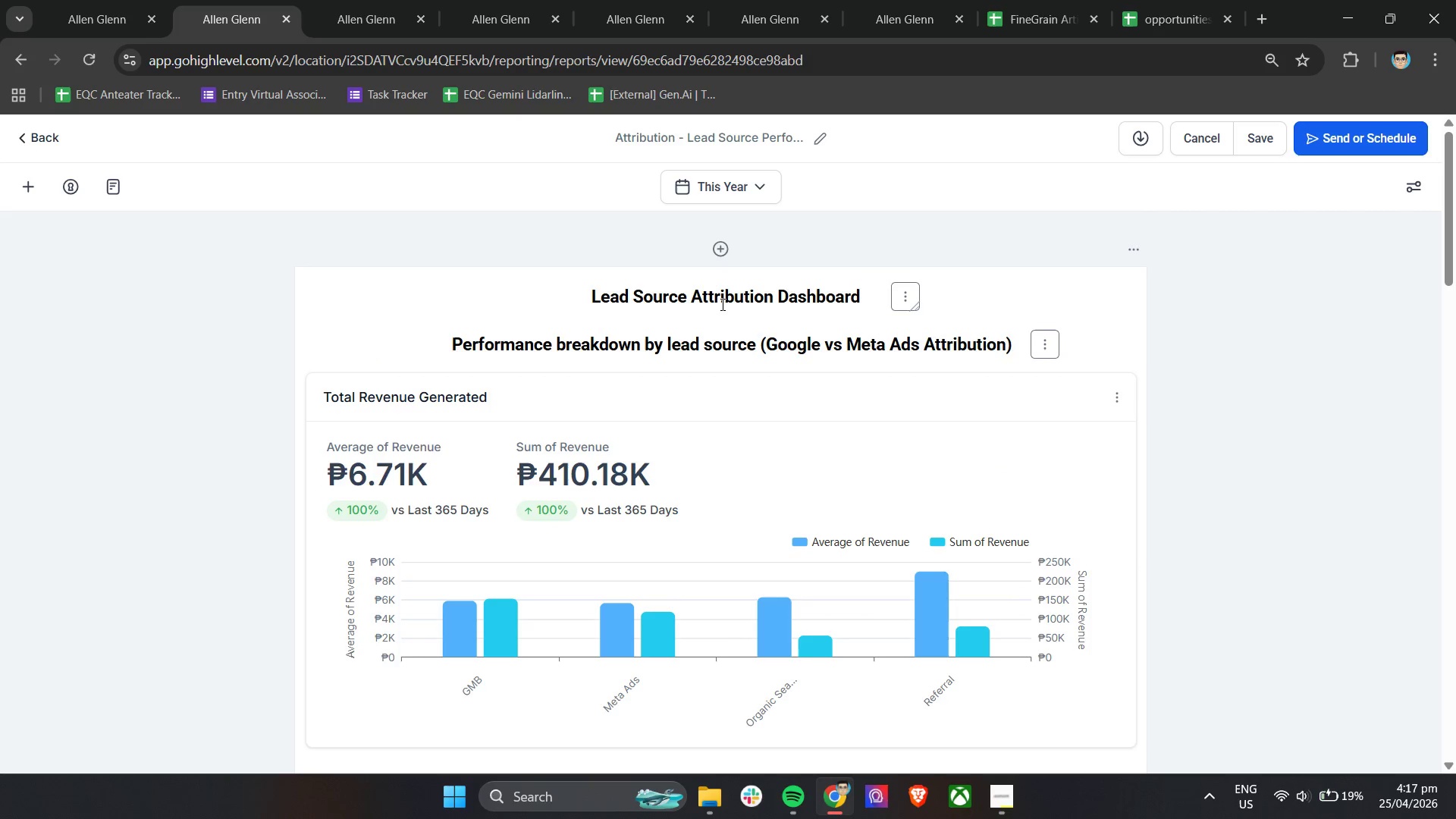 
left_click([721, 303])
 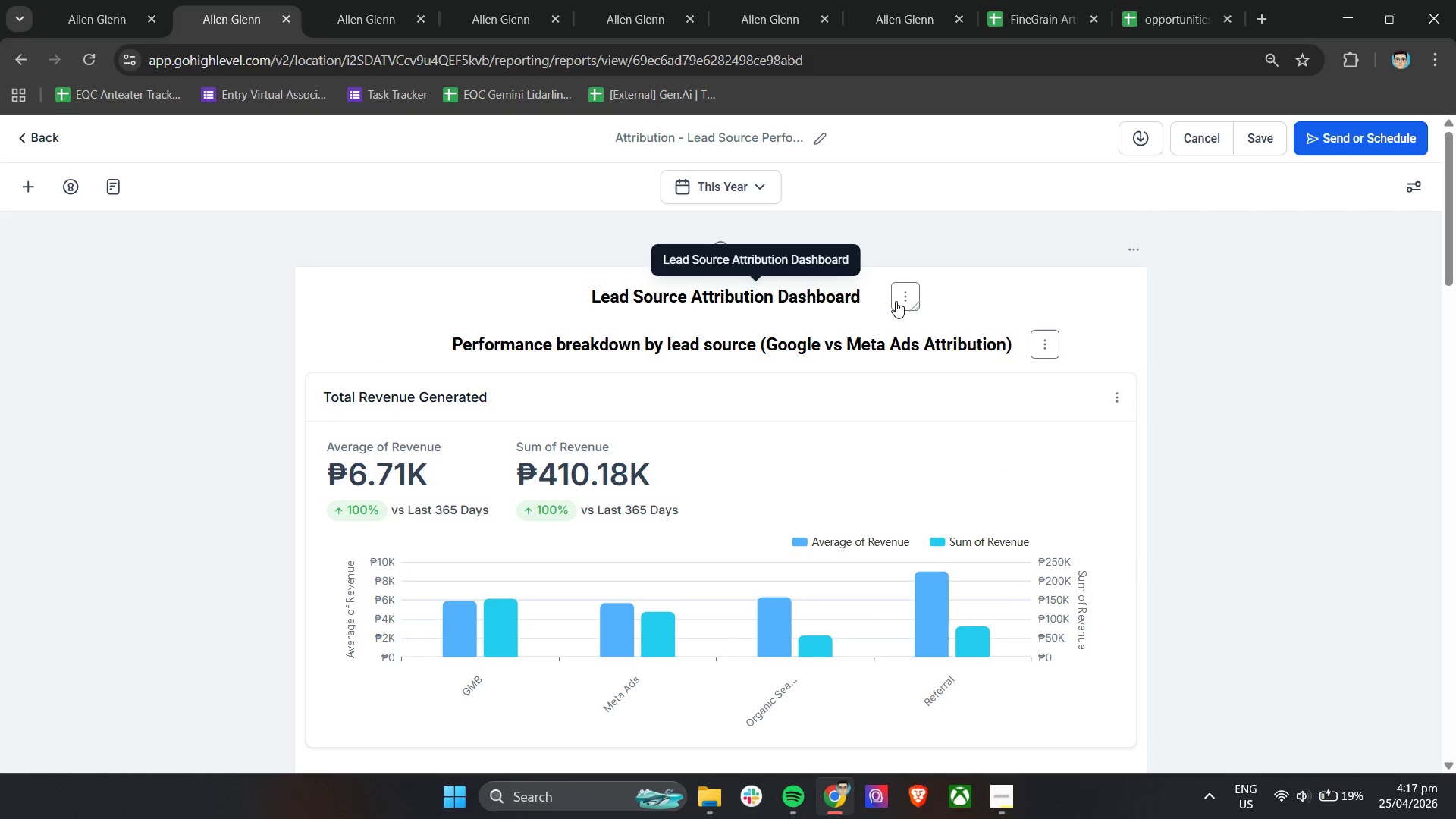 
left_click([899, 297])
 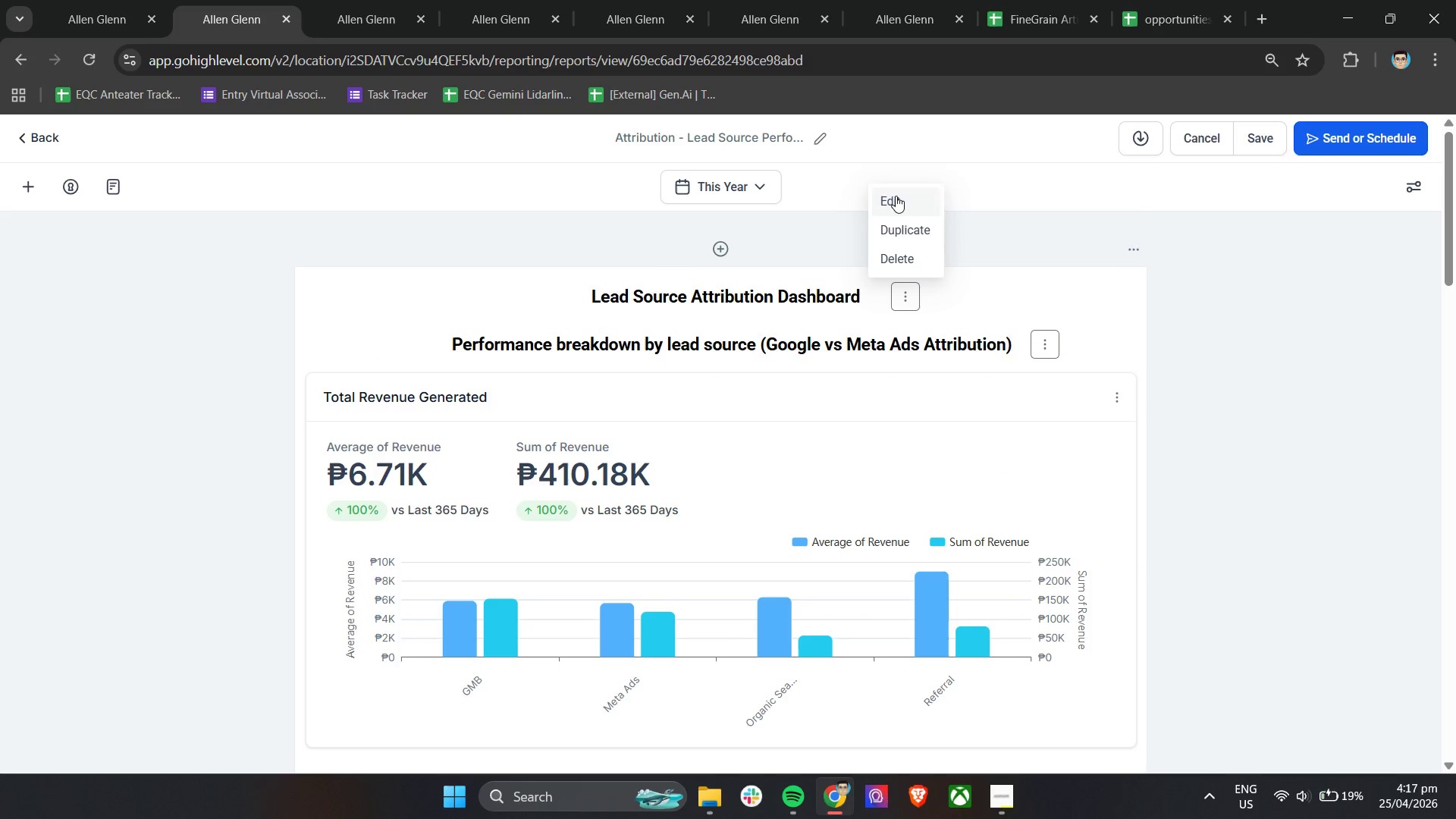 
left_click([896, 196])
 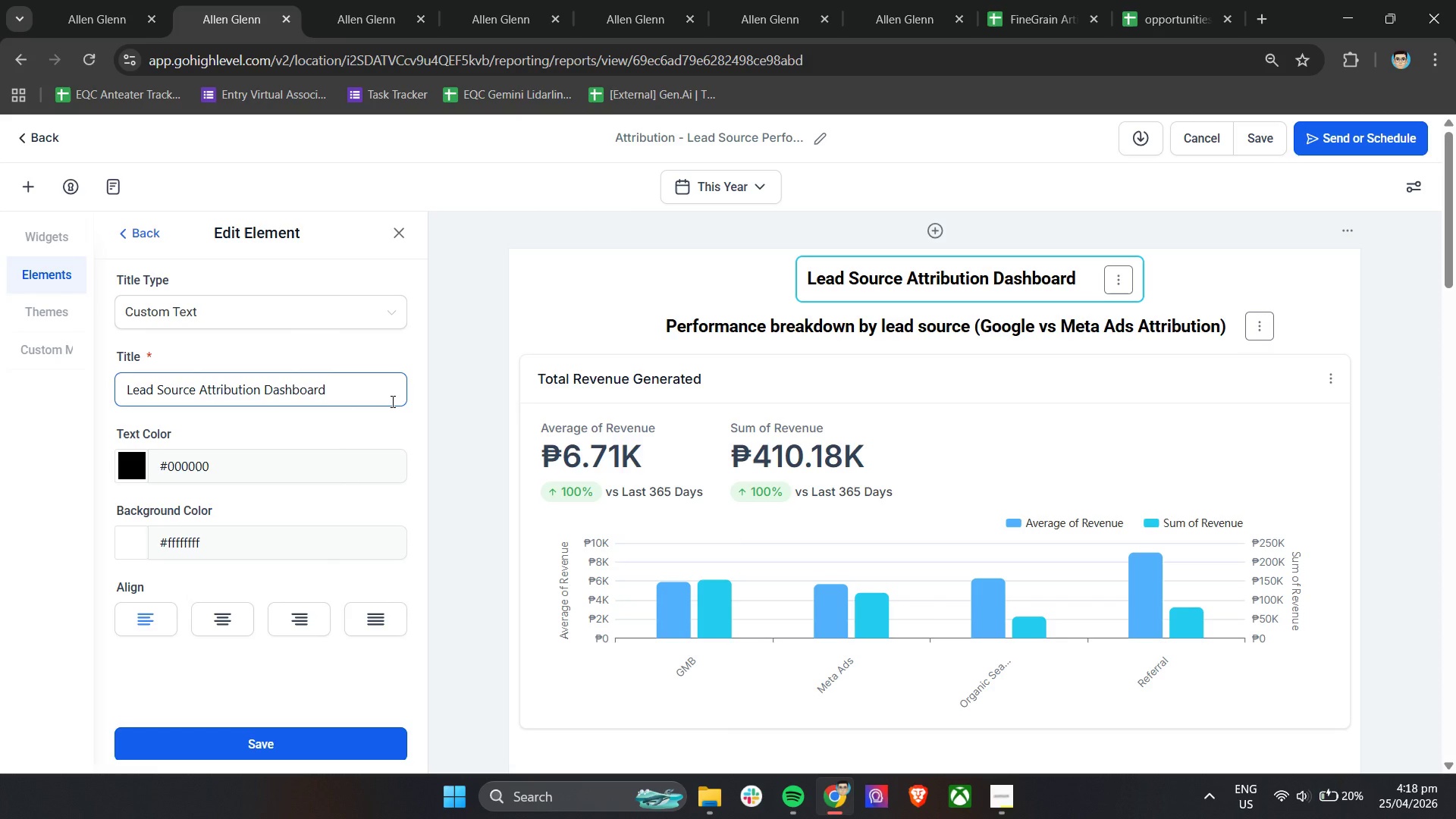 
wait(5.59)
 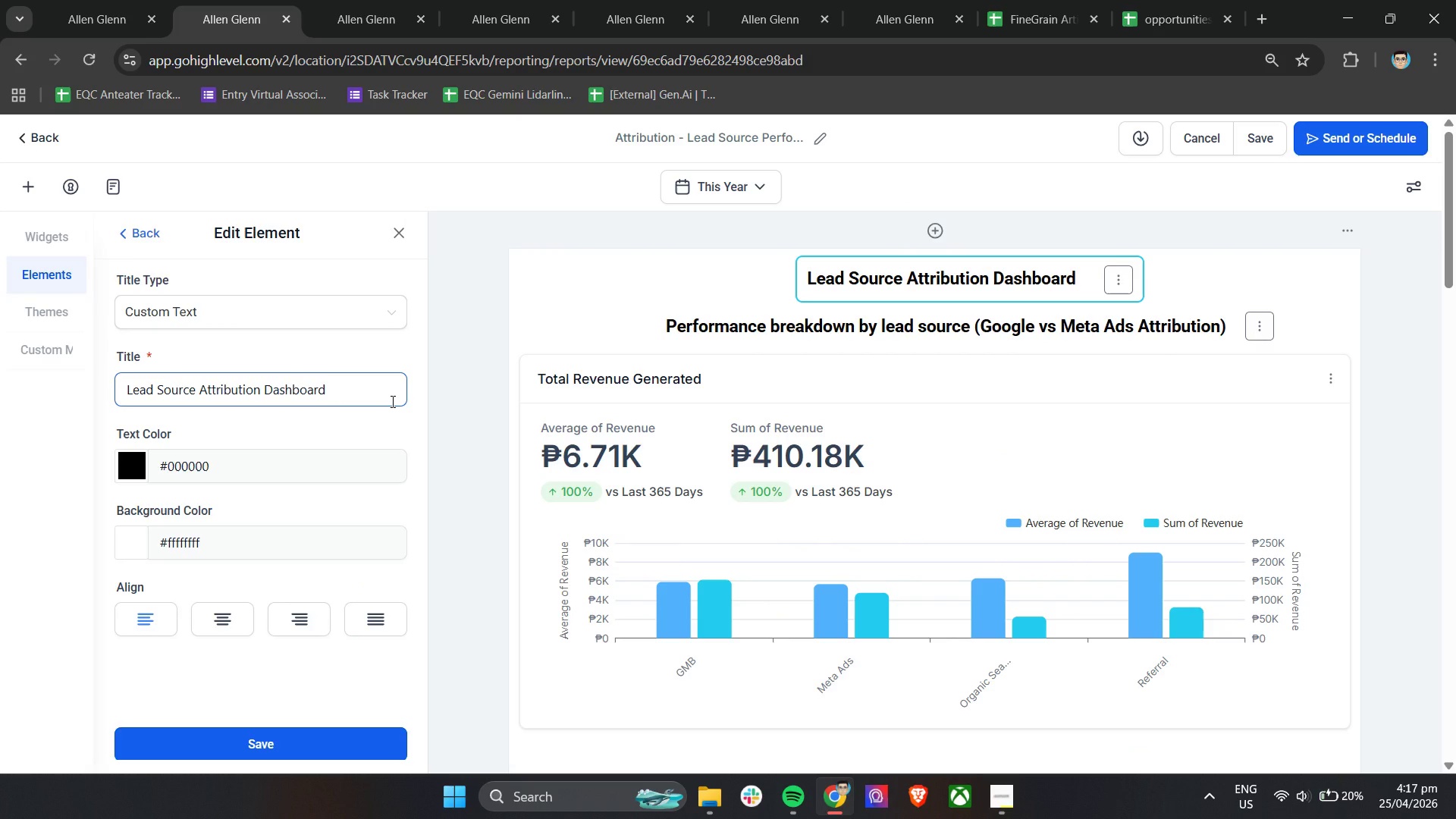 
double_click([292, 383])
 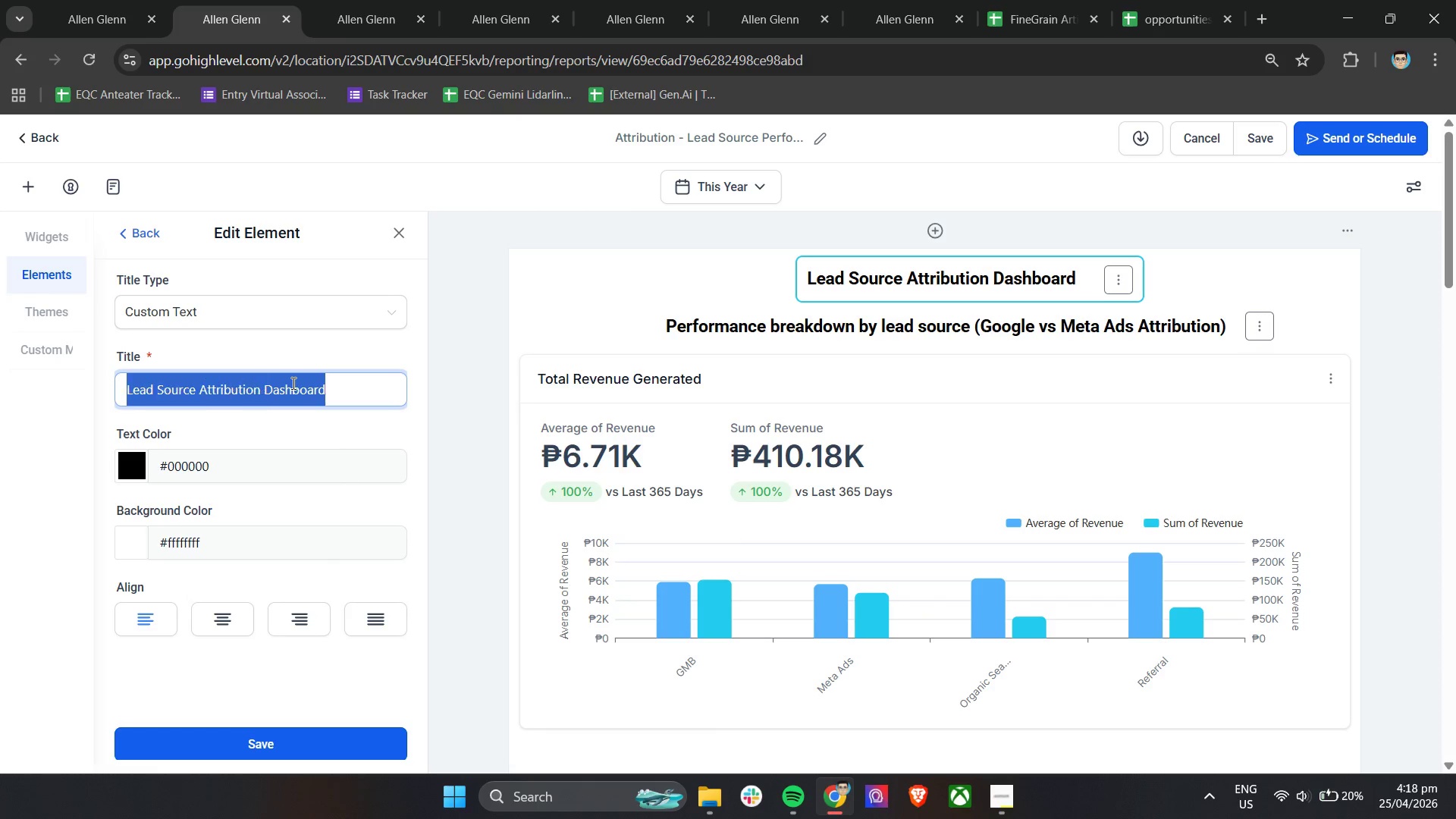 
triple_click([292, 383])
 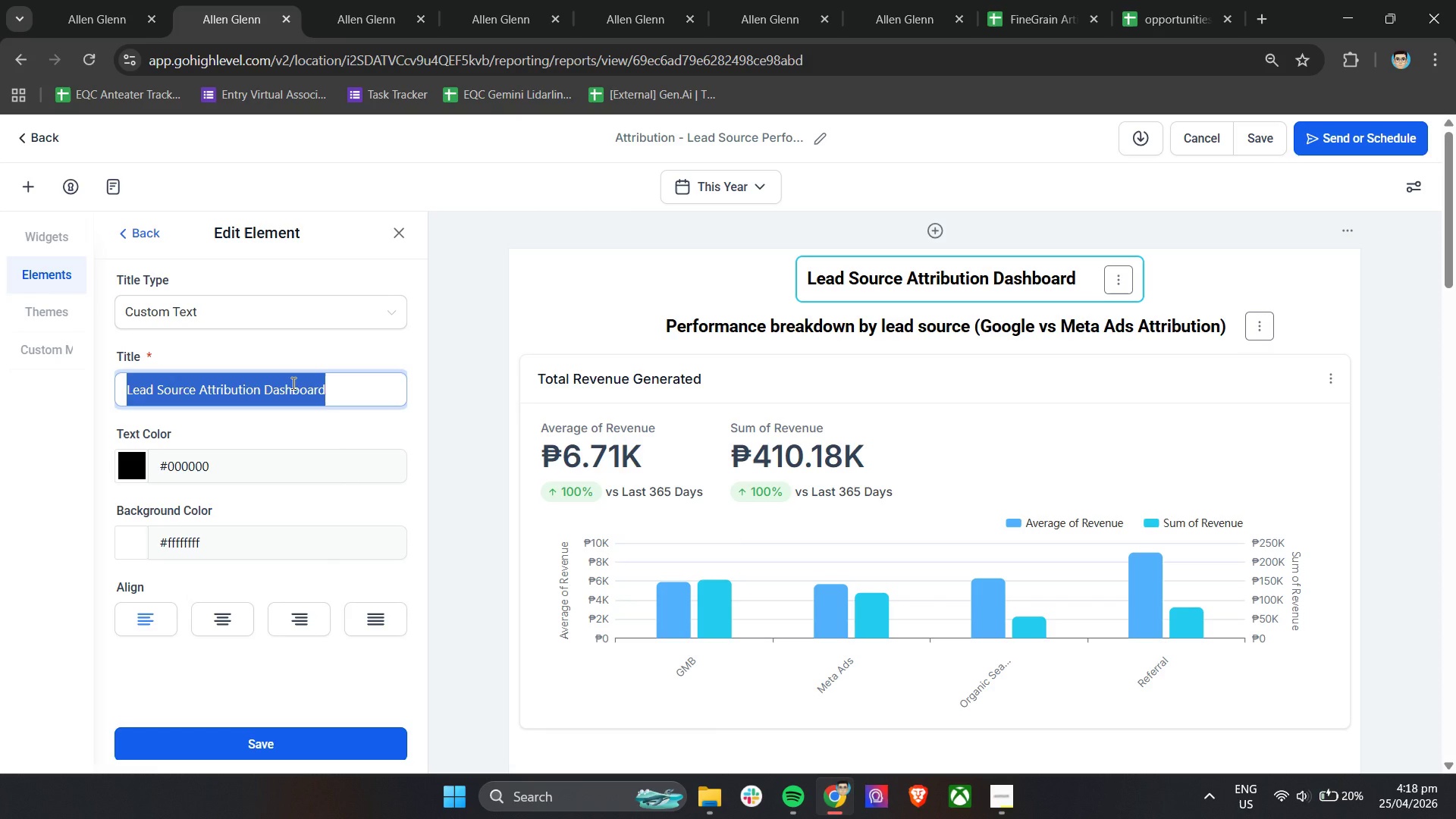 
type(Where Your s)
key(Backspace)
type(ales Are Coming From)
 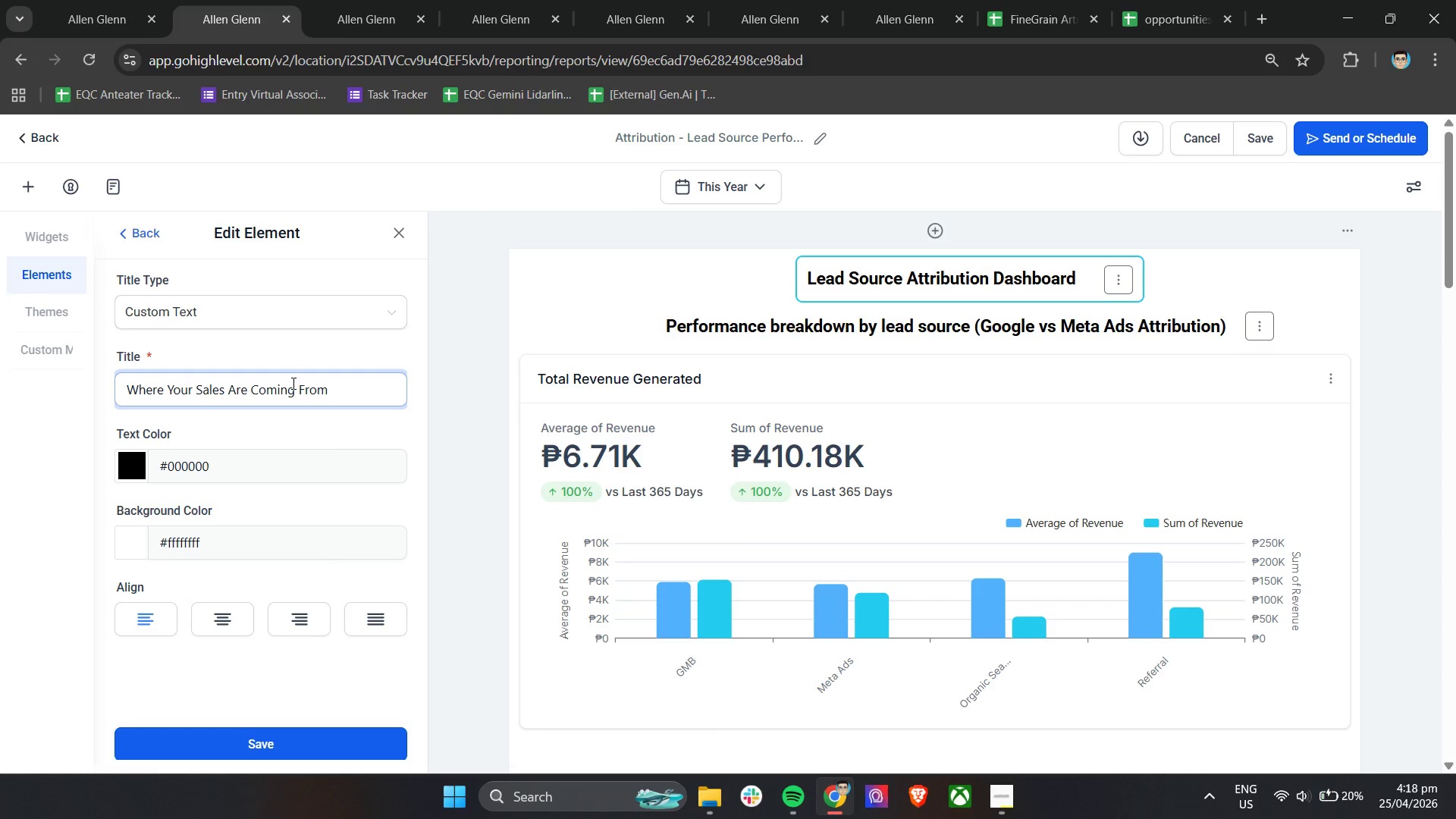 
left_click([306, 745])
 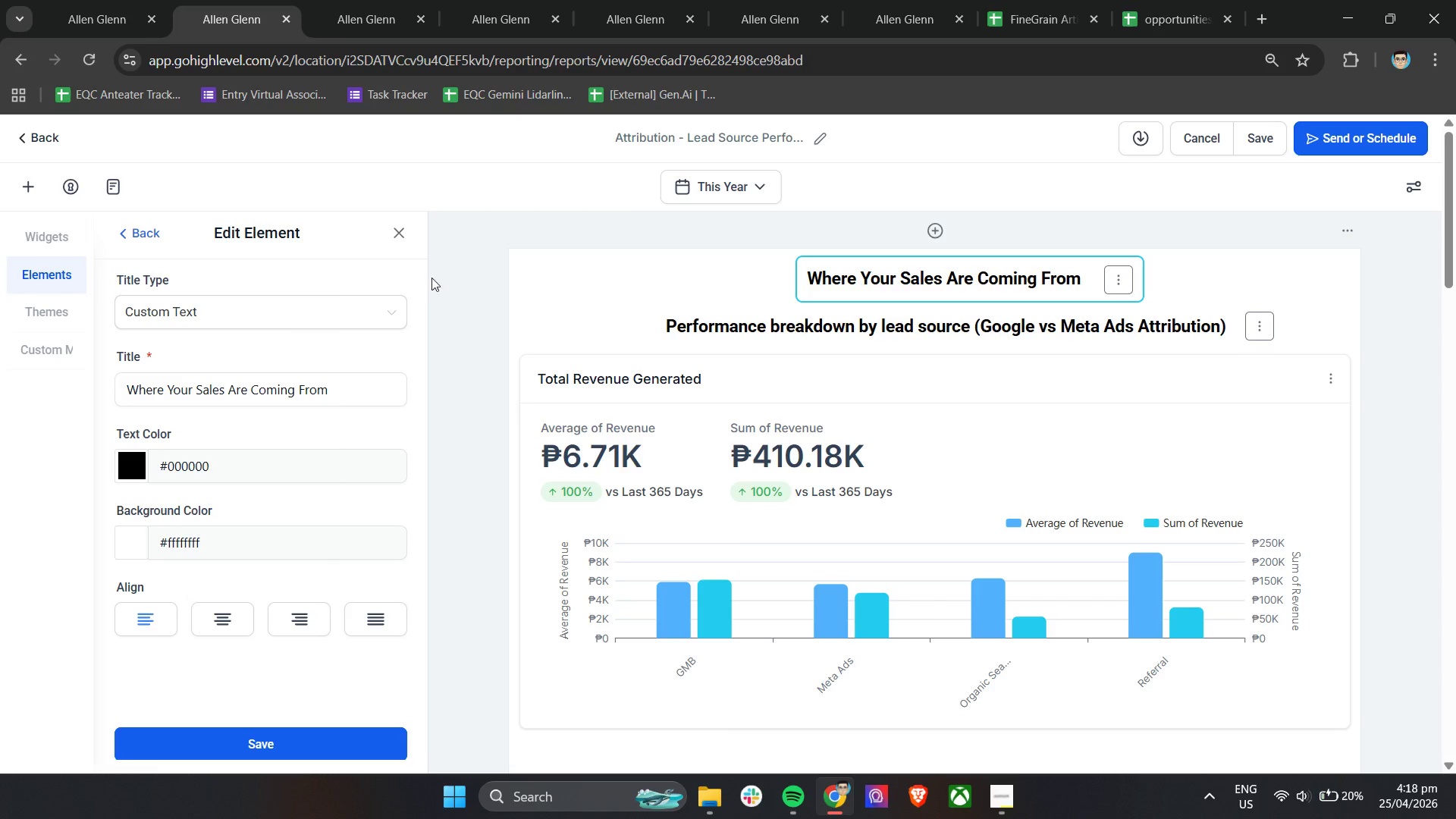 
left_click([403, 239])
 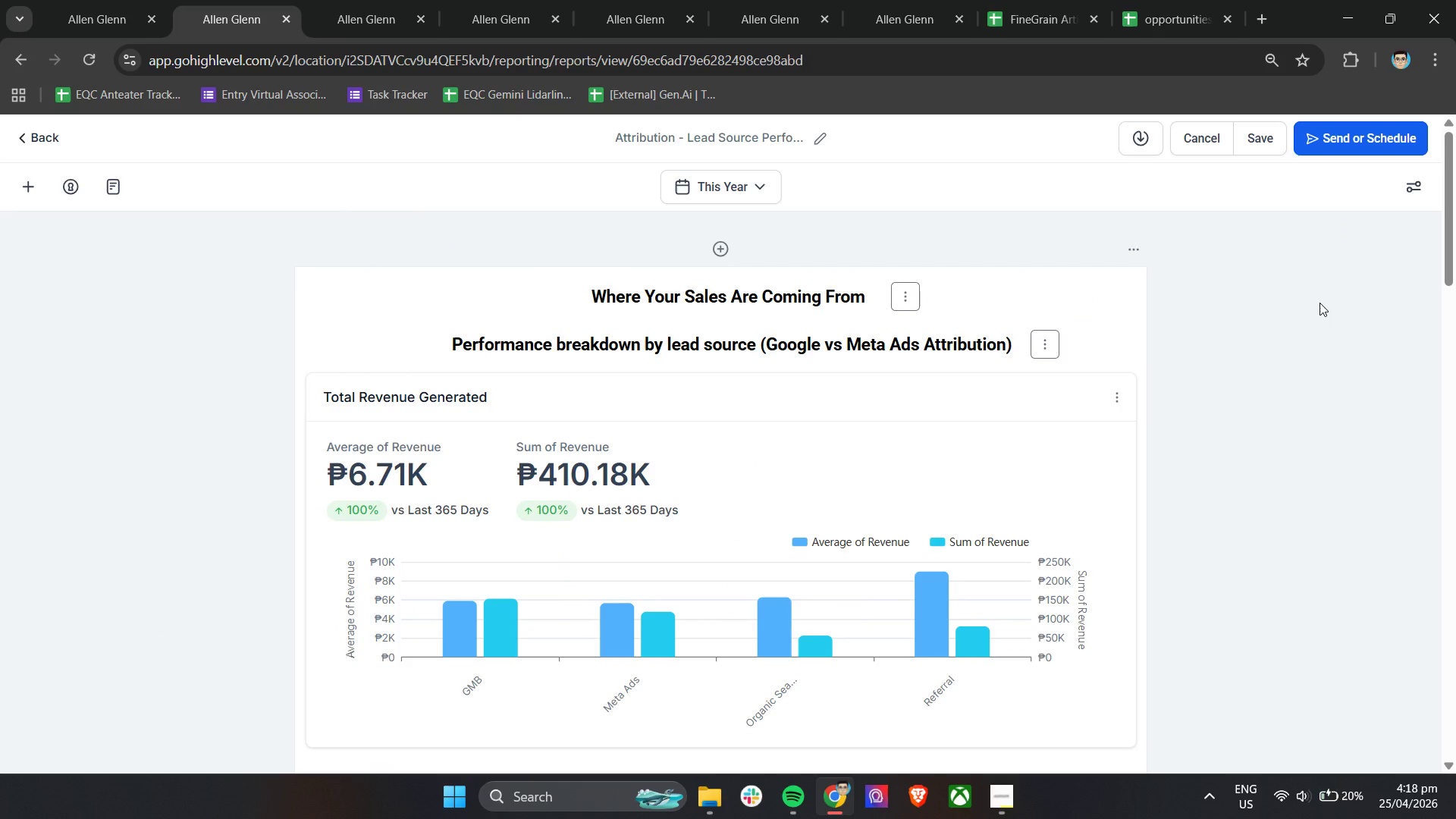 
wait(6.51)
 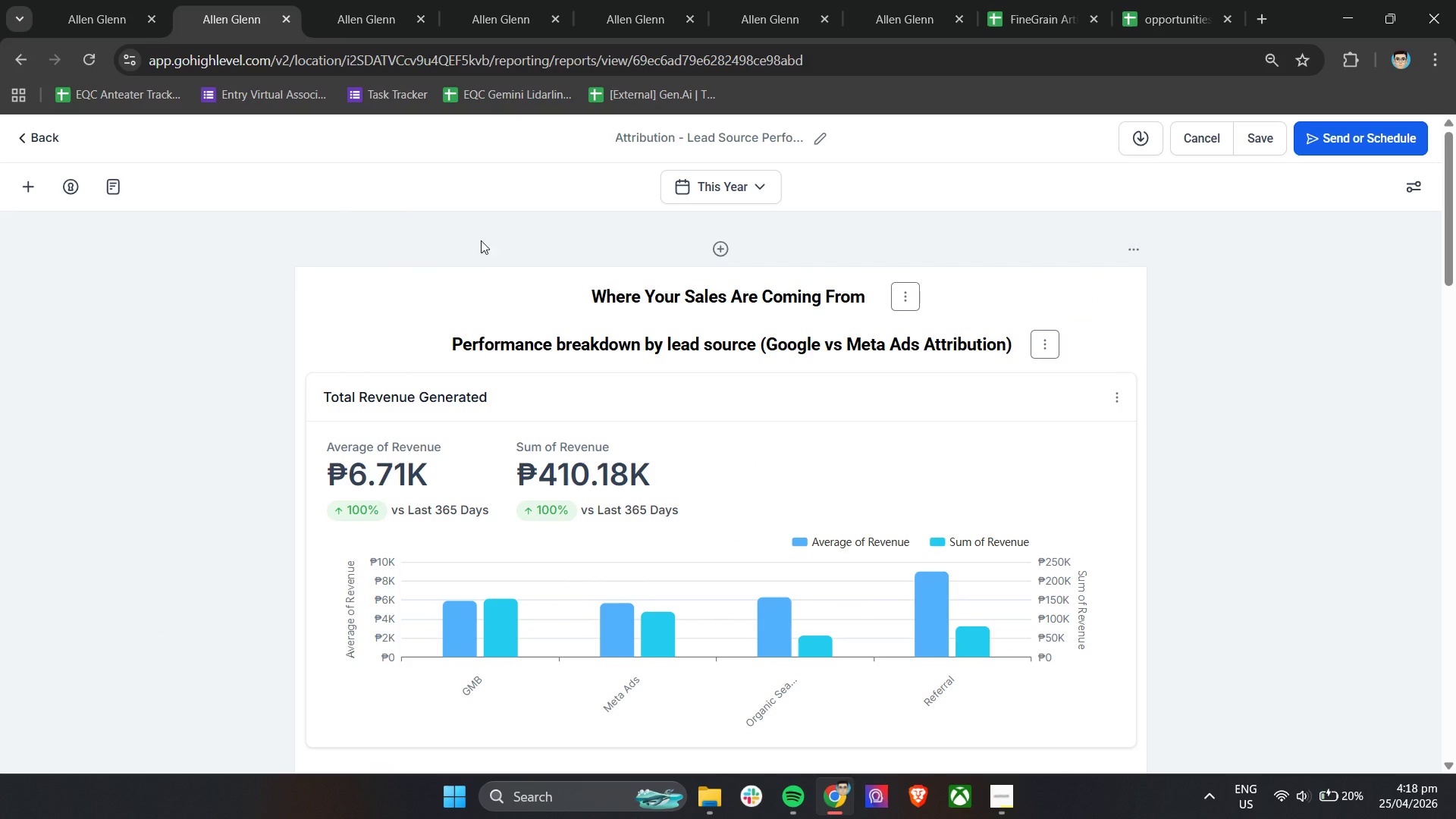 
left_click([1255, 133])
 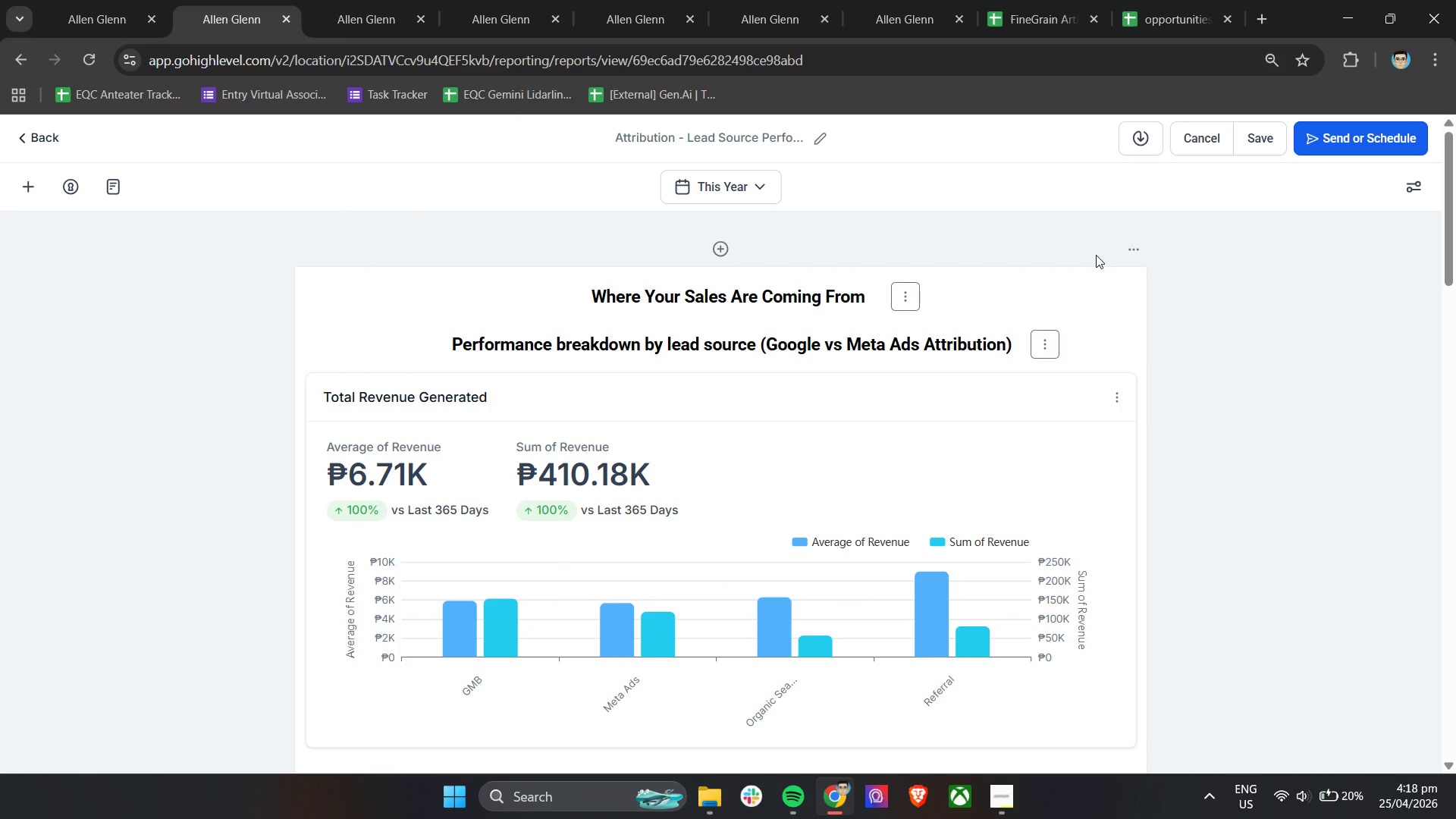 
wait(9.89)
 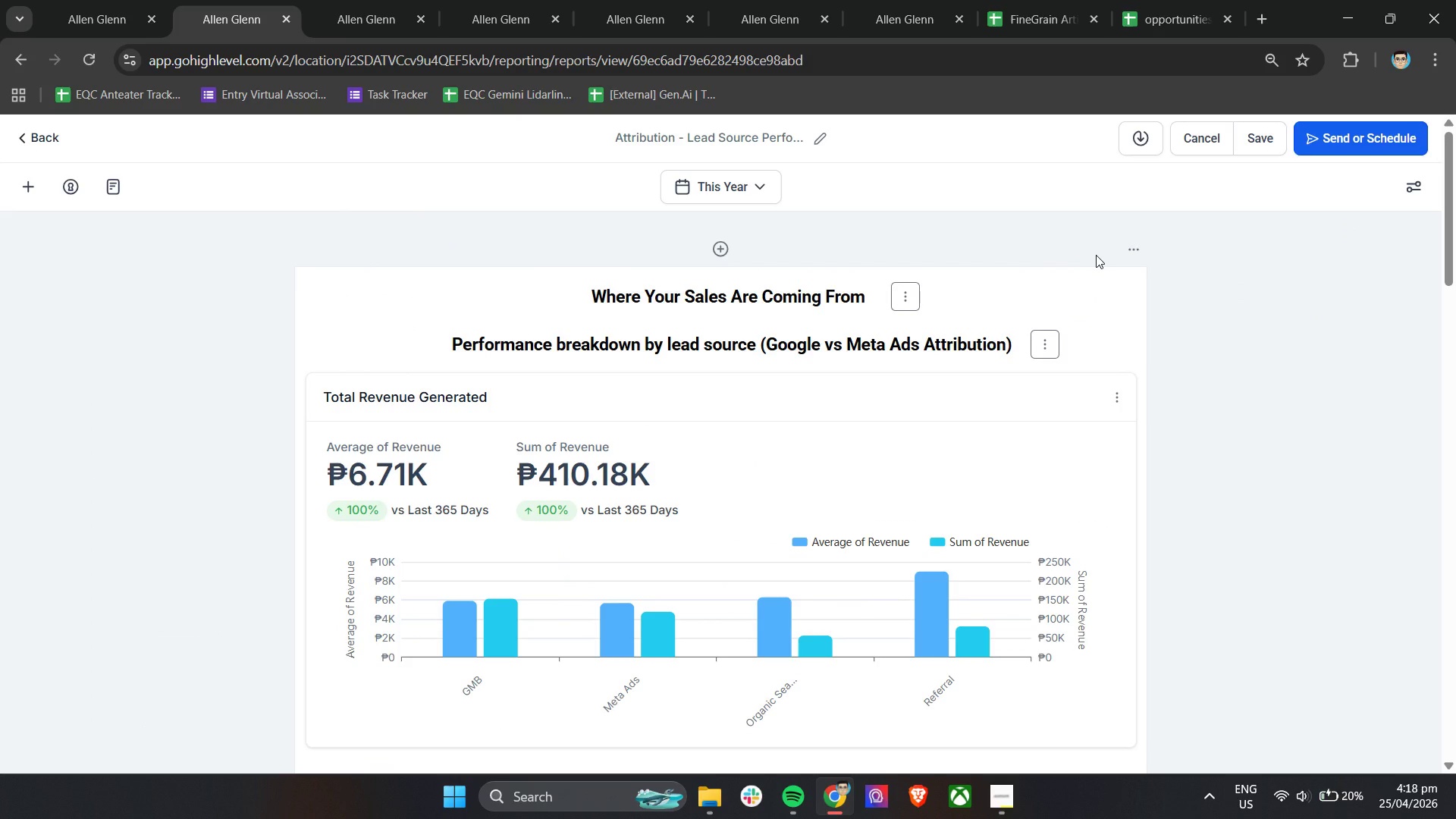 
left_click([1035, 347])
 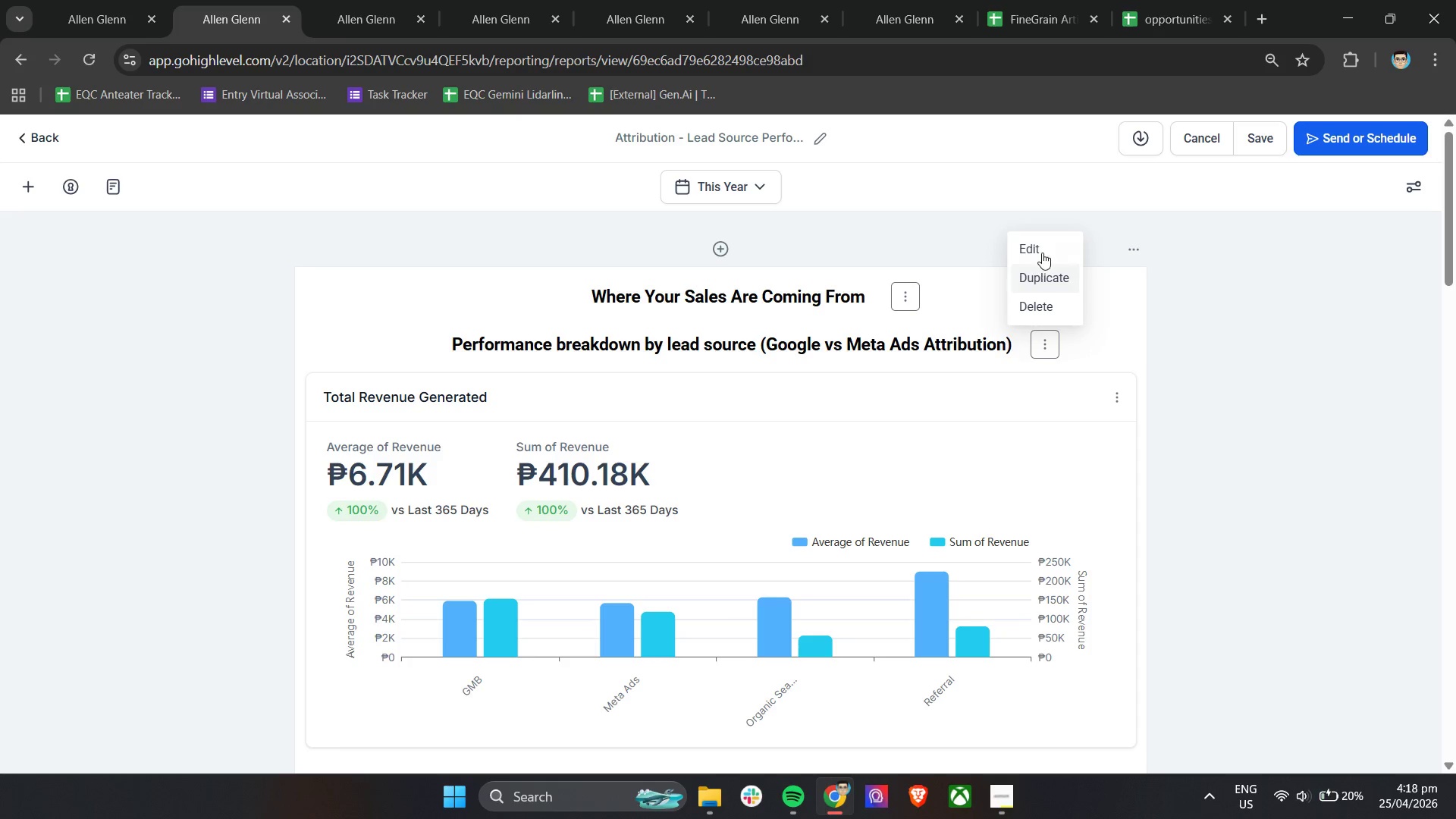 
left_click([1043, 249])
 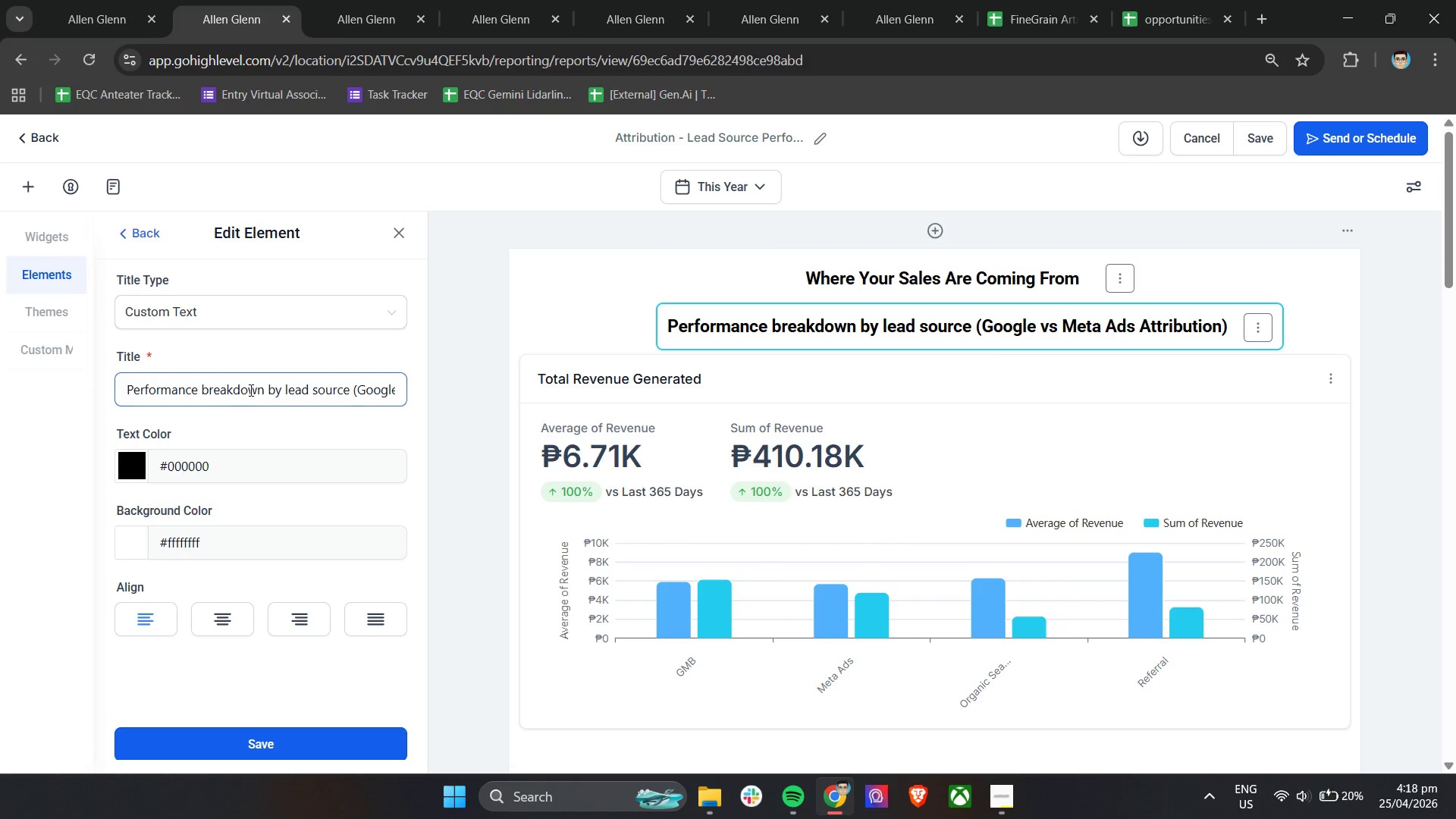 
double_click([249, 390])
 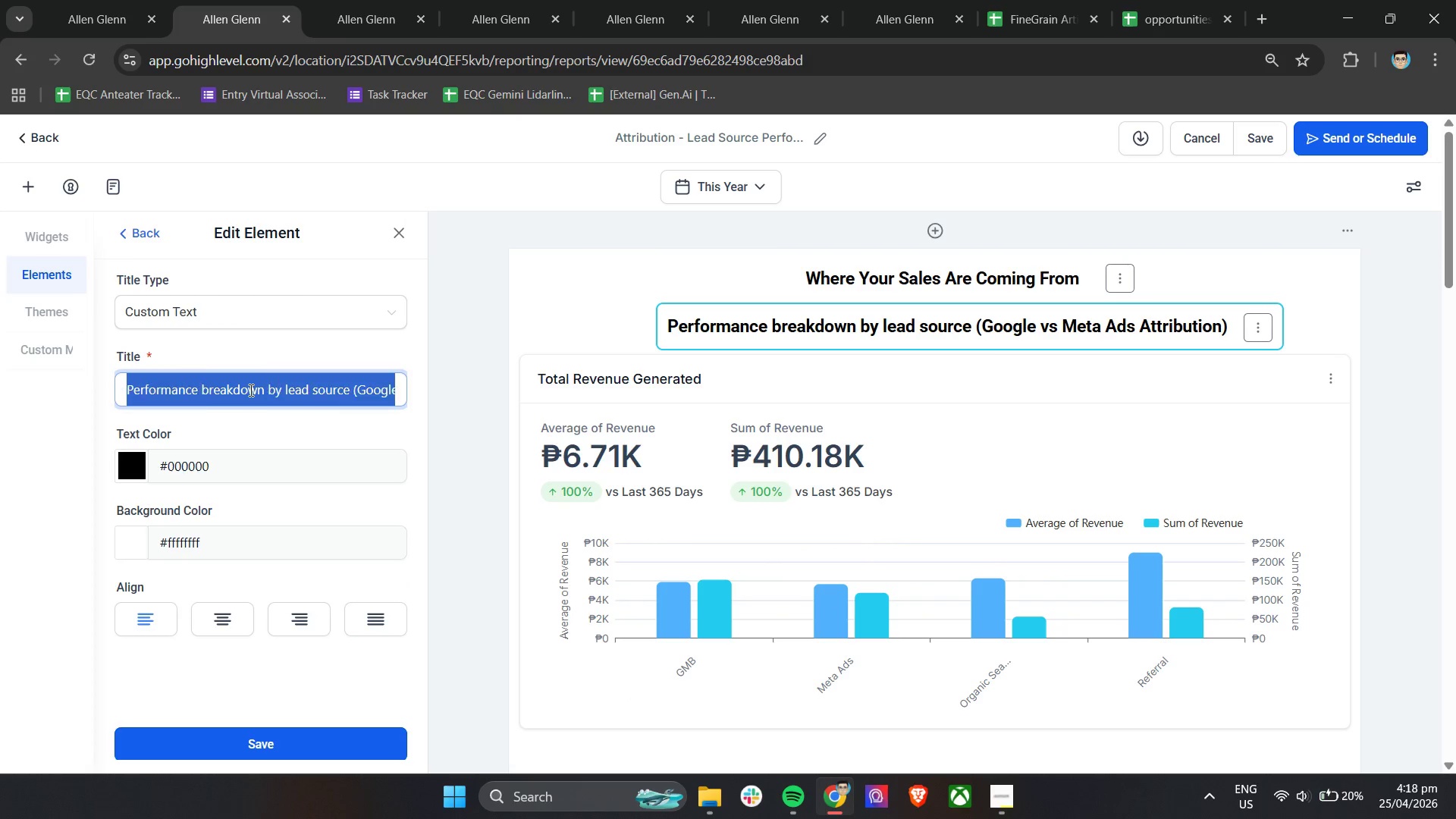 
triple_click([249, 390])
 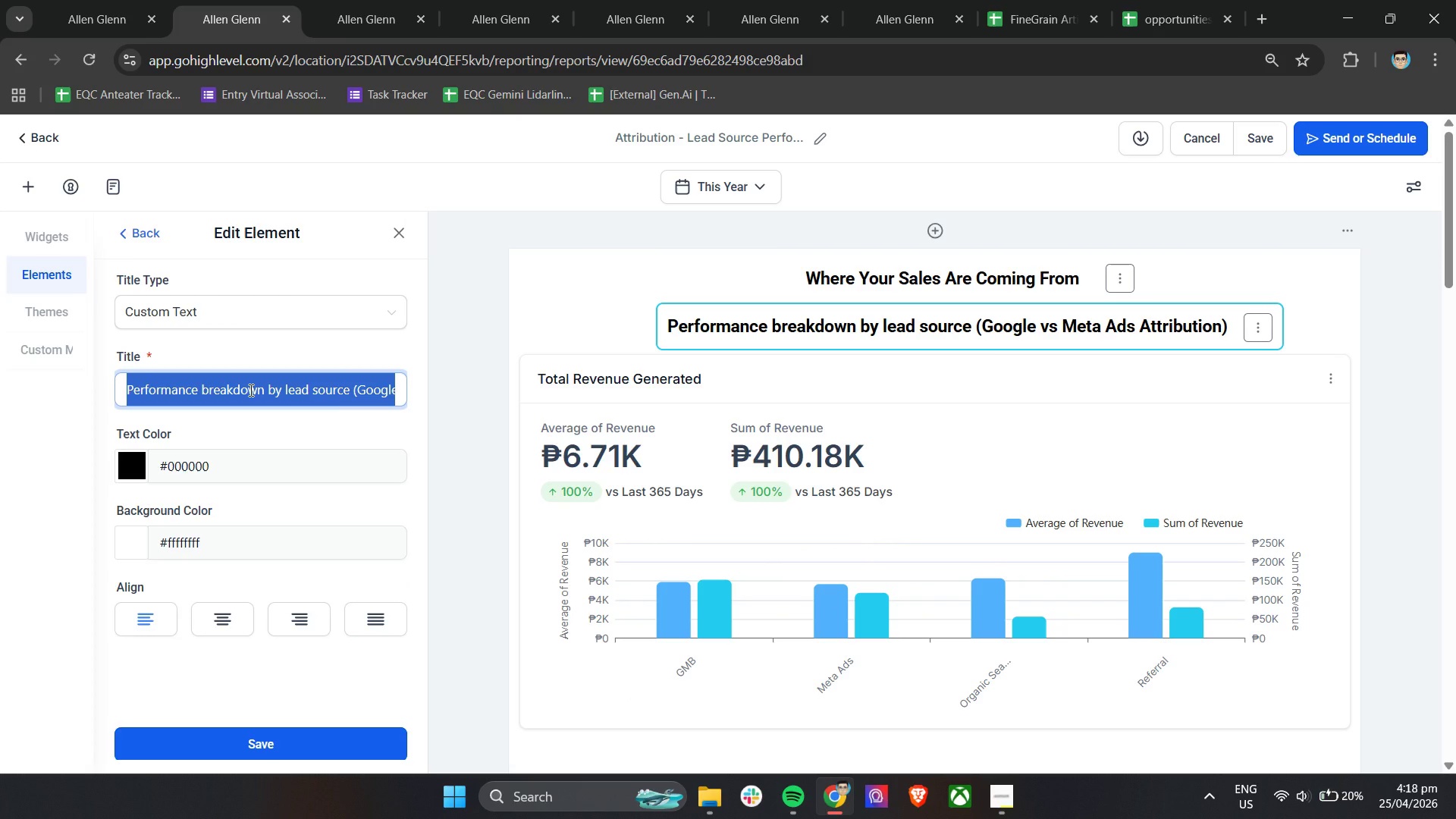 
type(Track revenue, closed deals, and active opportunities by marketing channel)
 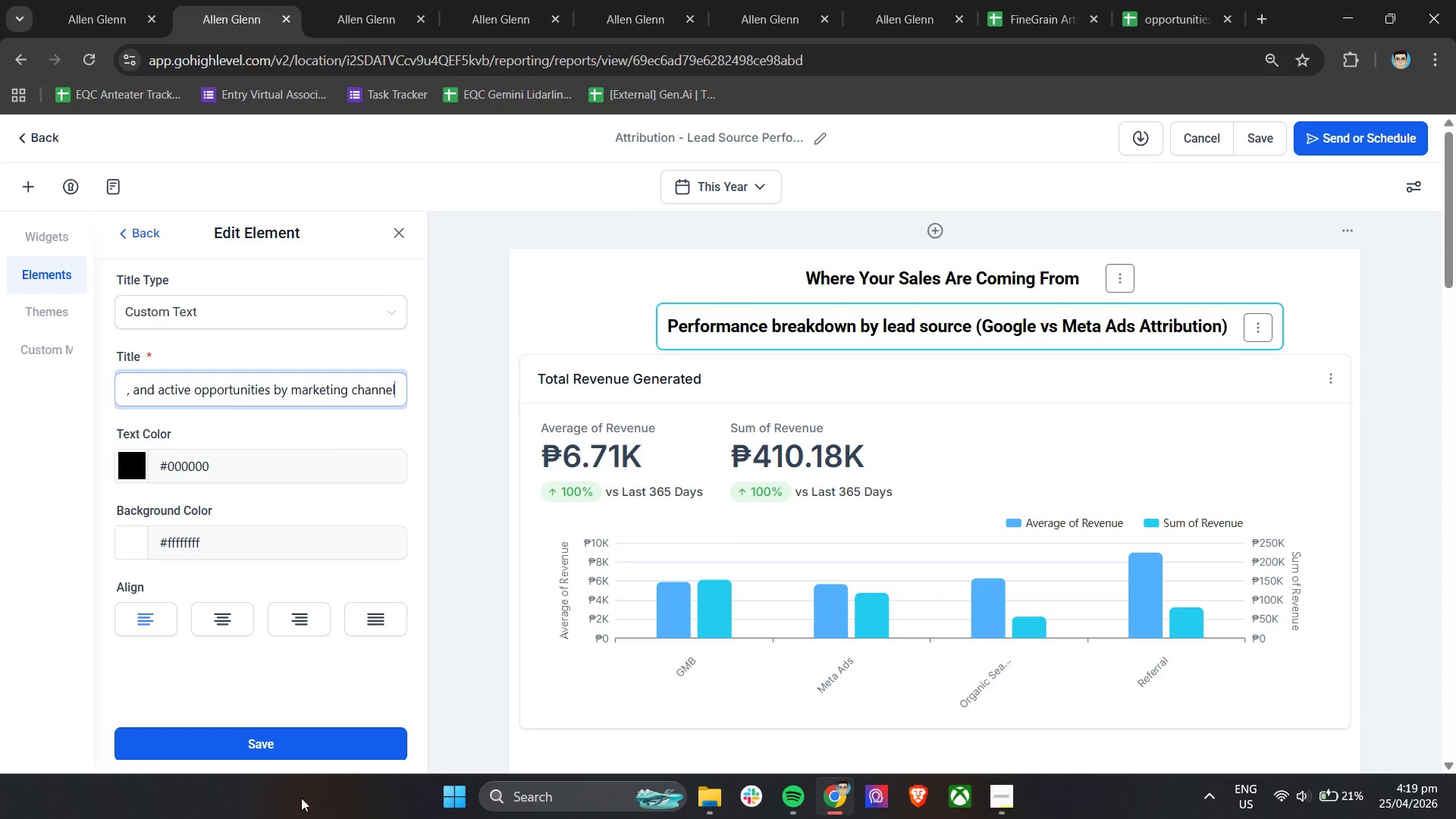 
left_click([309, 748])
 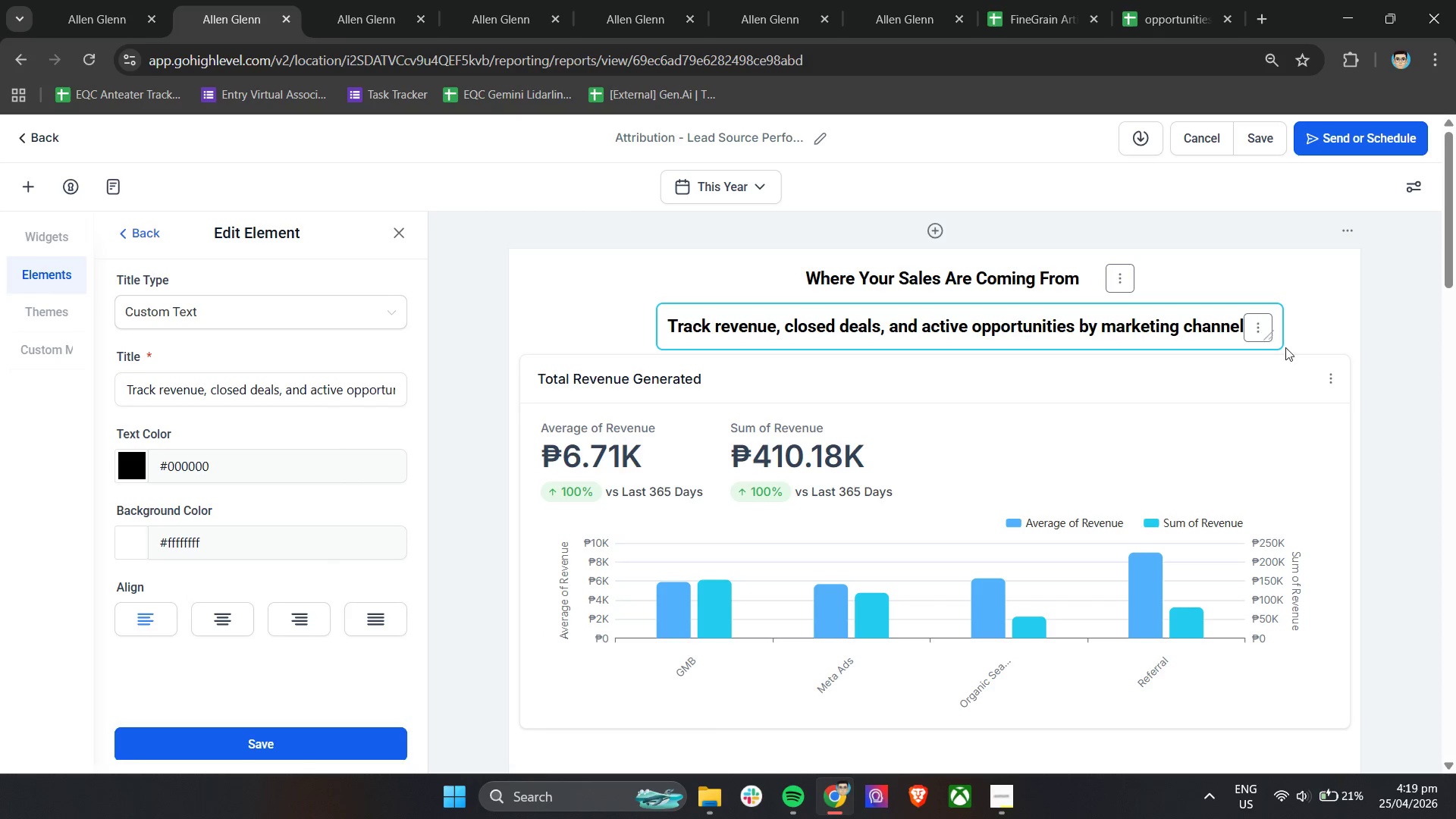 
left_click([1297, 327])
 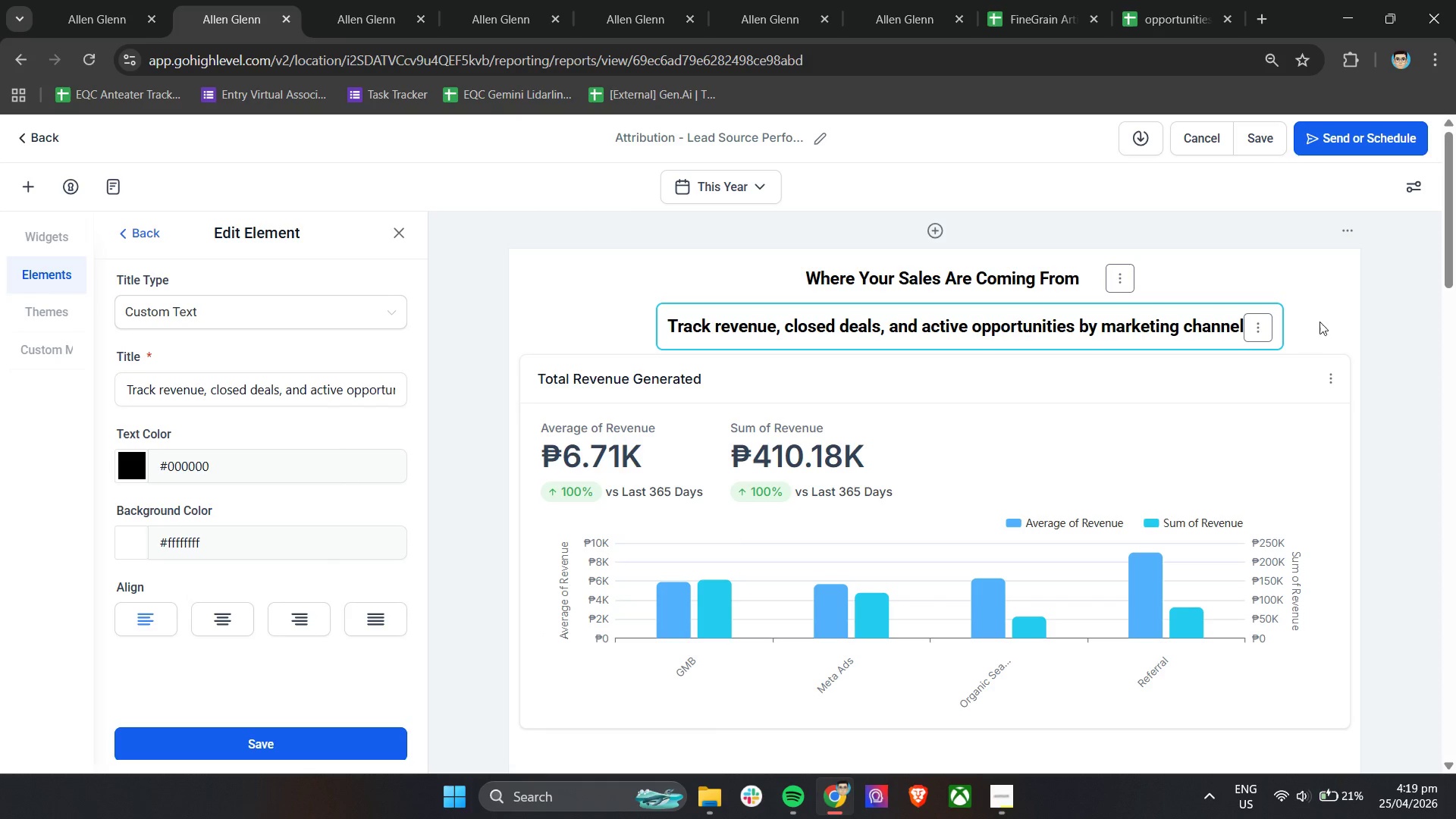 
left_click([1322, 316])
 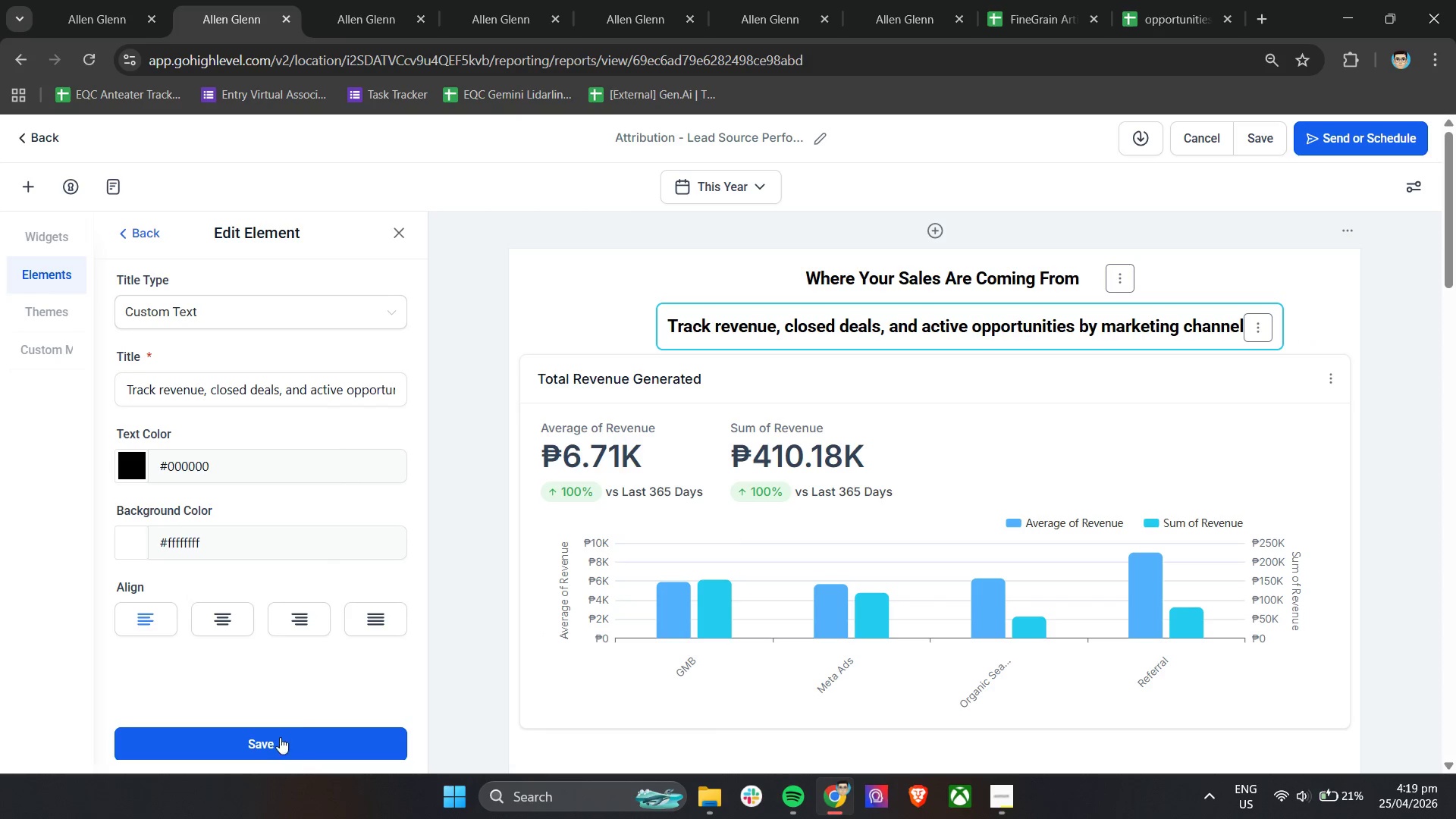 
left_click([279, 741])
 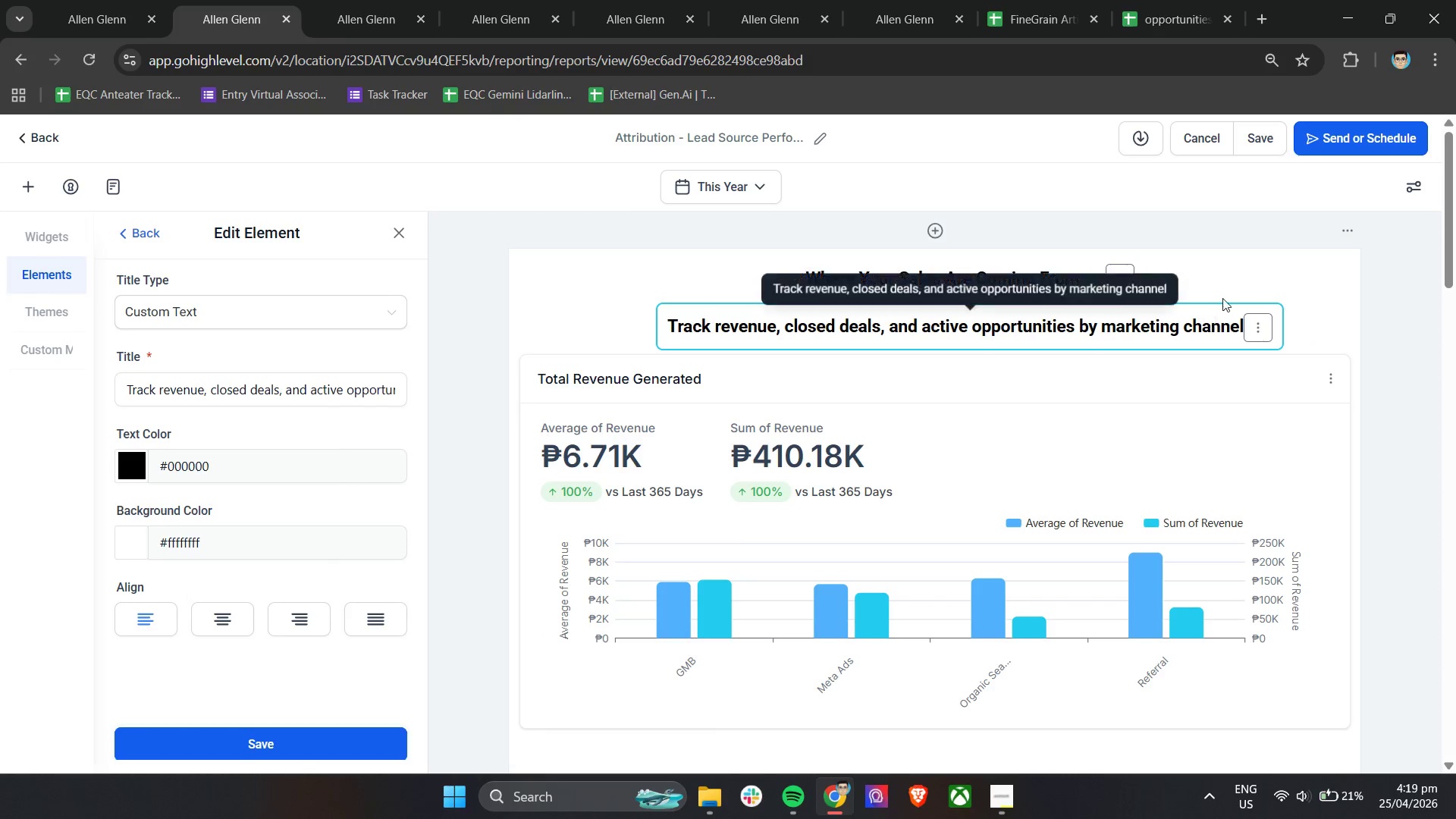 
left_click([1222, 297])
 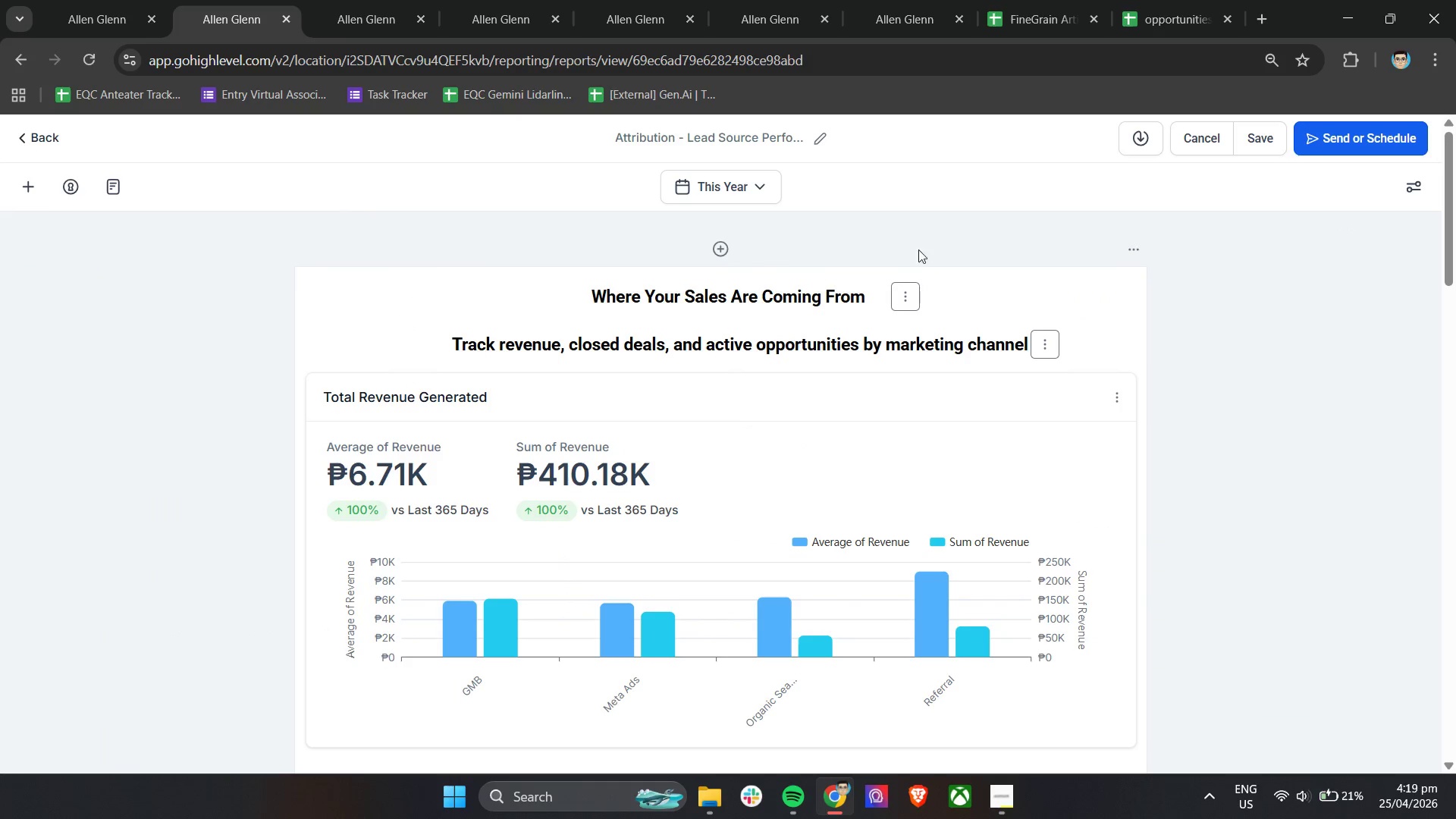 
left_click([1081, 274])
 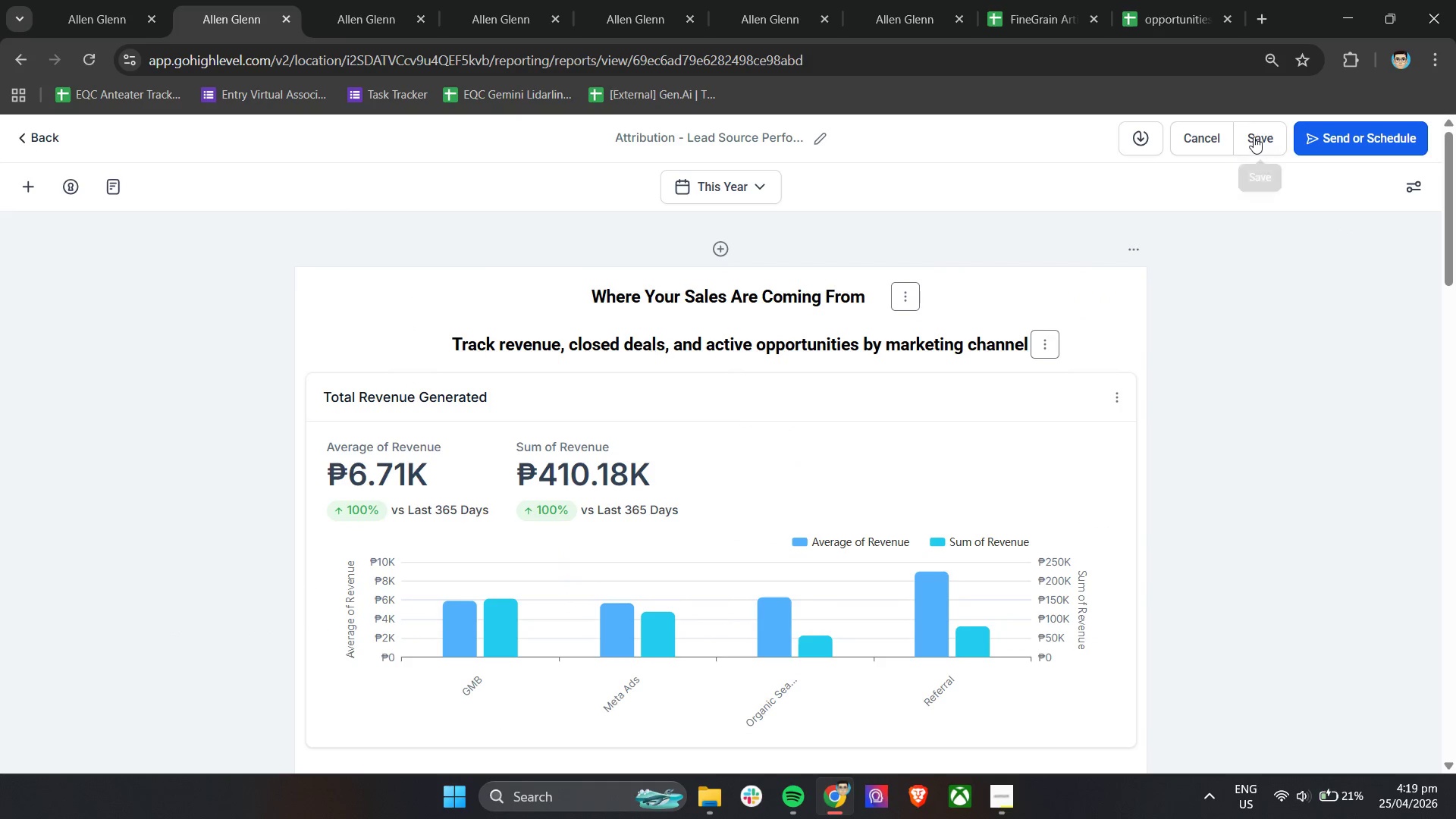 
left_click([1254, 136])
 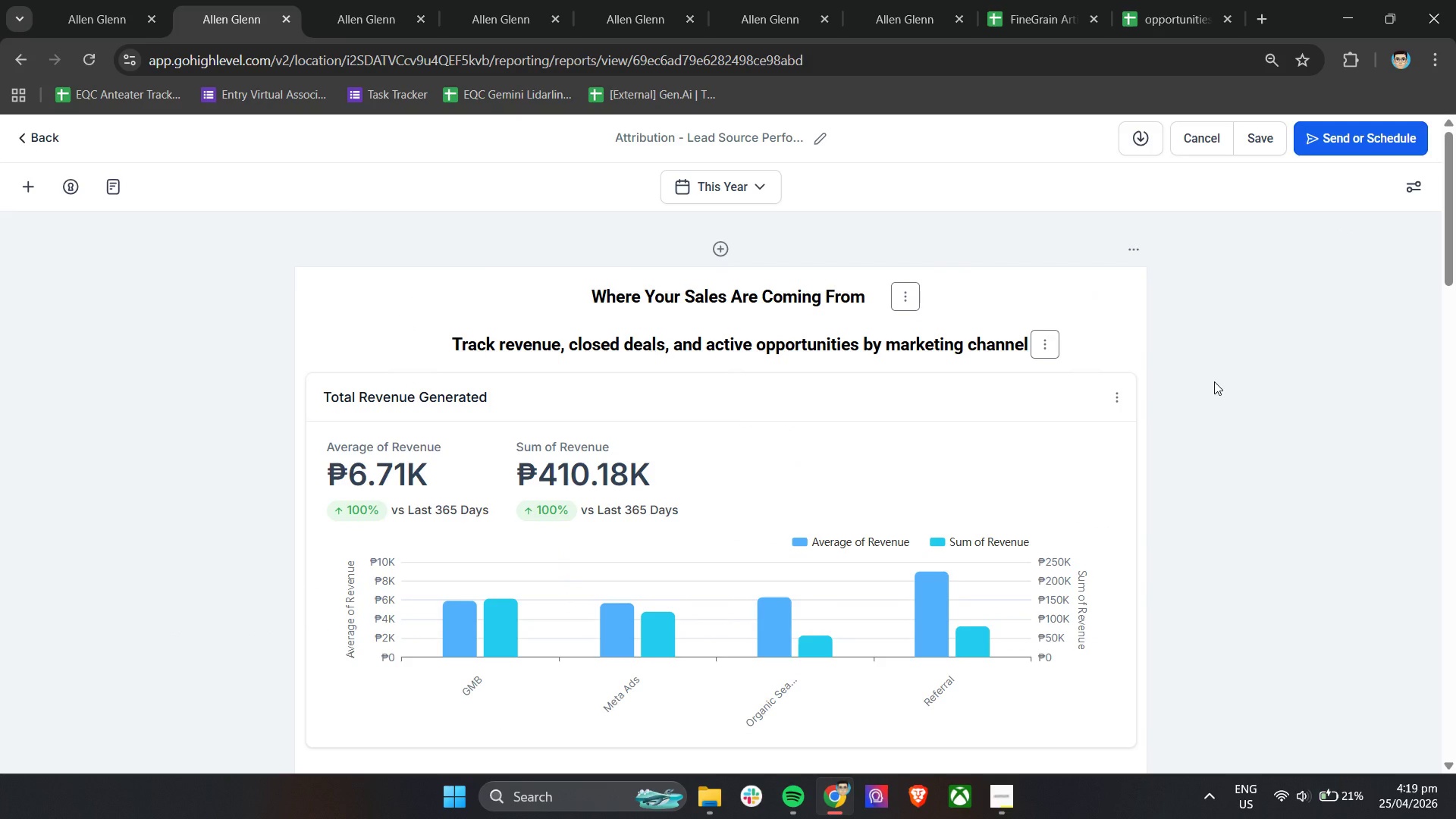 
wait(12.62)
 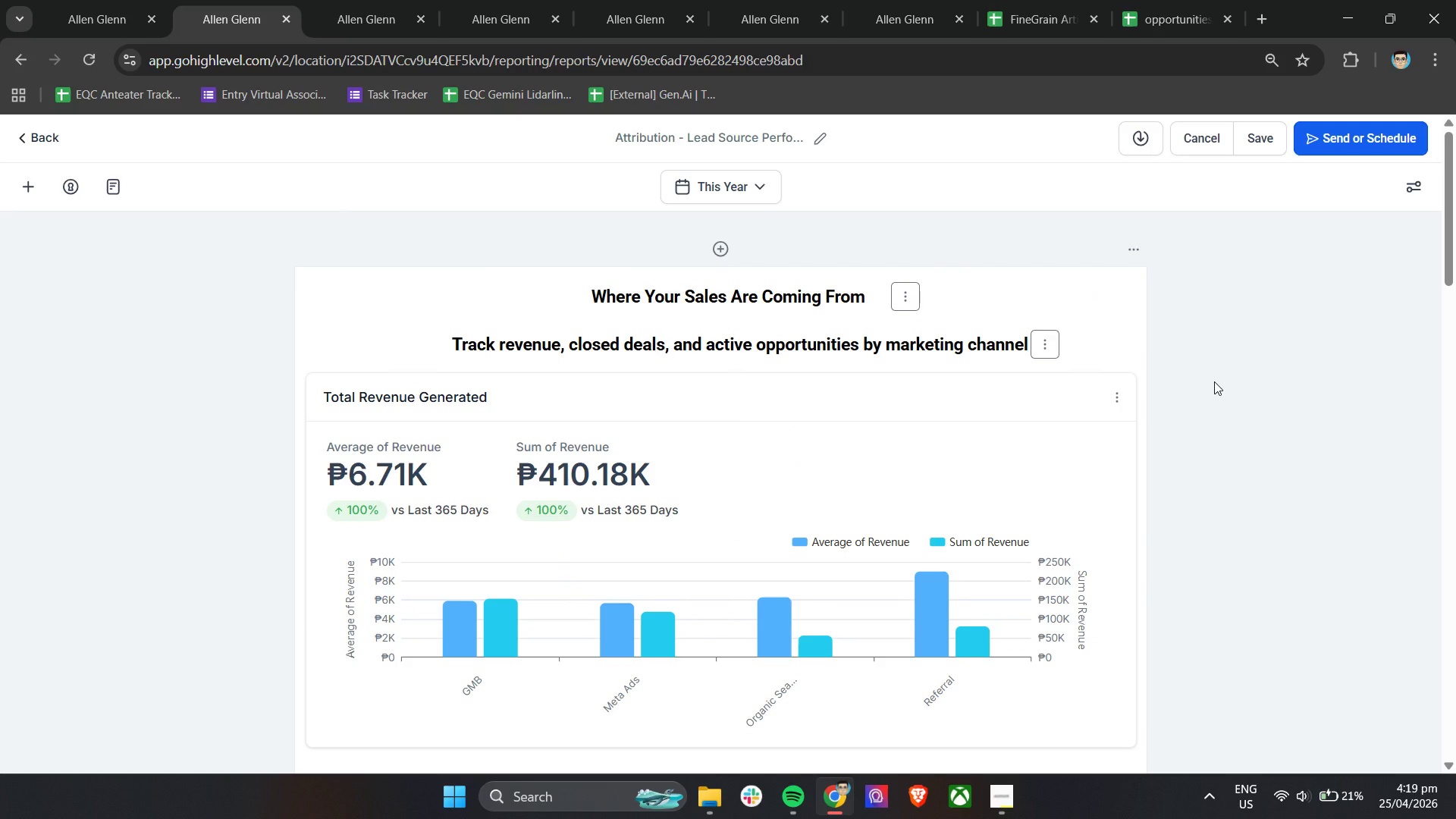 
left_click([968, 535])
 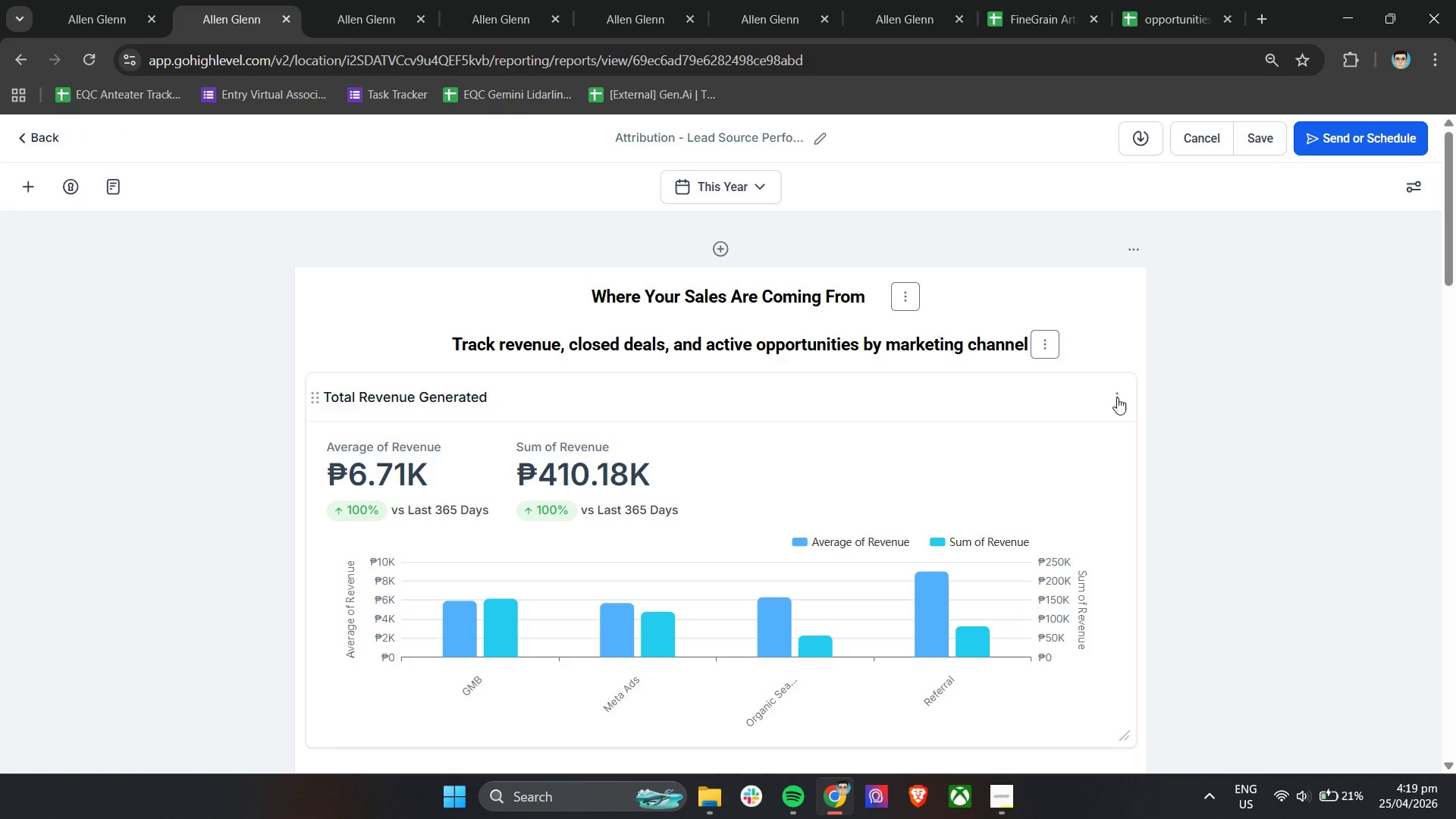 
left_click([1116, 300])
 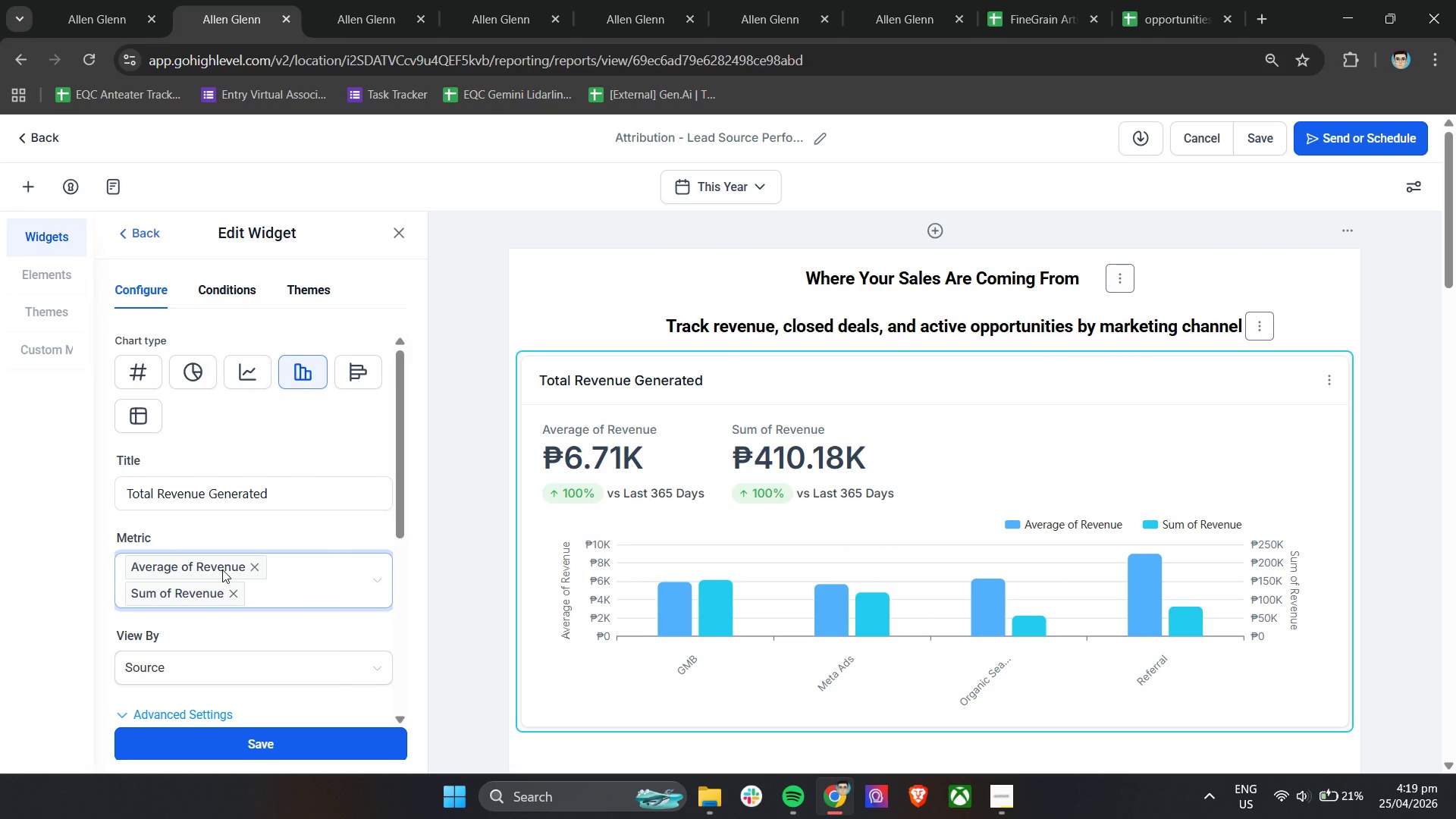 
scroll: coordinate [224, 569], scroll_direction: down, amount: 1.0
 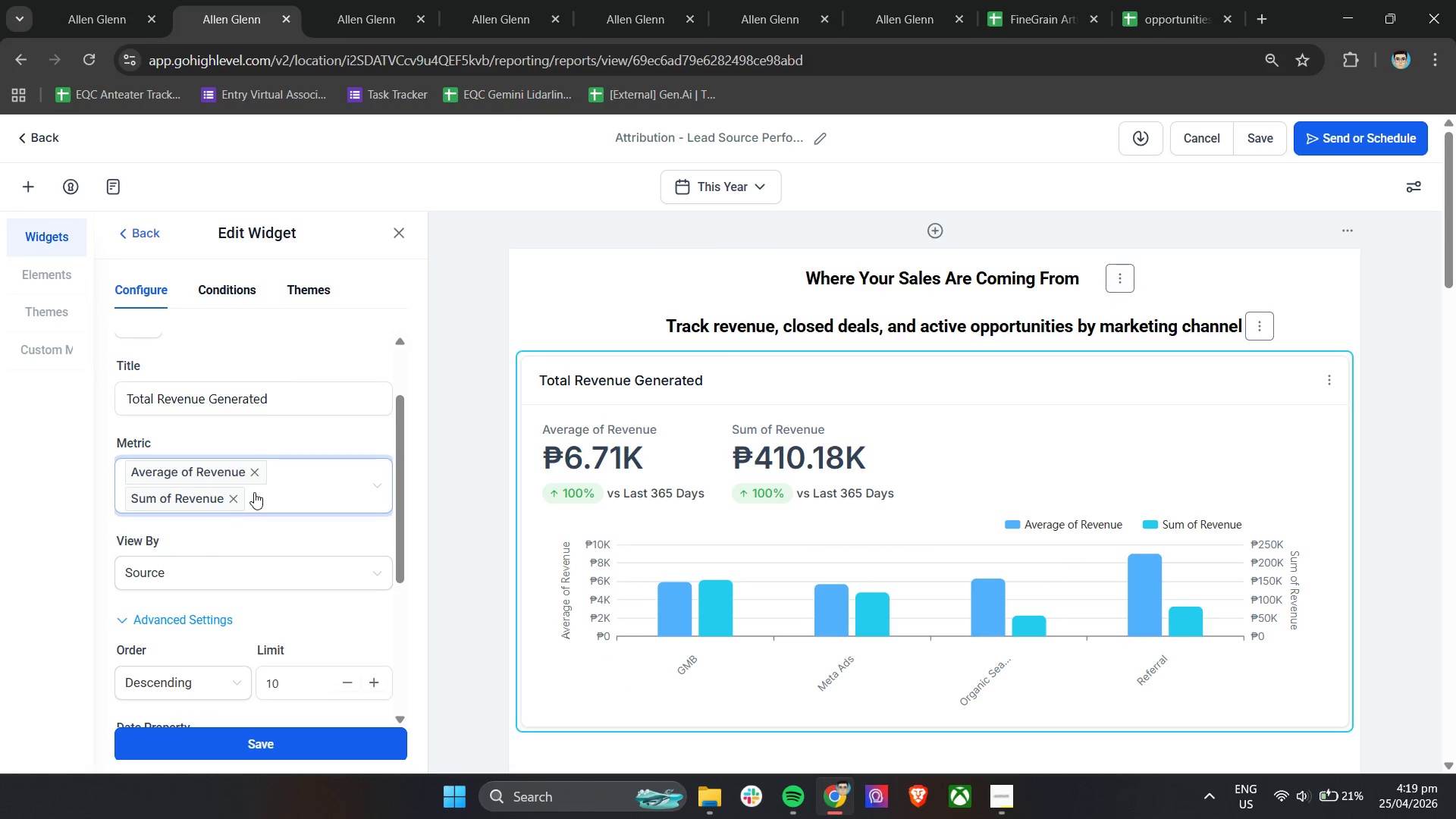 
scroll: coordinate [254, 492], scroll_direction: up, amount: 2.0
 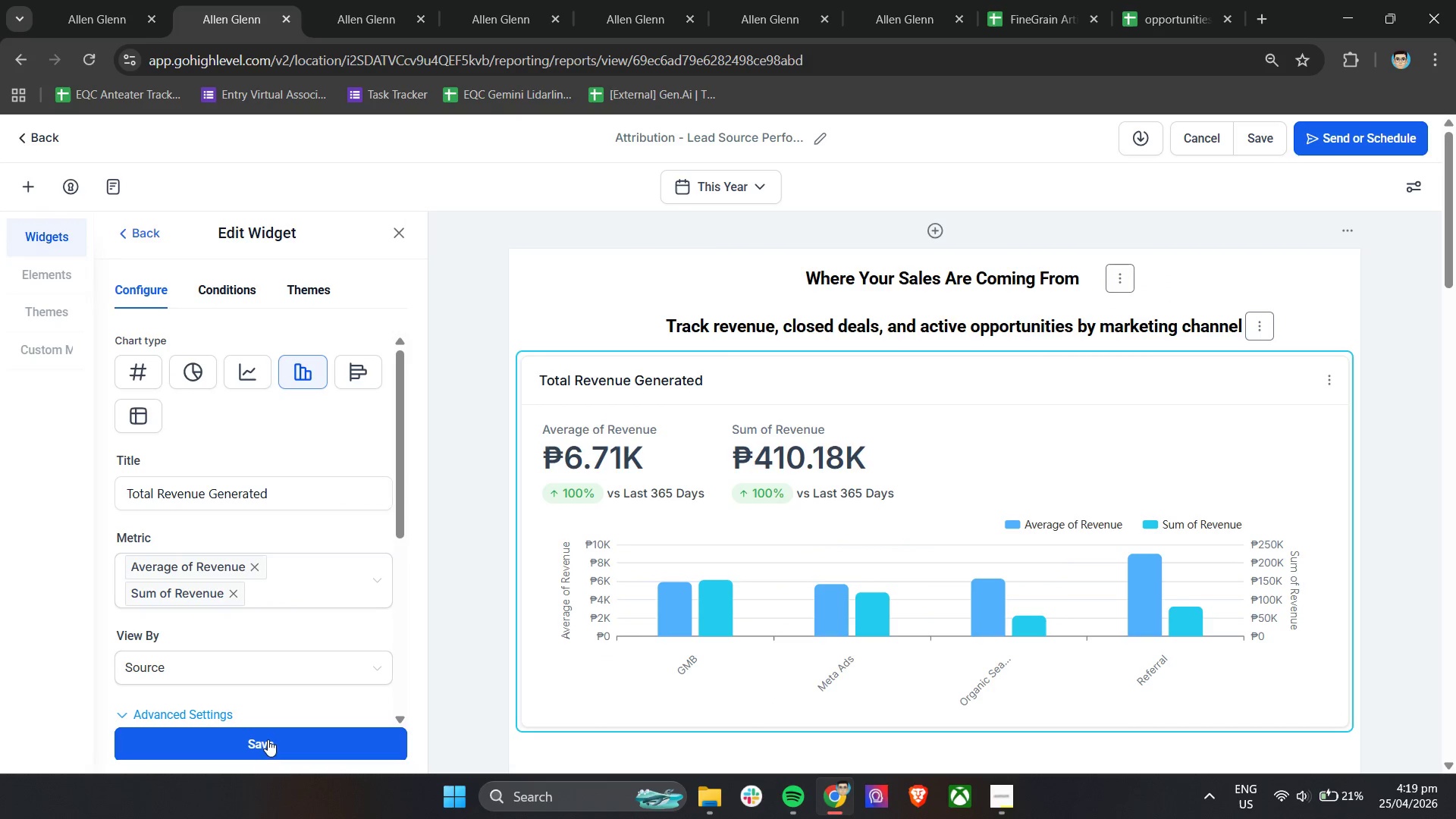 
left_click([265, 743])
 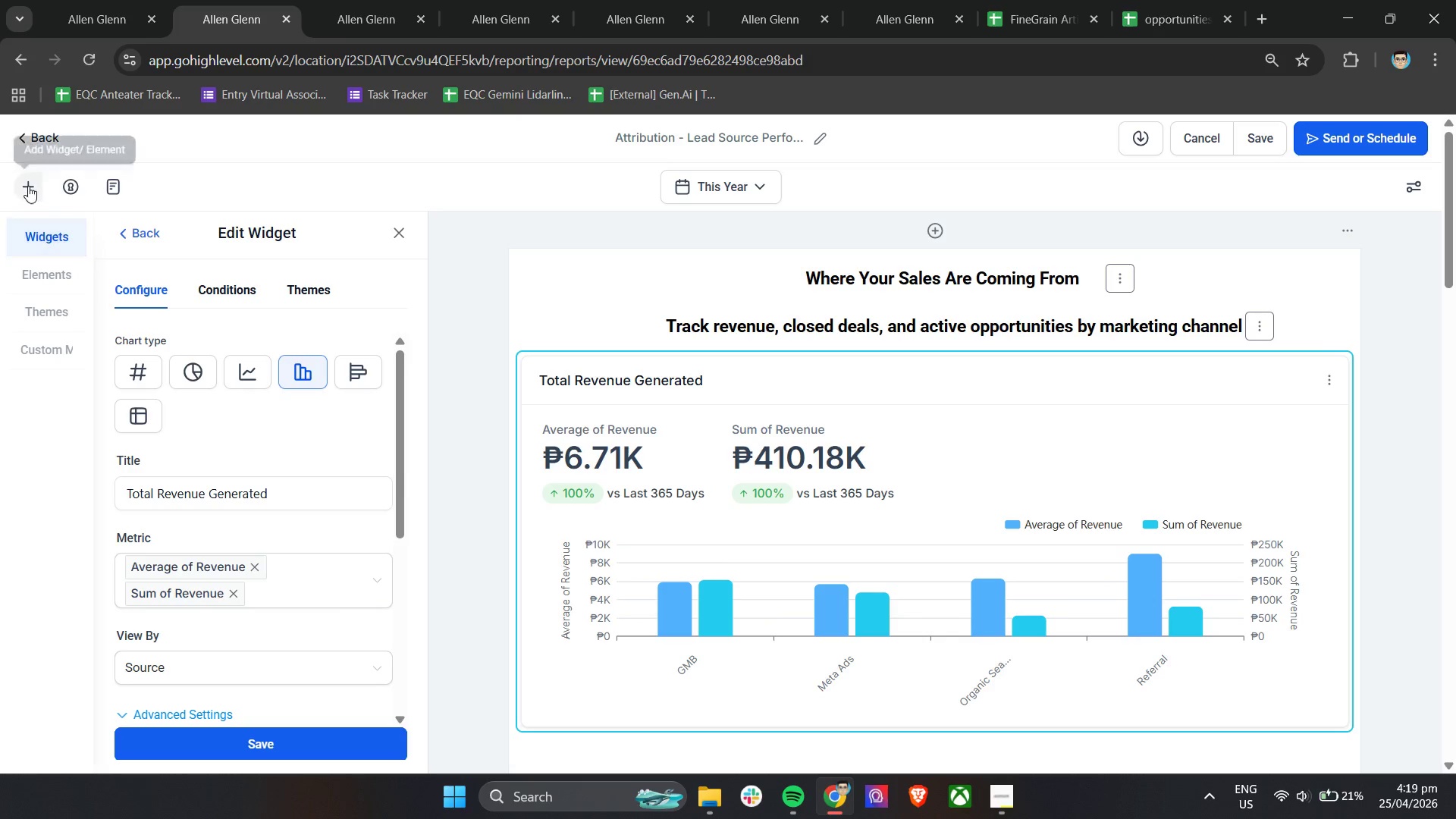 
left_click([27, 184])
 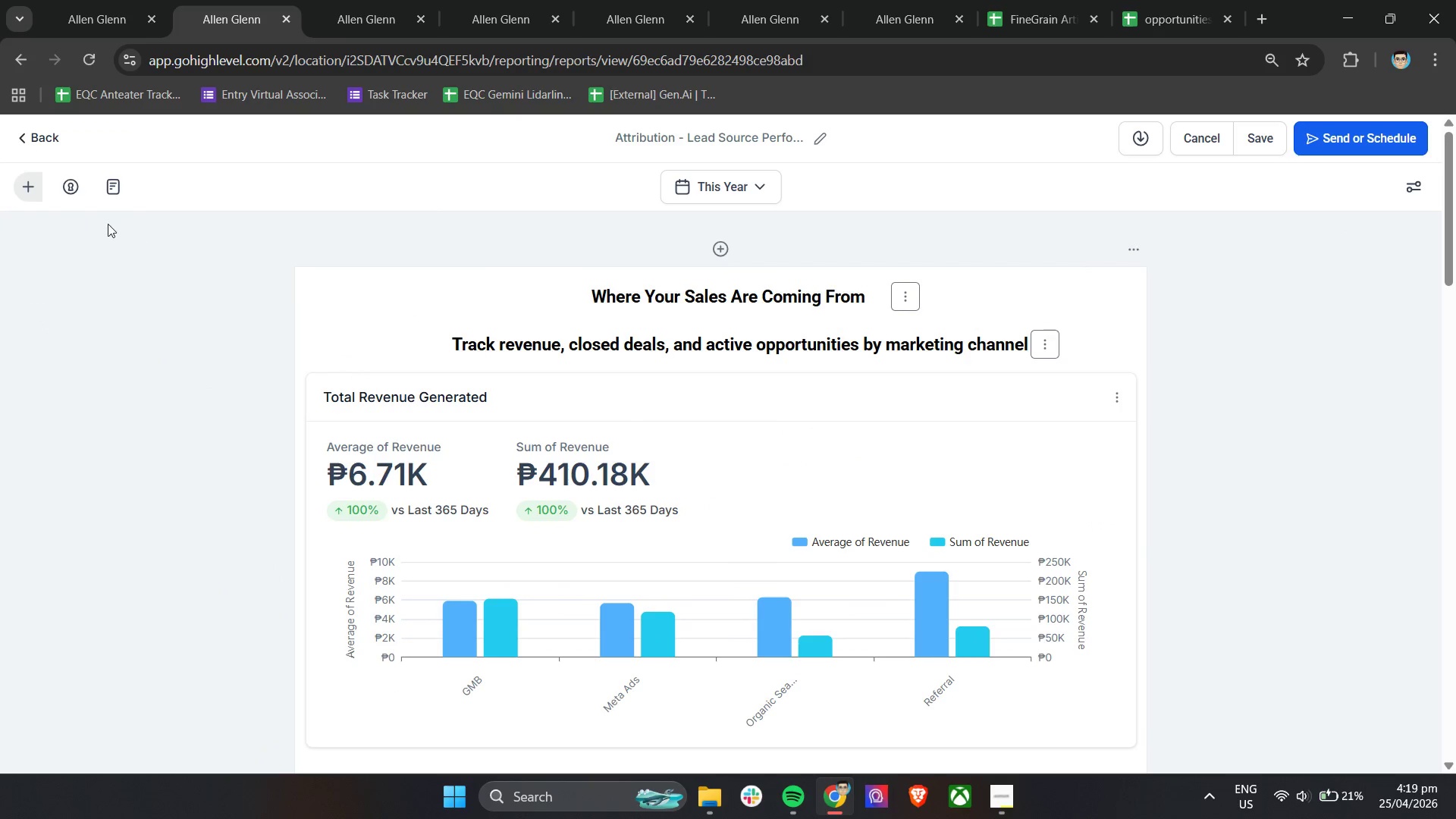 
left_click([15, 178])
 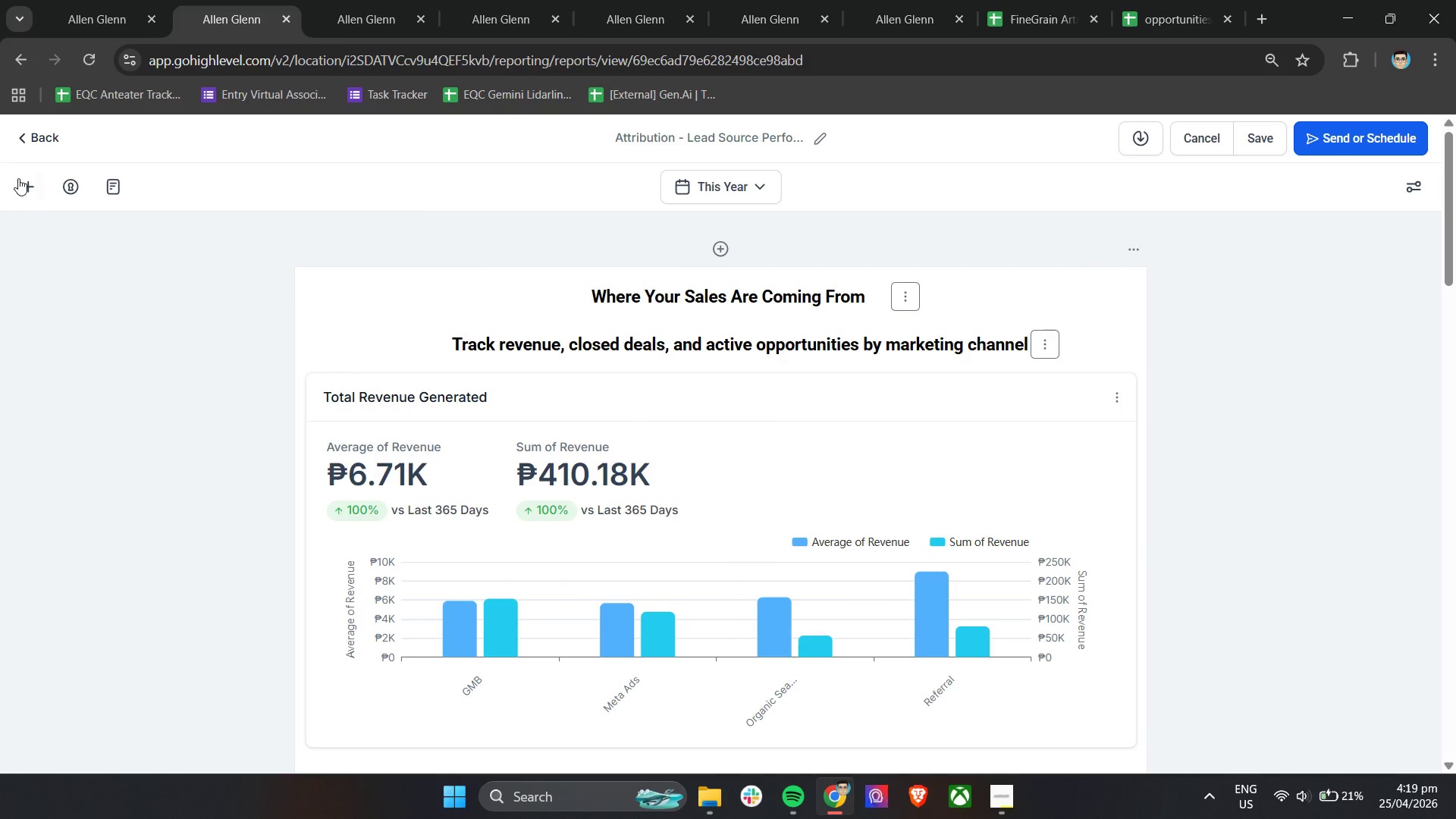 
left_click([18, 178])
 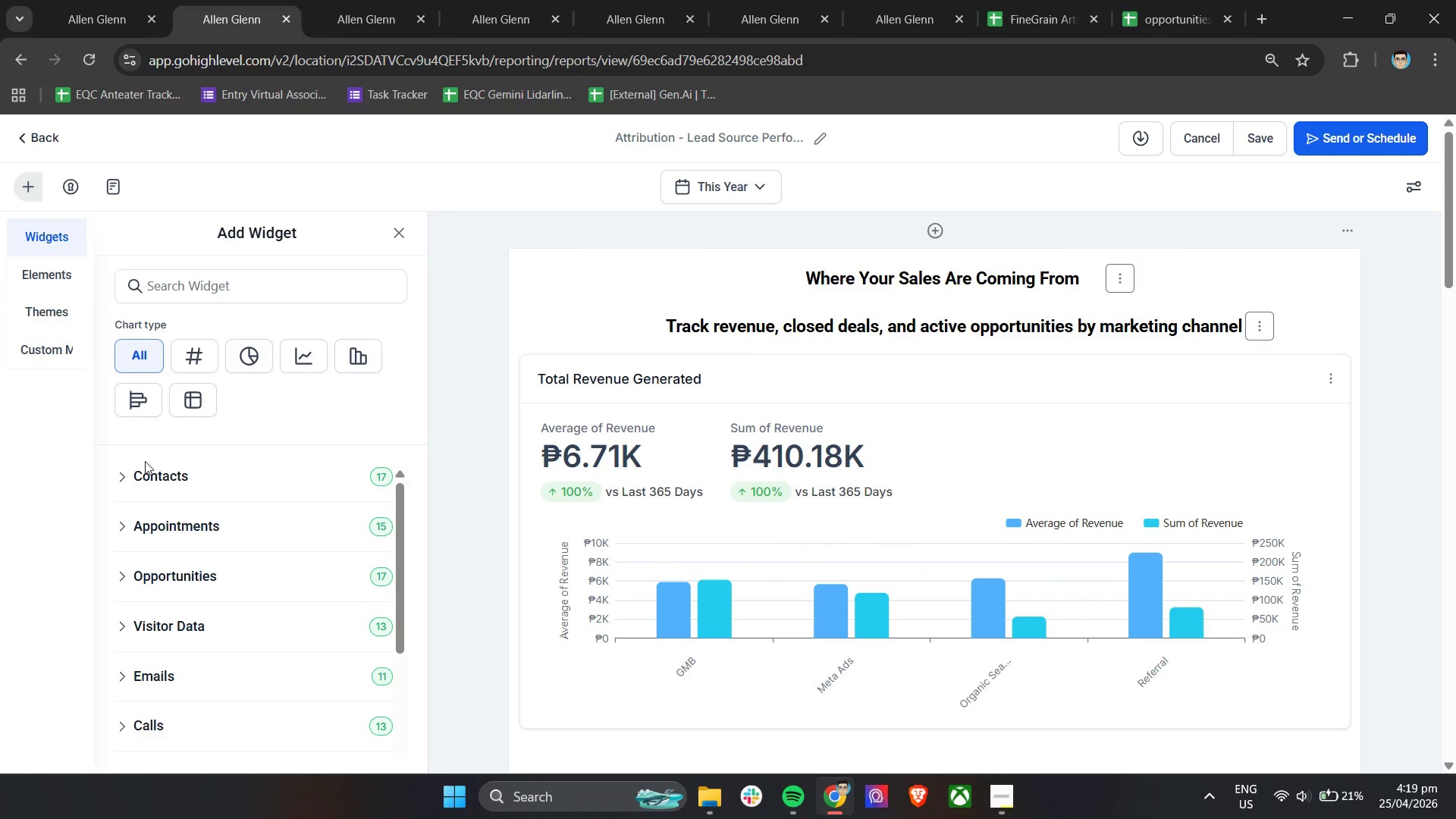 
scroll: coordinate [193, 676], scroll_direction: down, amount: 7.0
 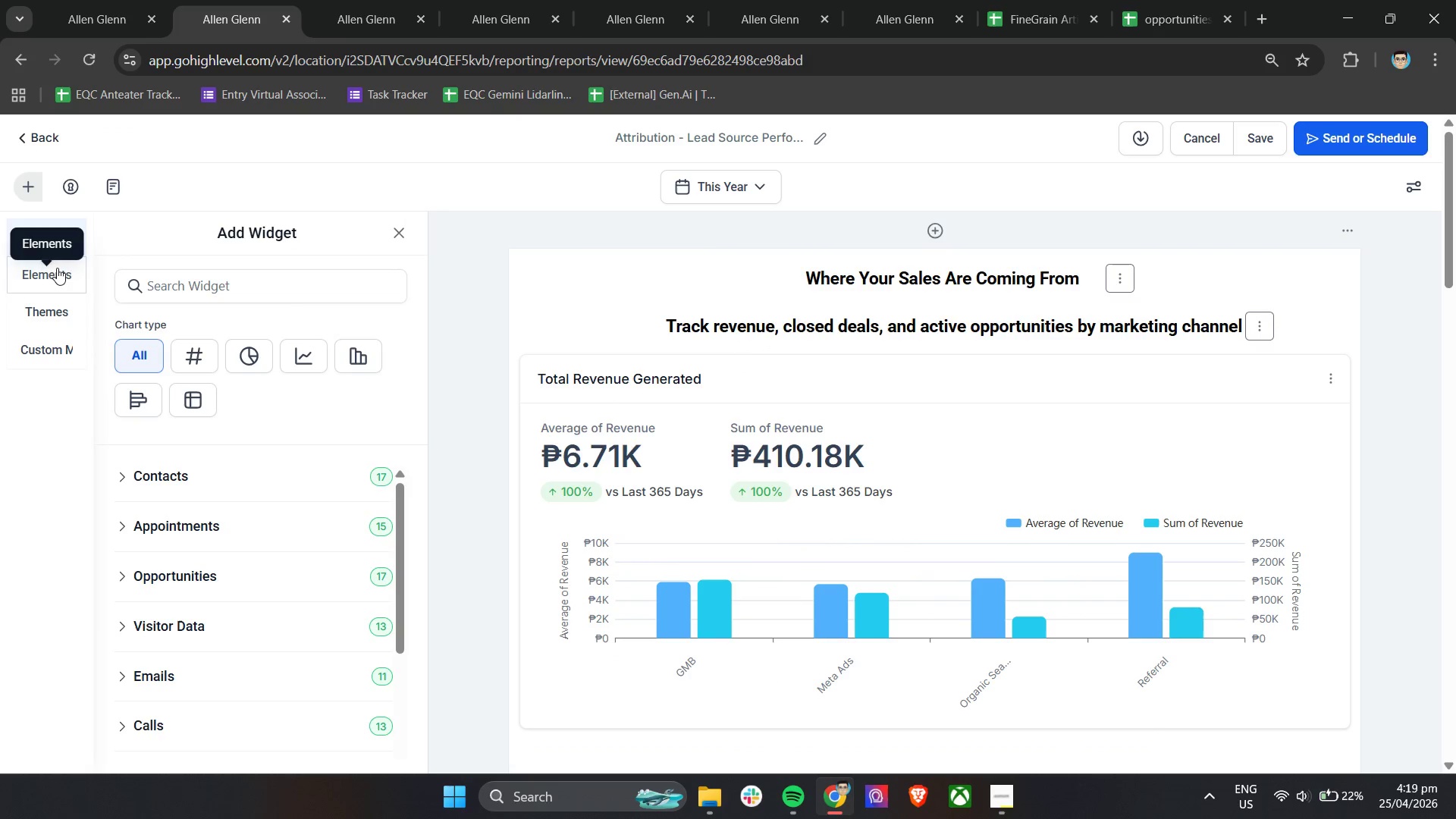 
left_click([52, 238])
 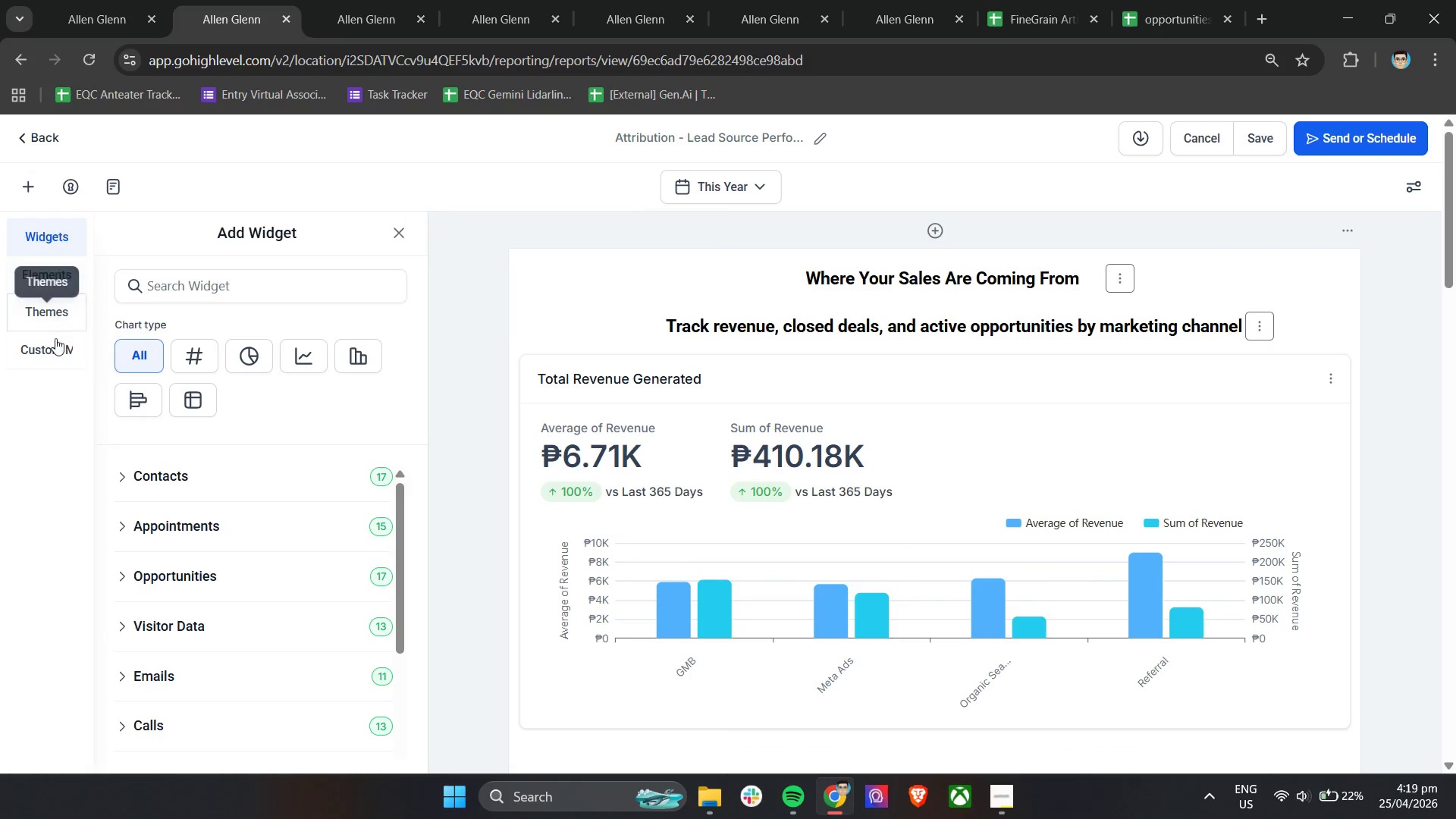 
left_click([55, 347])
 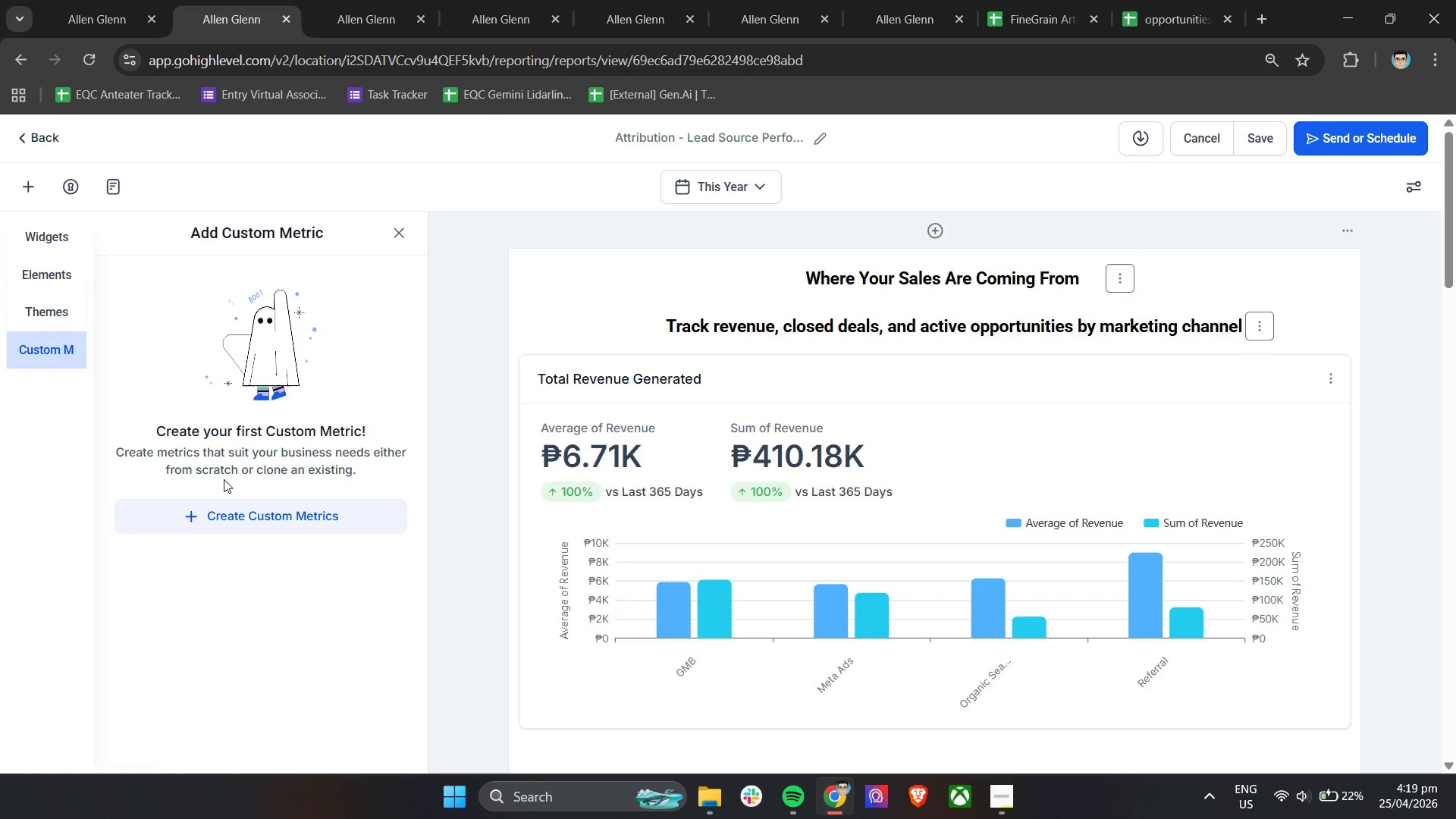 
left_click([211, 510])
 